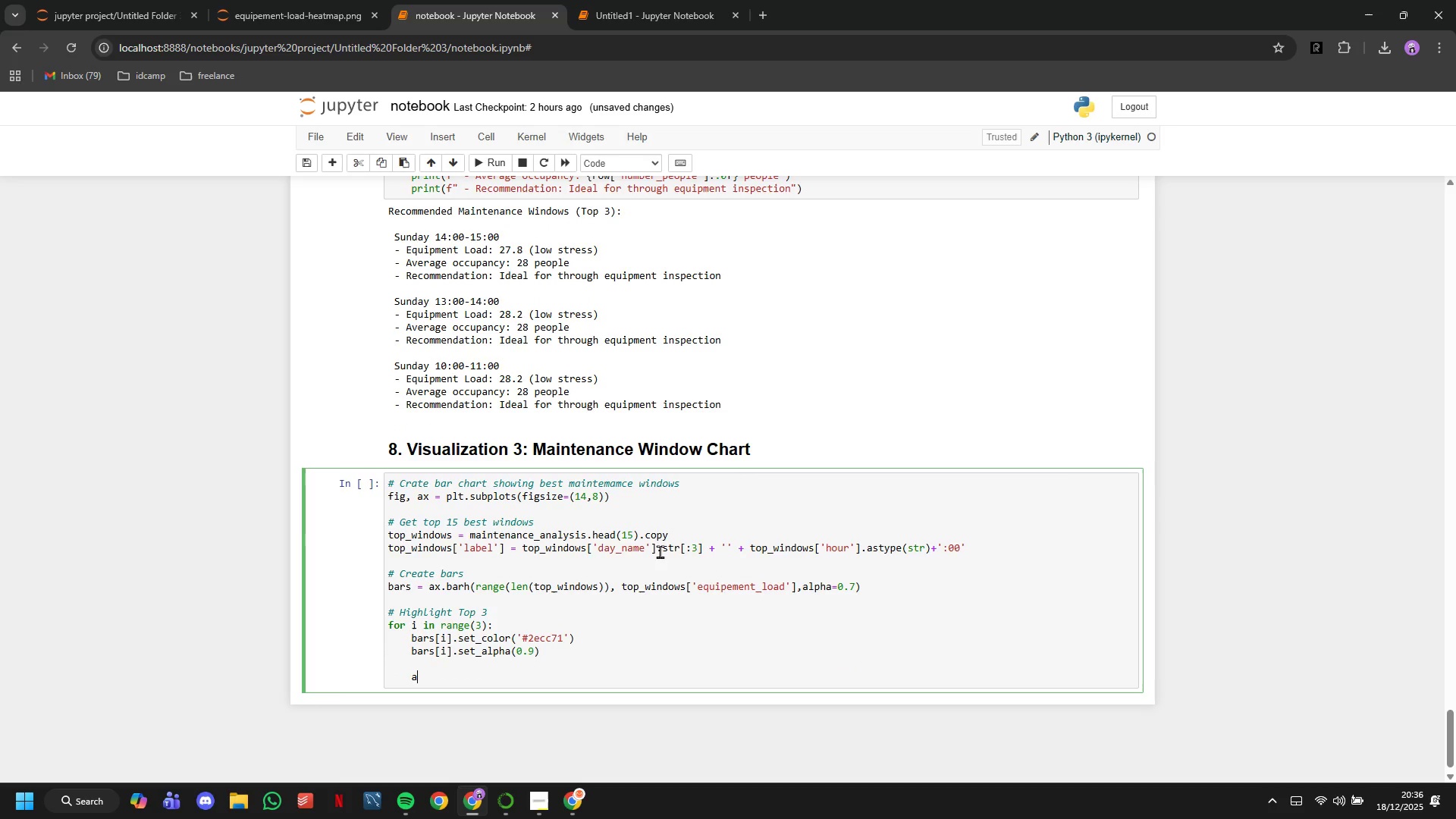 
type(a)
key(Backspace)
key(Backspace)
type(ax.set_yticks(range(len(top_windows)
 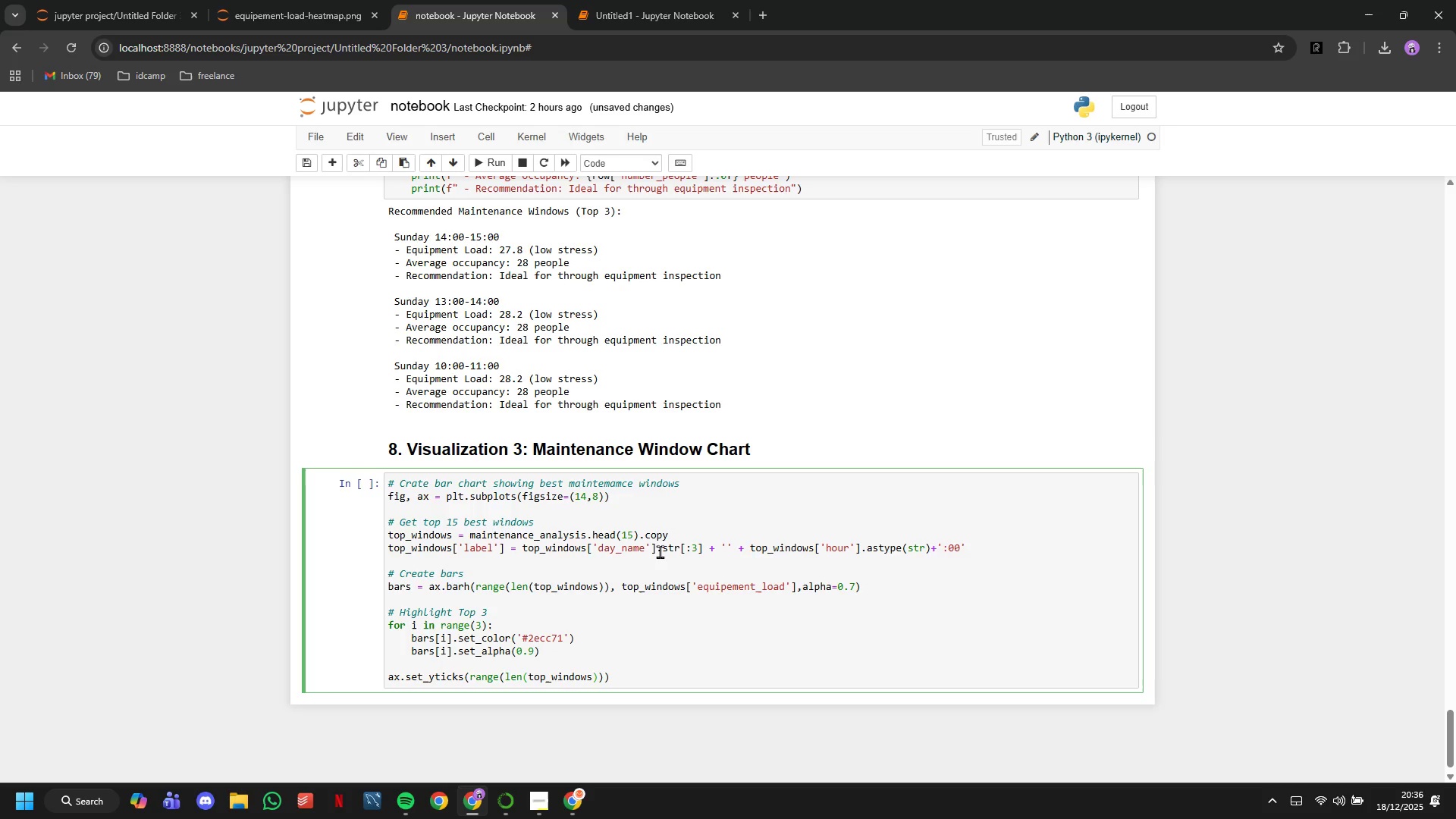 
key(ArrowRight)
 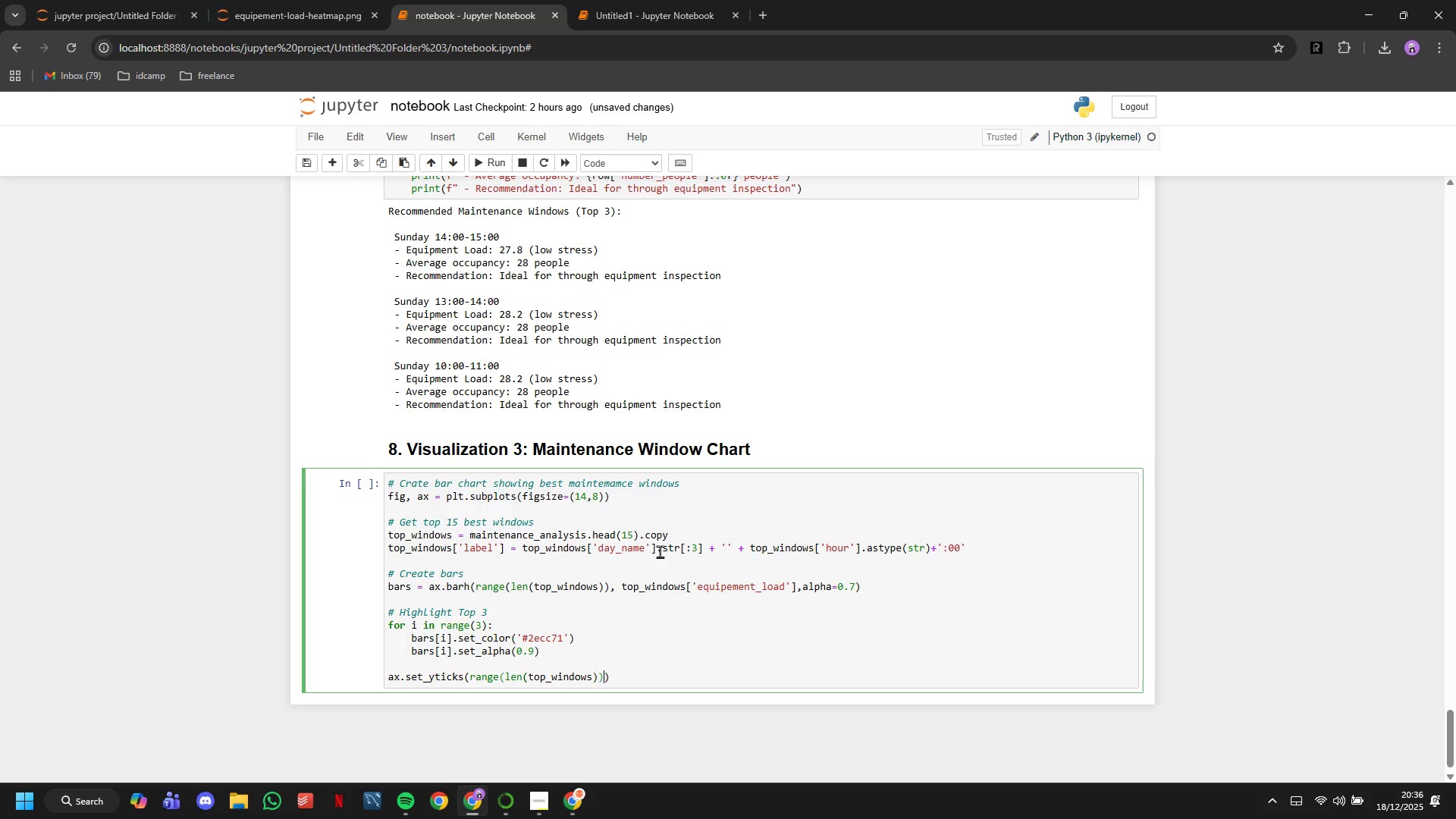 
key(ArrowRight)
 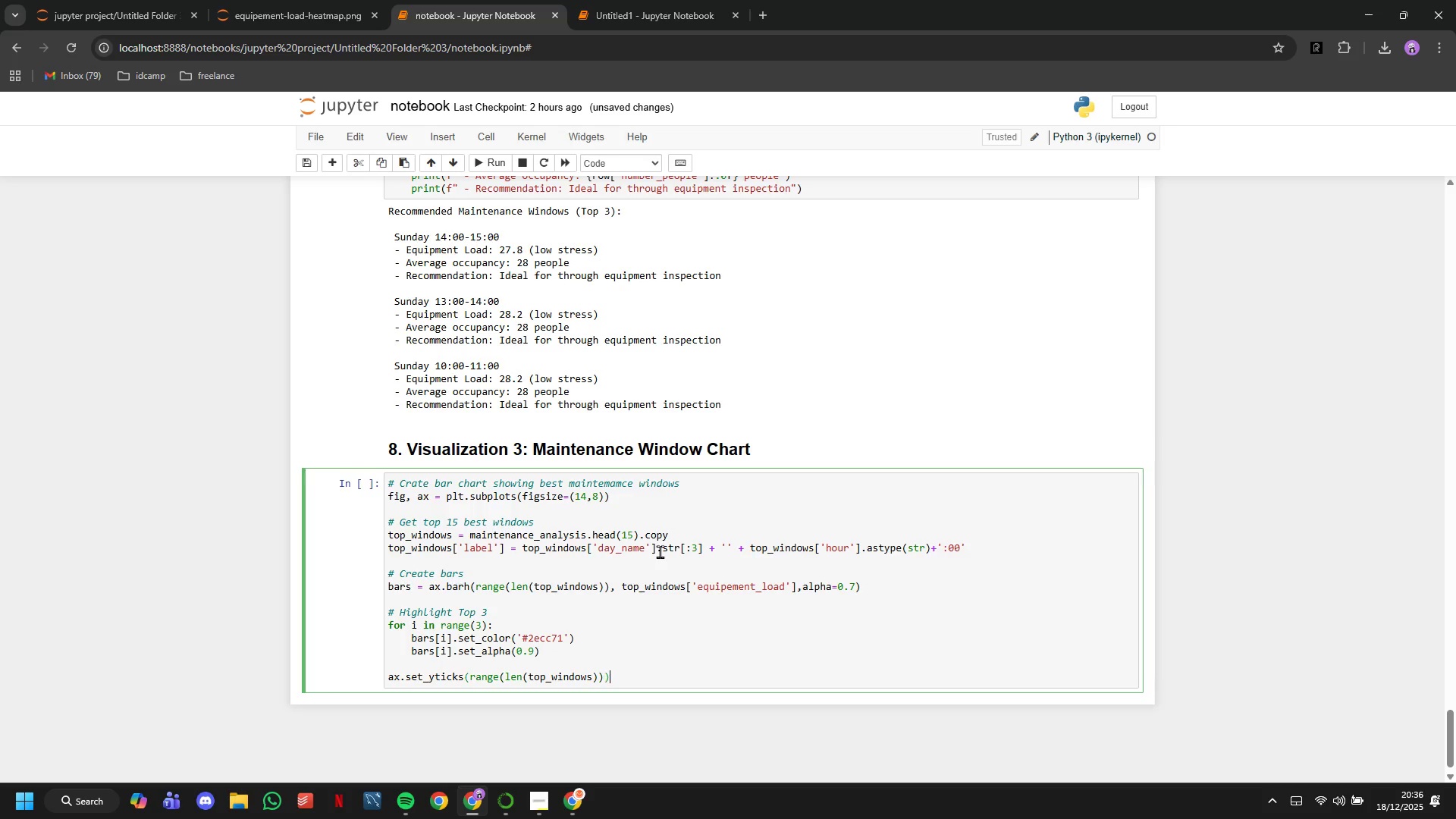 
key(ArrowRight)
 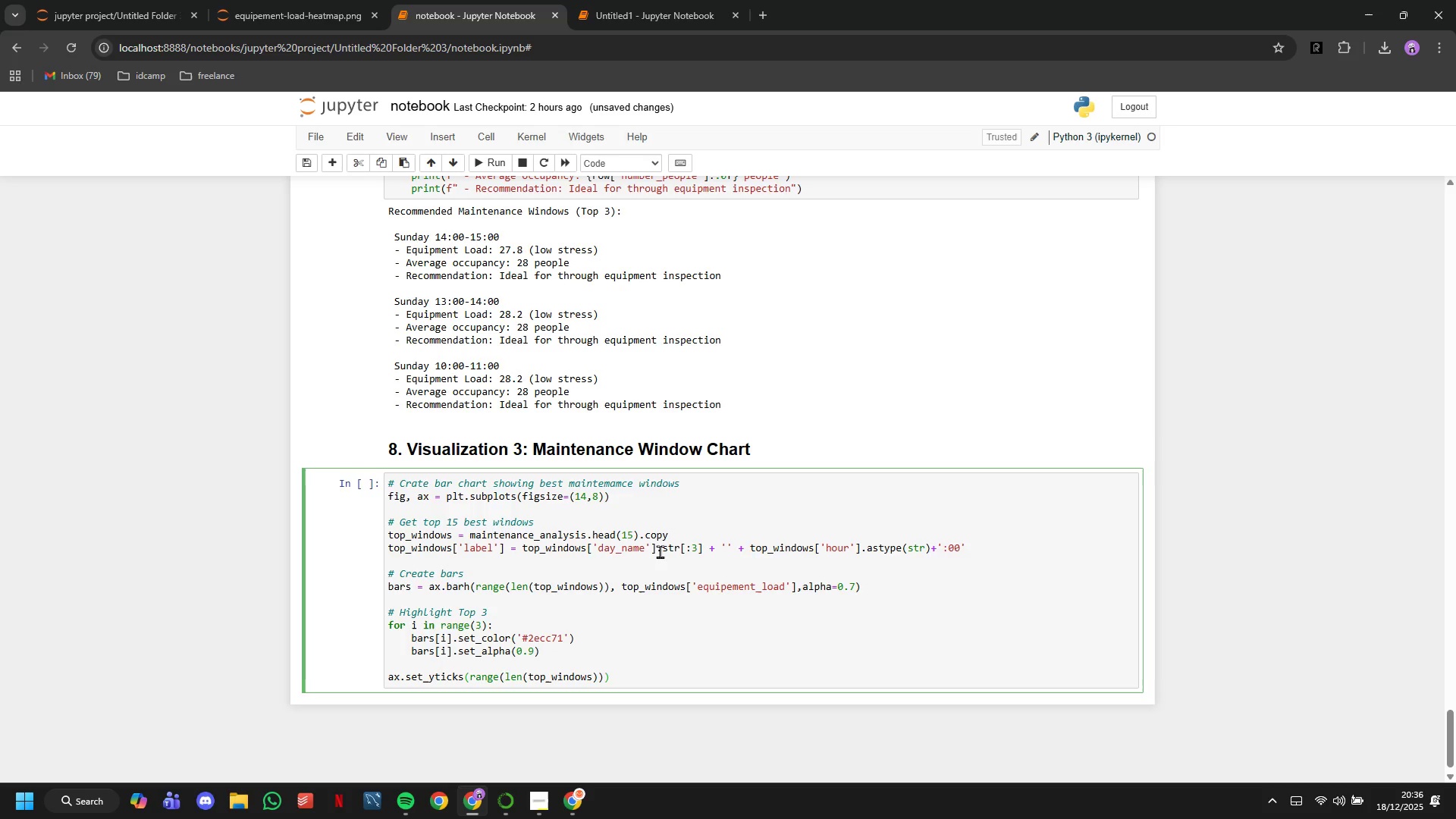 
key(Enter)
 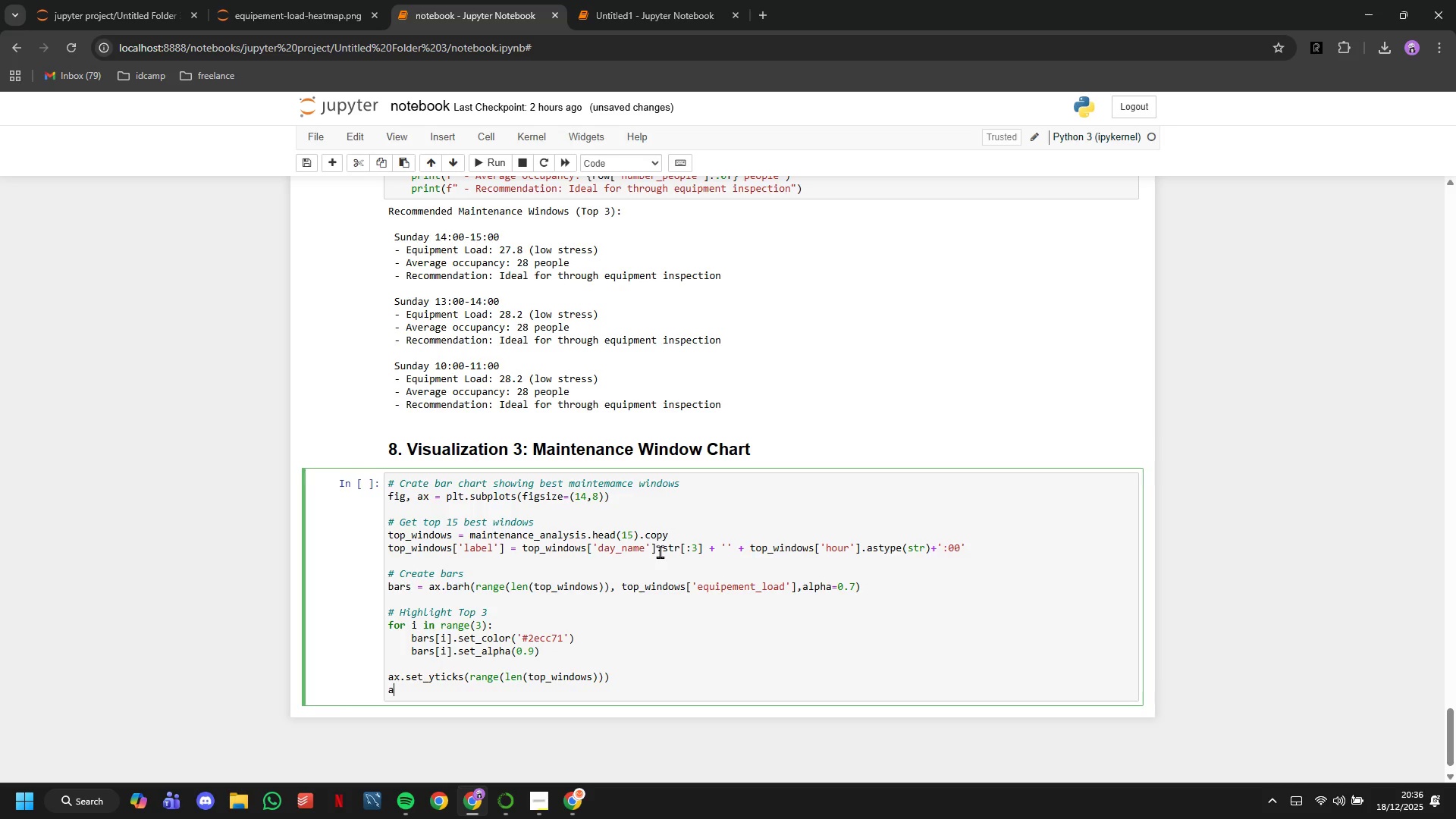 
type(ax.set_yticks)
key(Backspace)
type(labels(top_windows['label)
 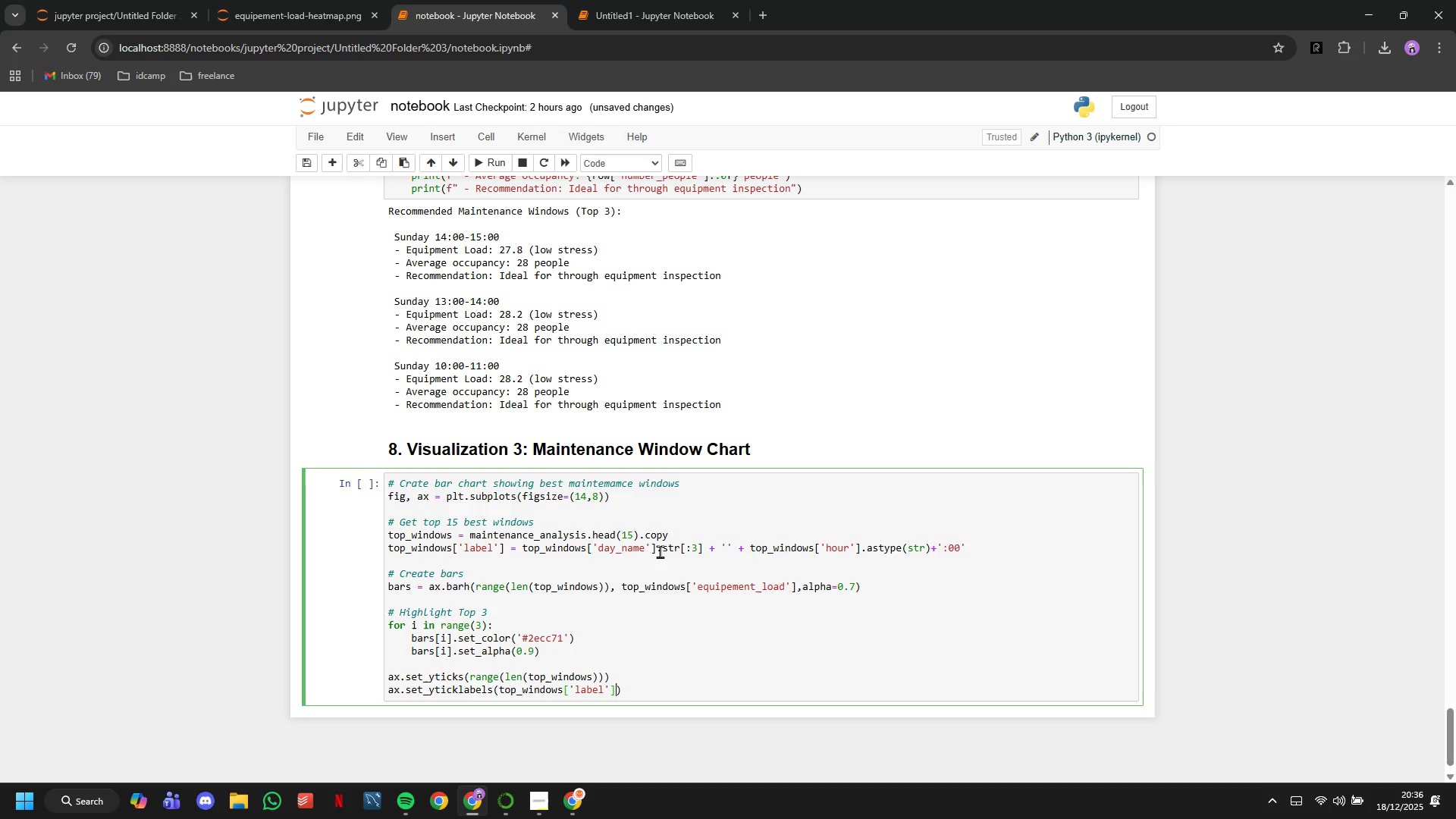 
 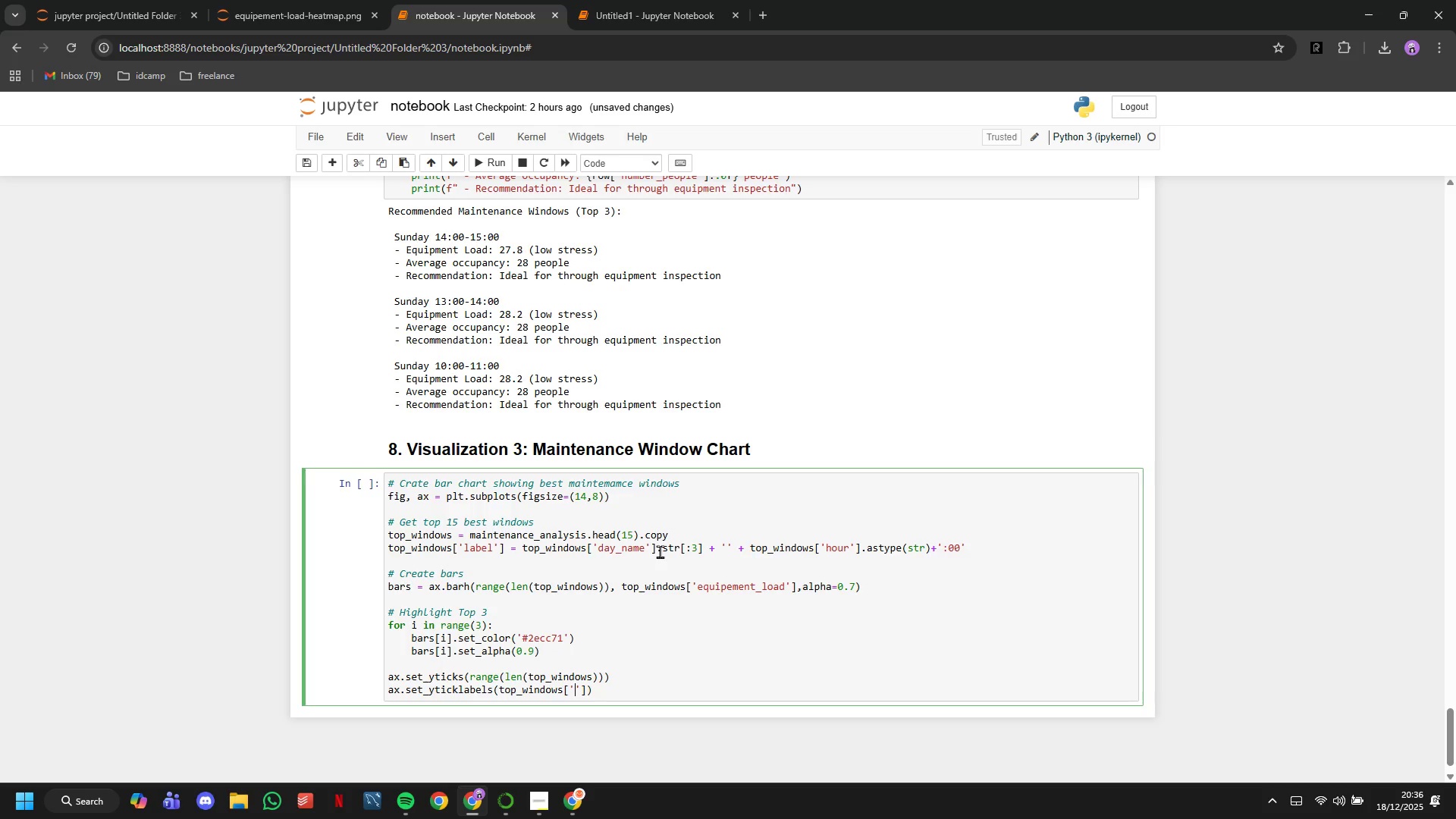 
key(ArrowRight)
 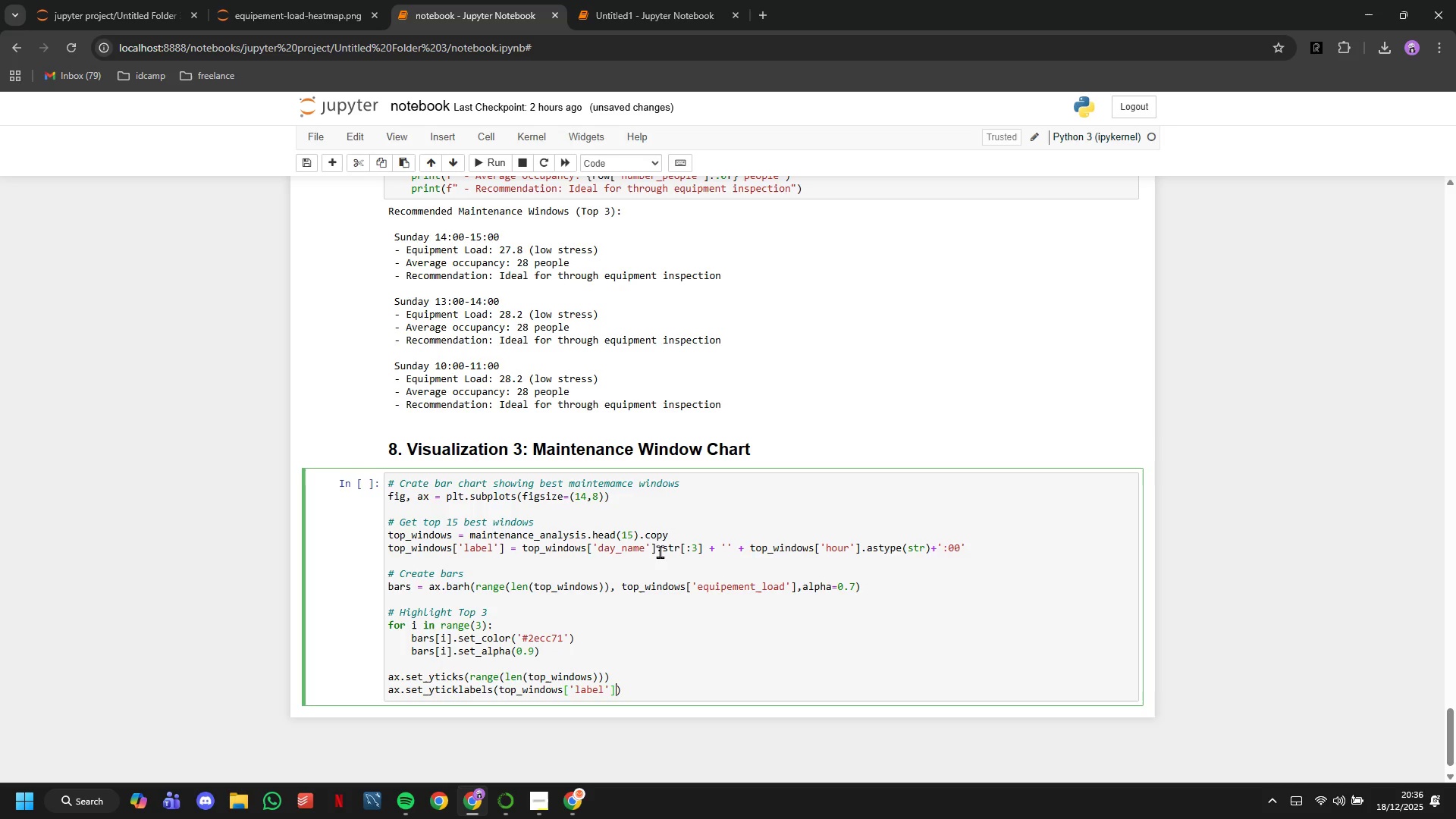 
key(ArrowRight)
 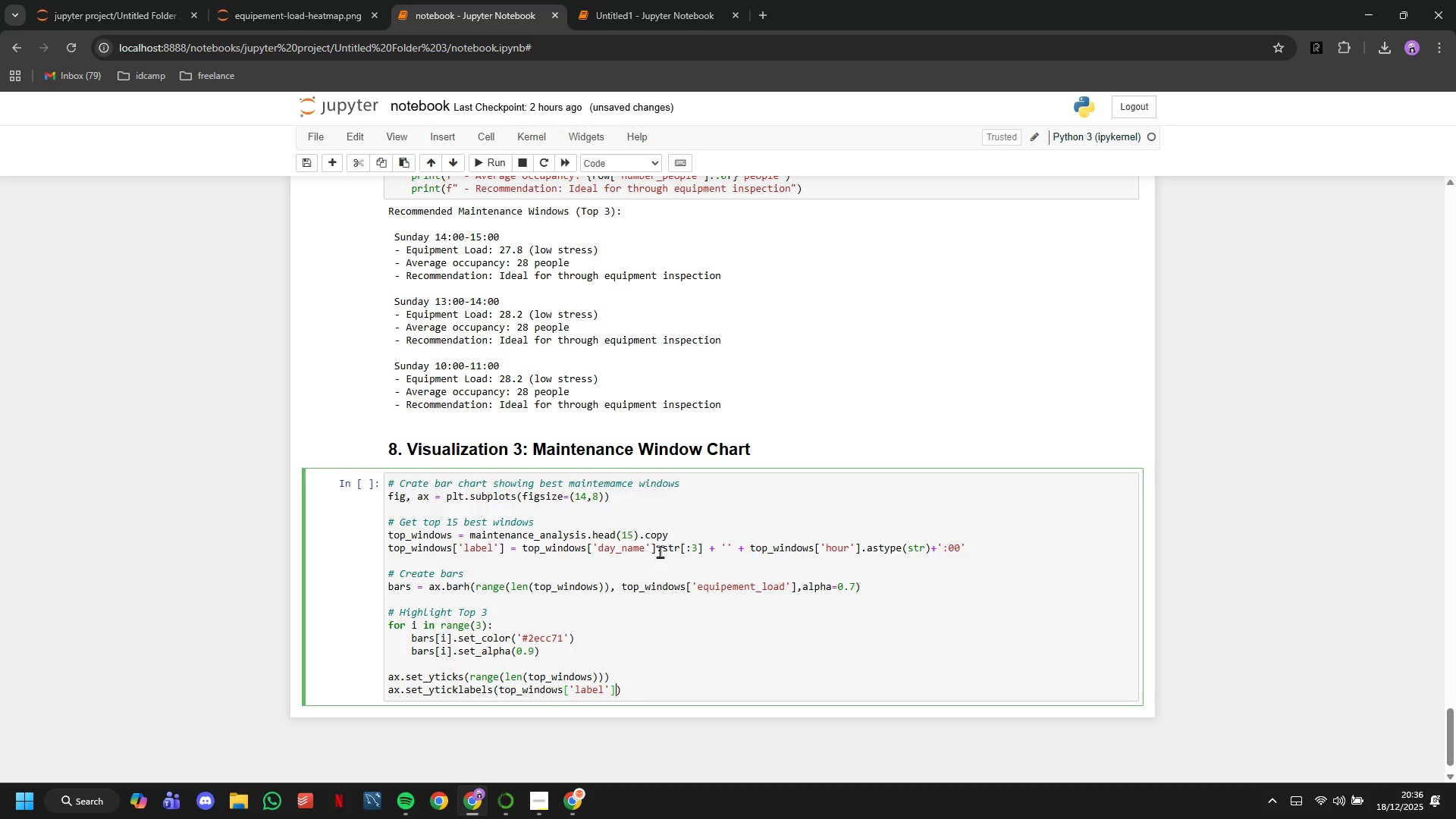 
key(ArrowRight)
 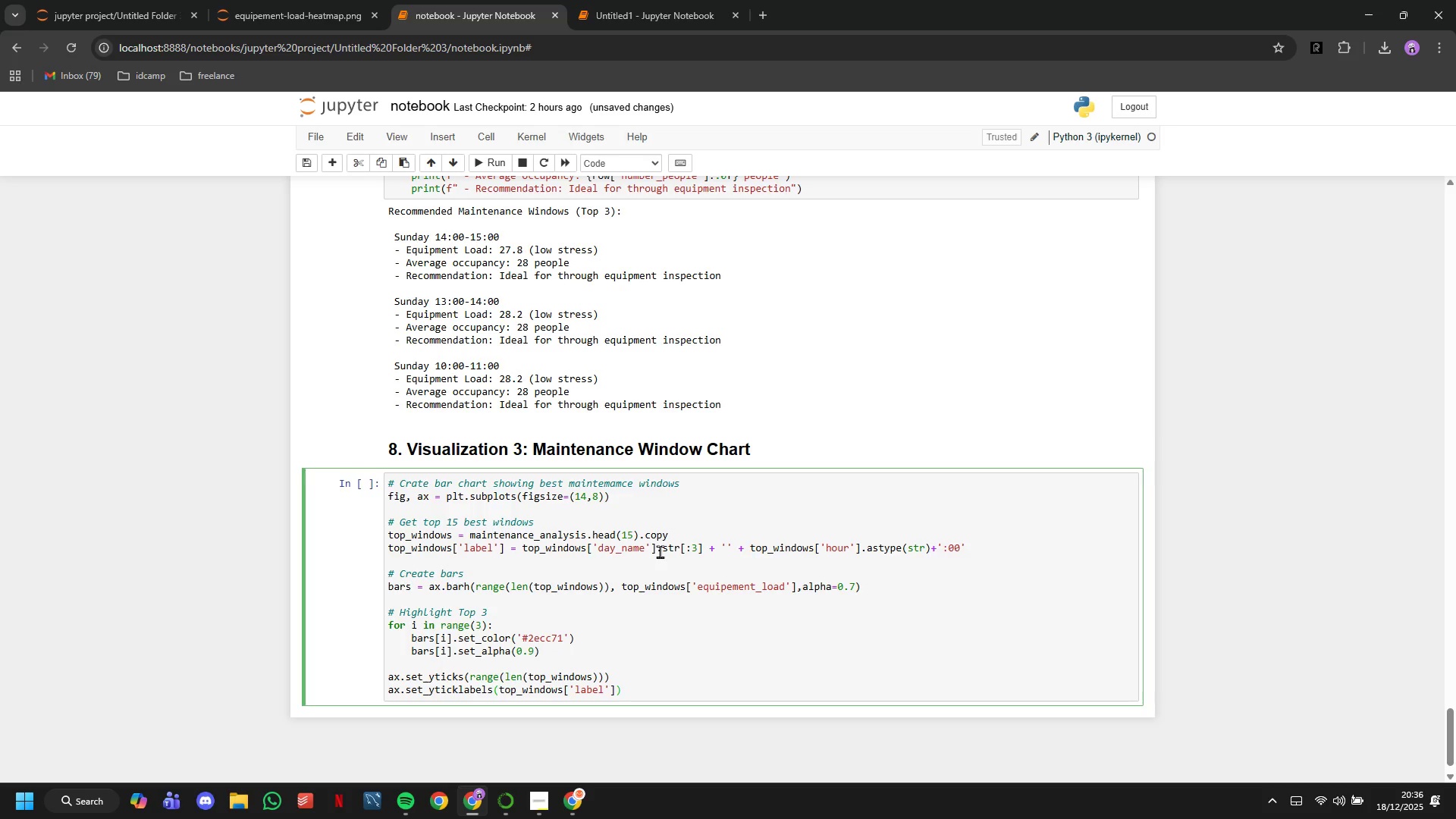 
key(Enter)
 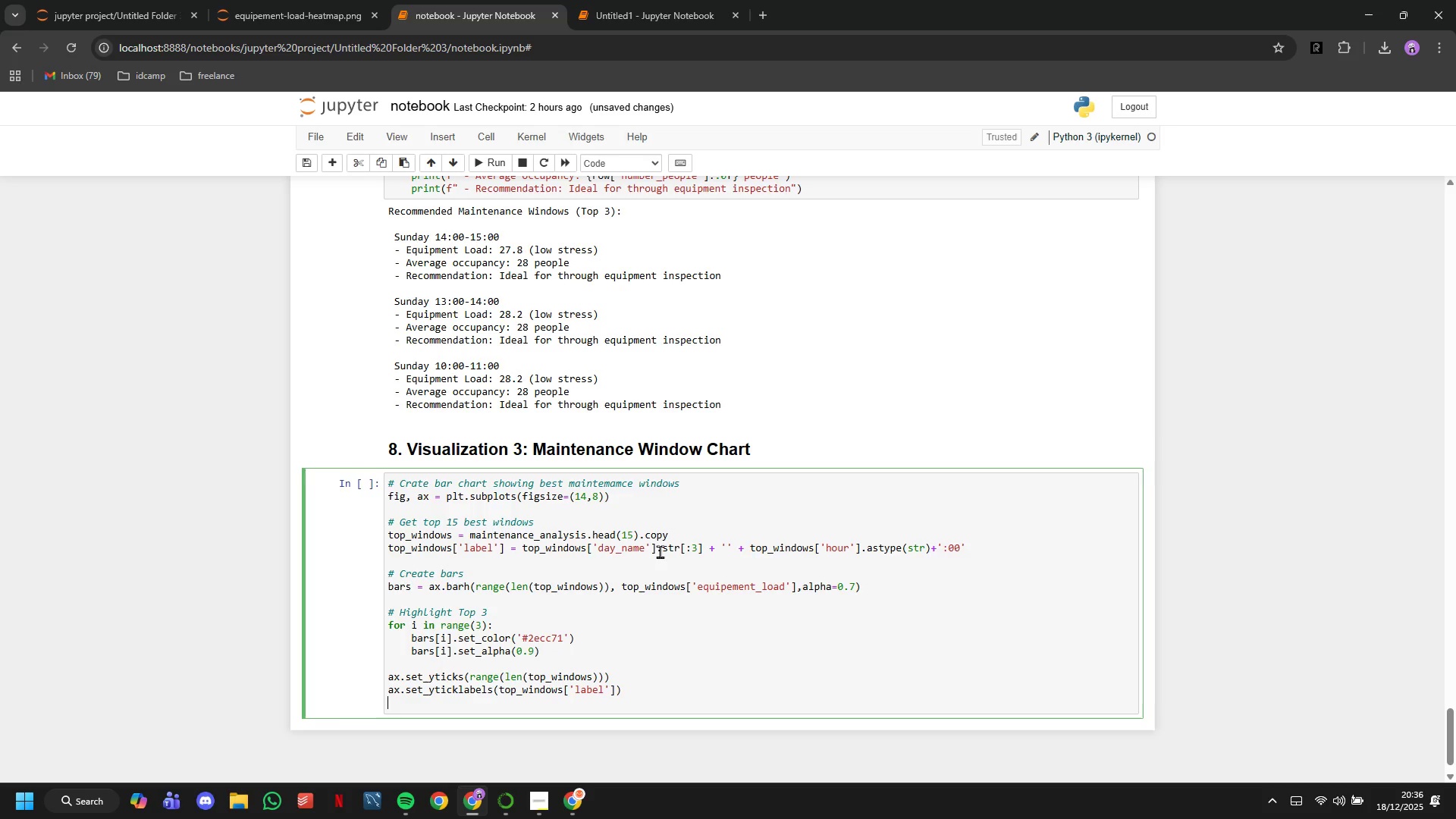 
type(ax.invert_yaxisz()
 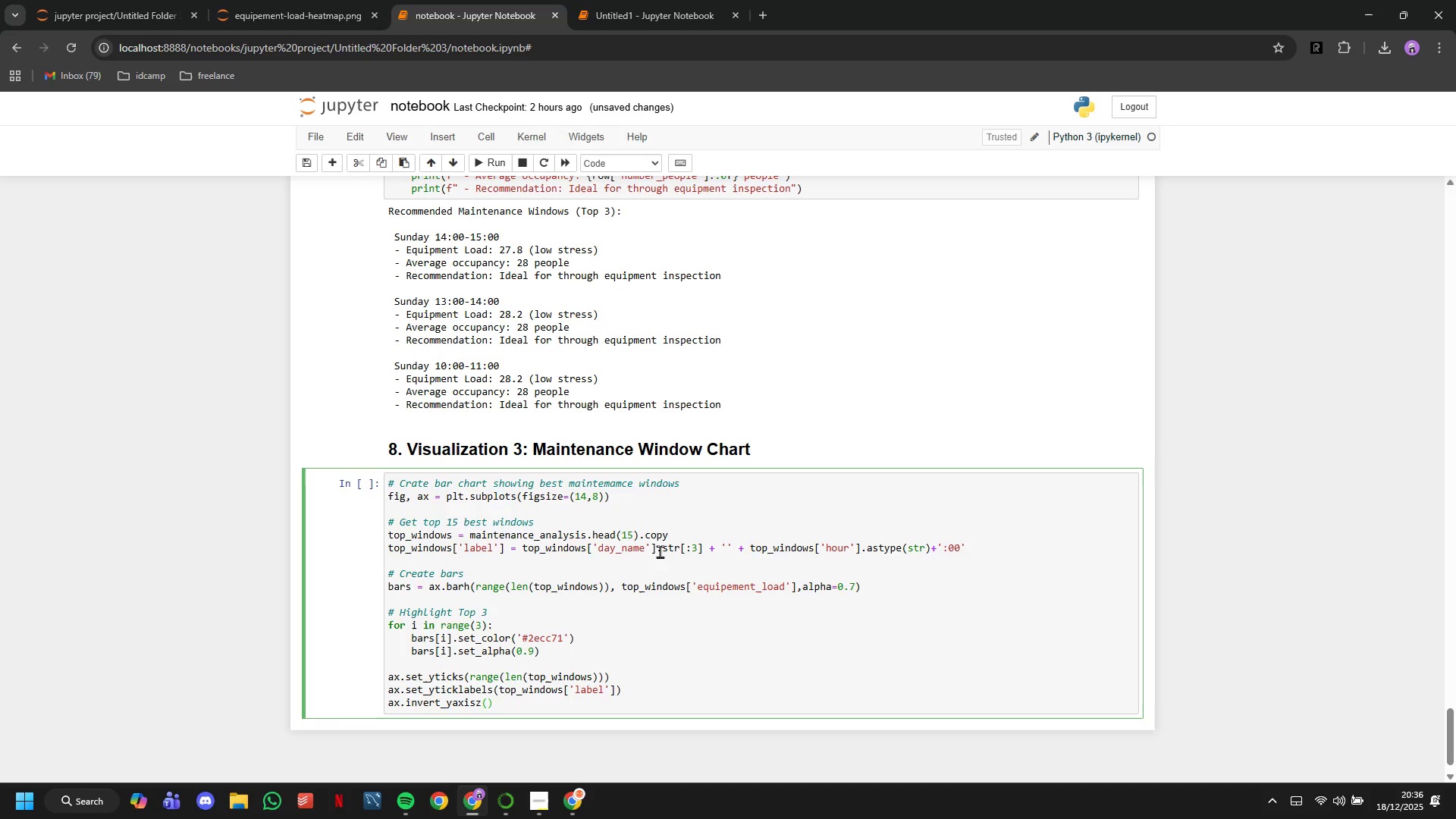 
key(ArrowLeft)
 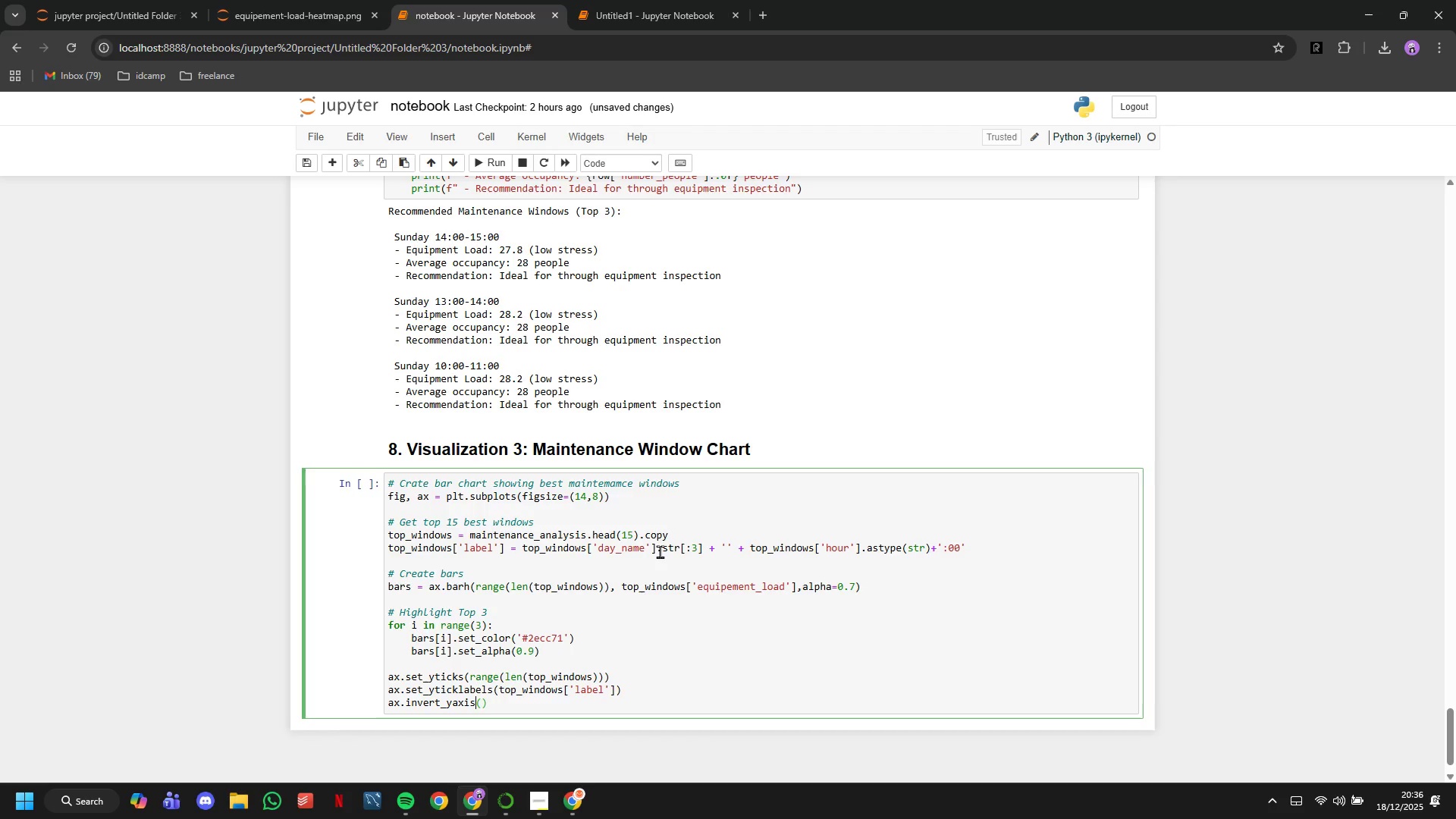 
key(Backspace)
 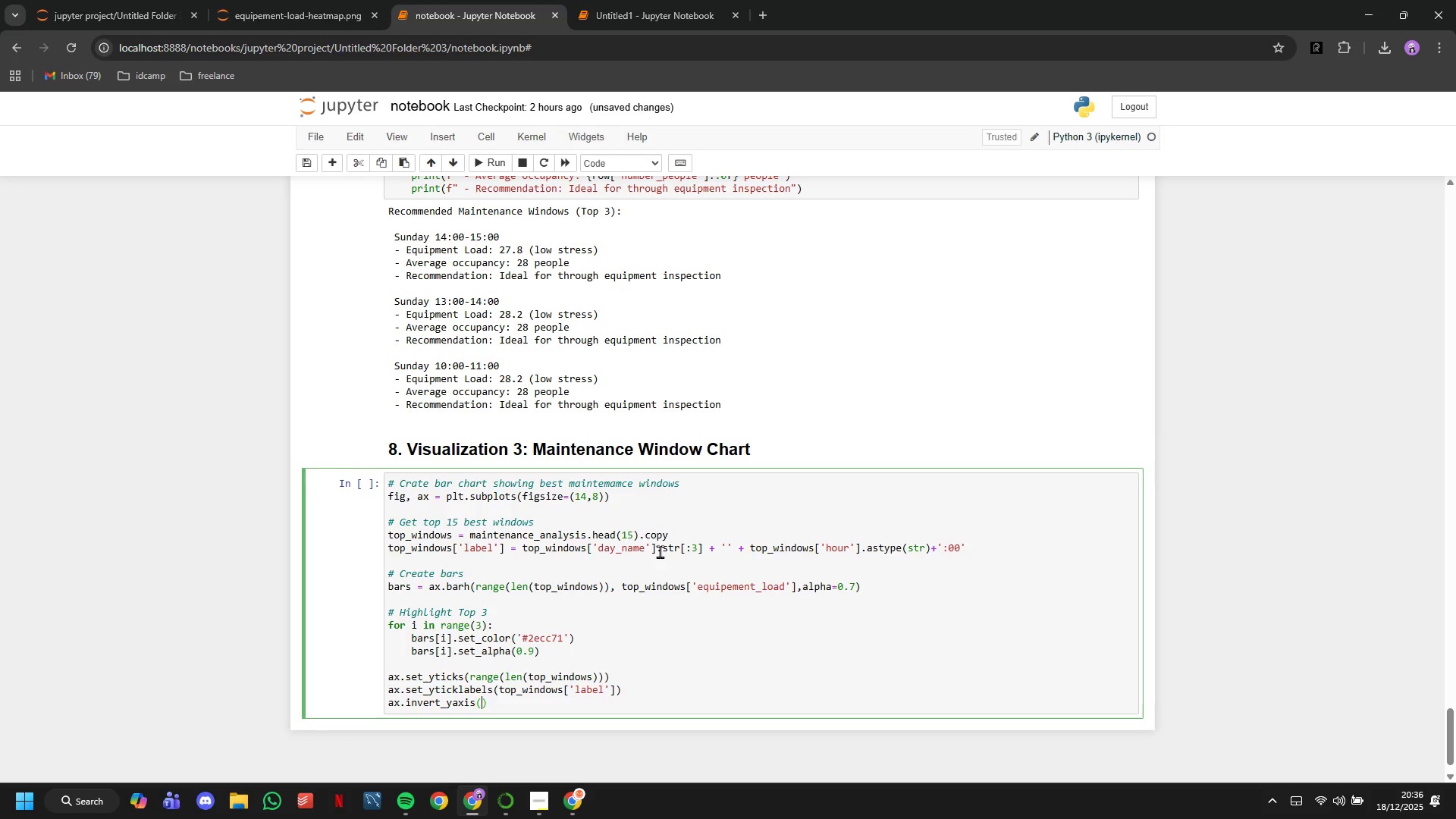 
key(ArrowRight)
 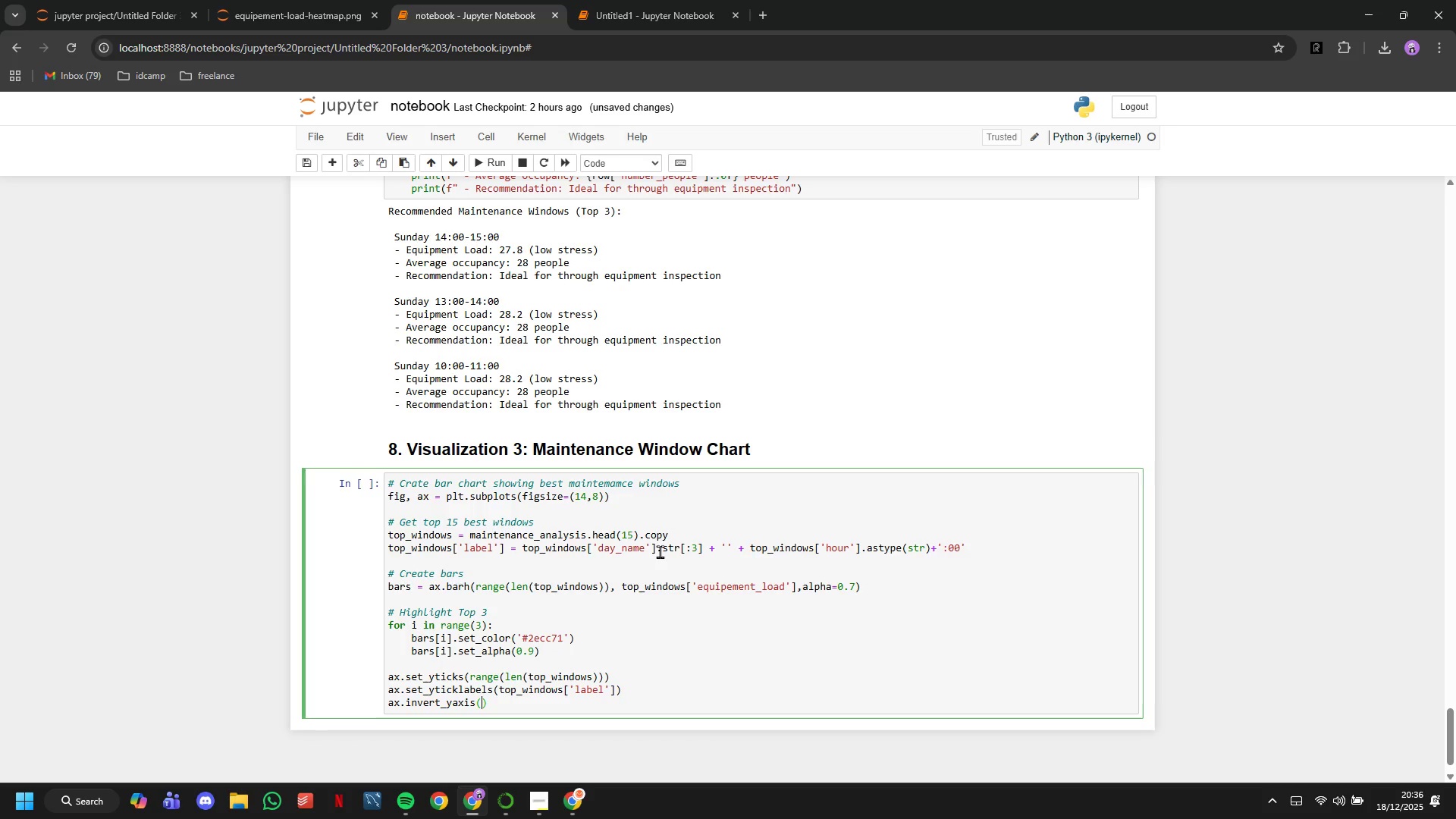 
key(ArrowRight)
 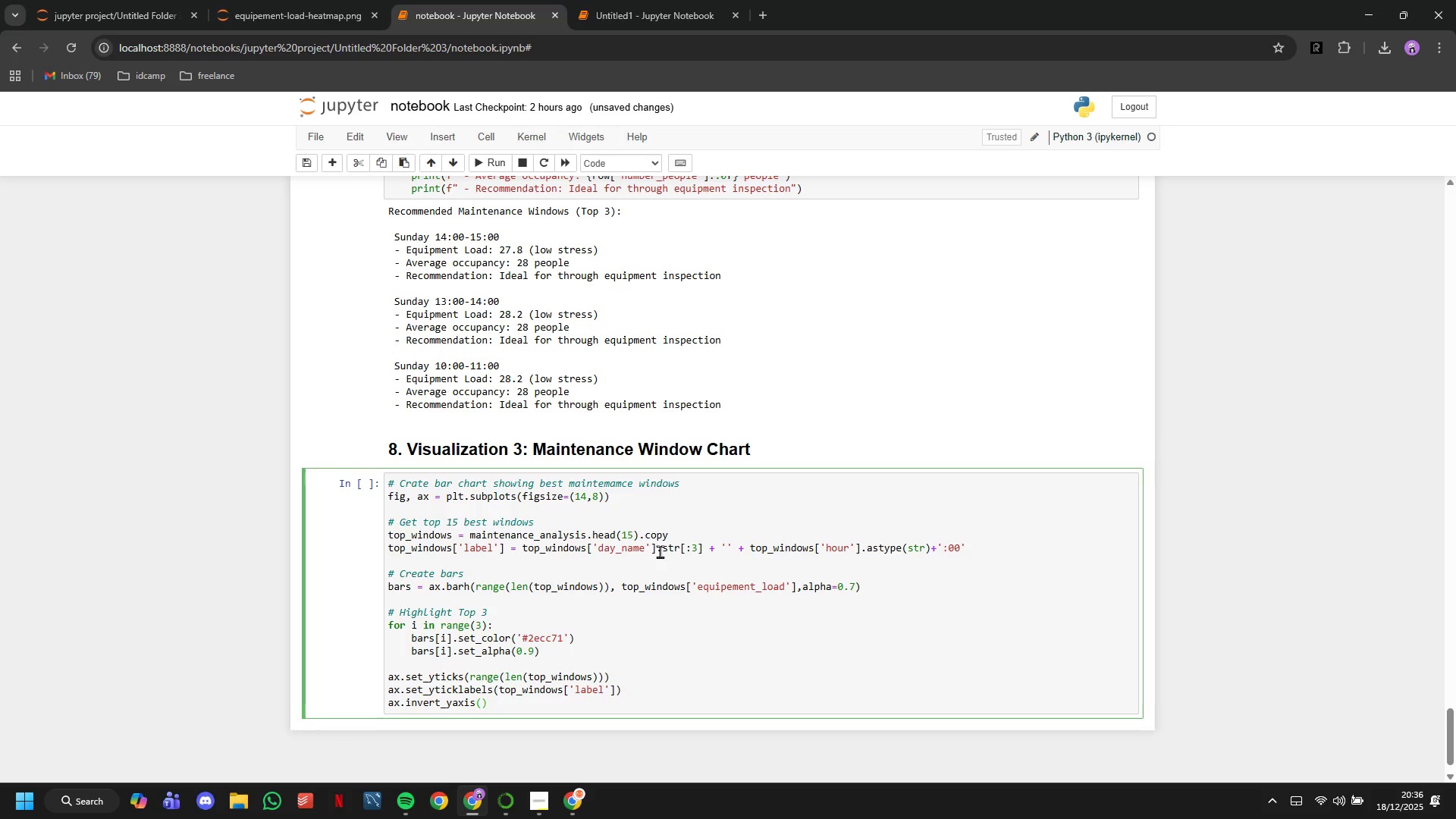 
key(Enter)
 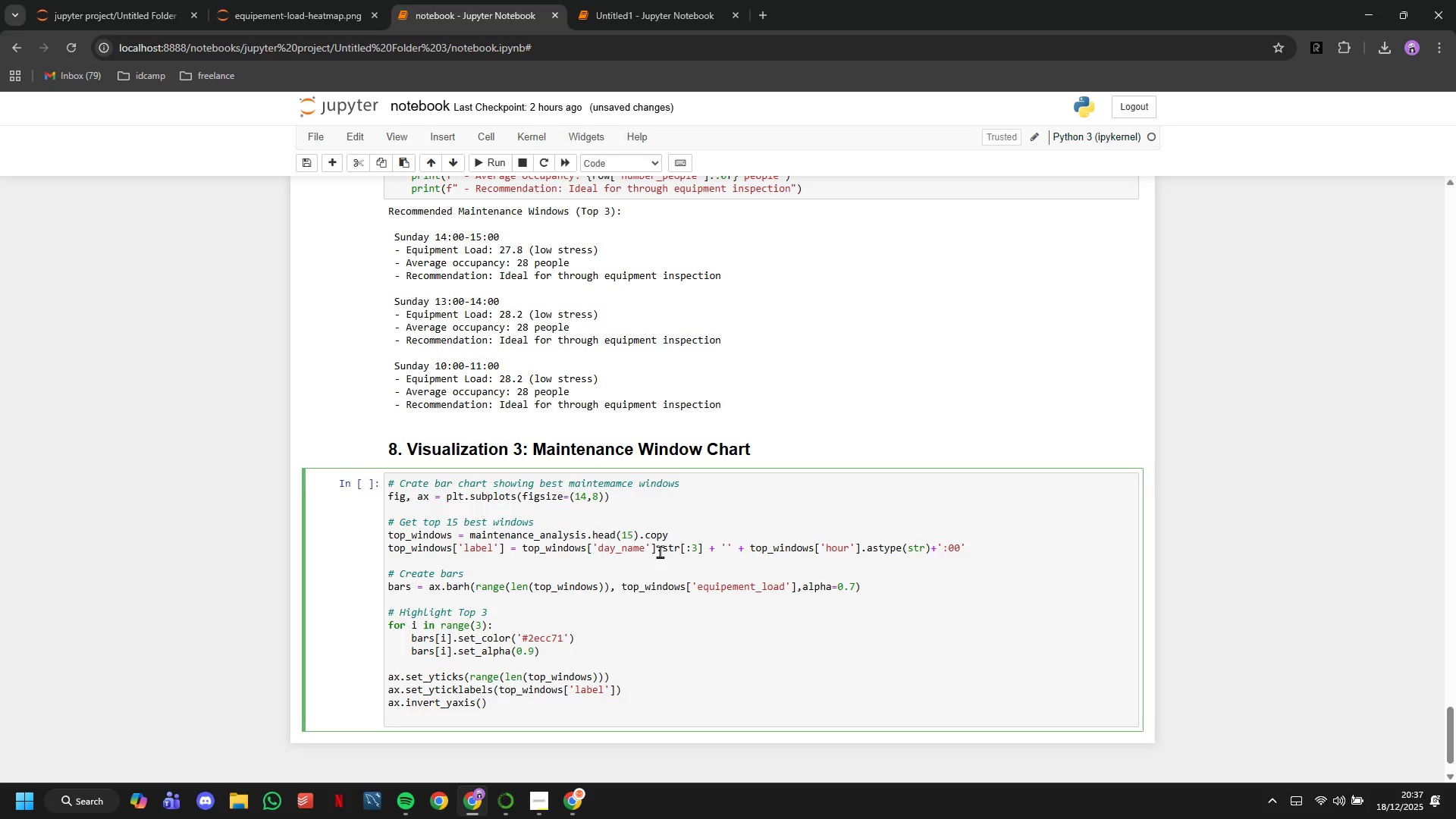 
wait(6.47)
 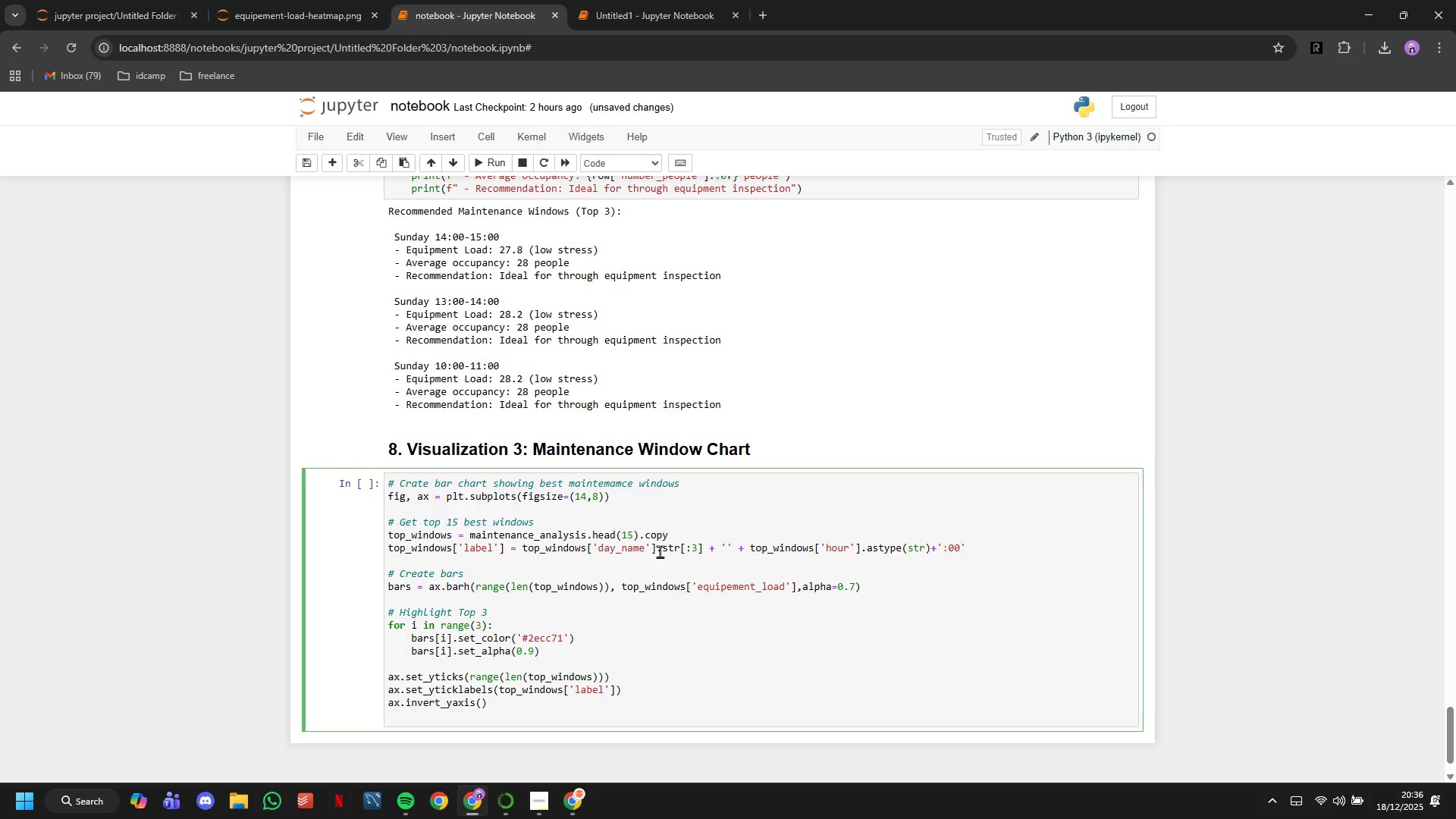 
type(ax.se)
 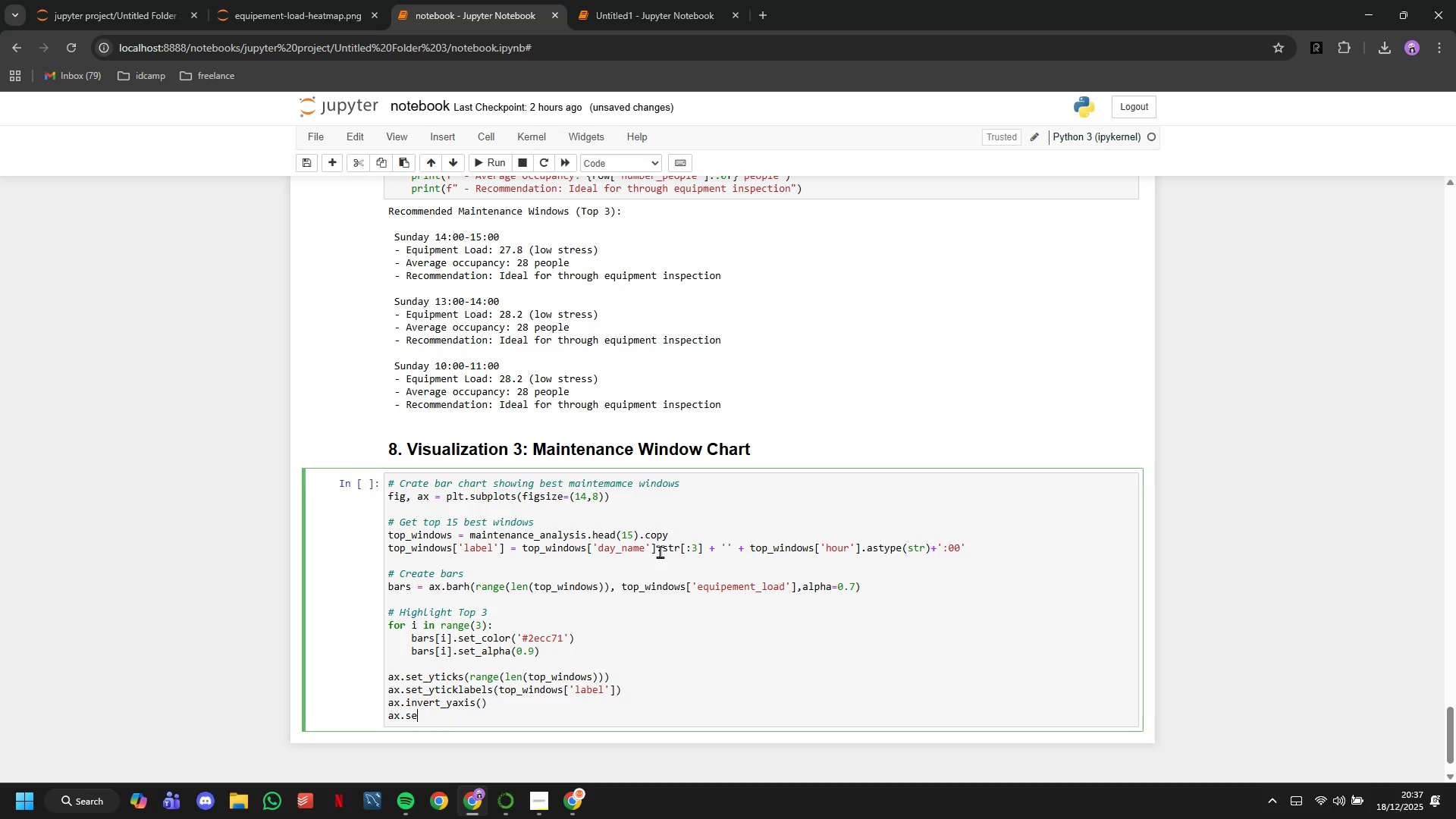 
wait(5.59)
 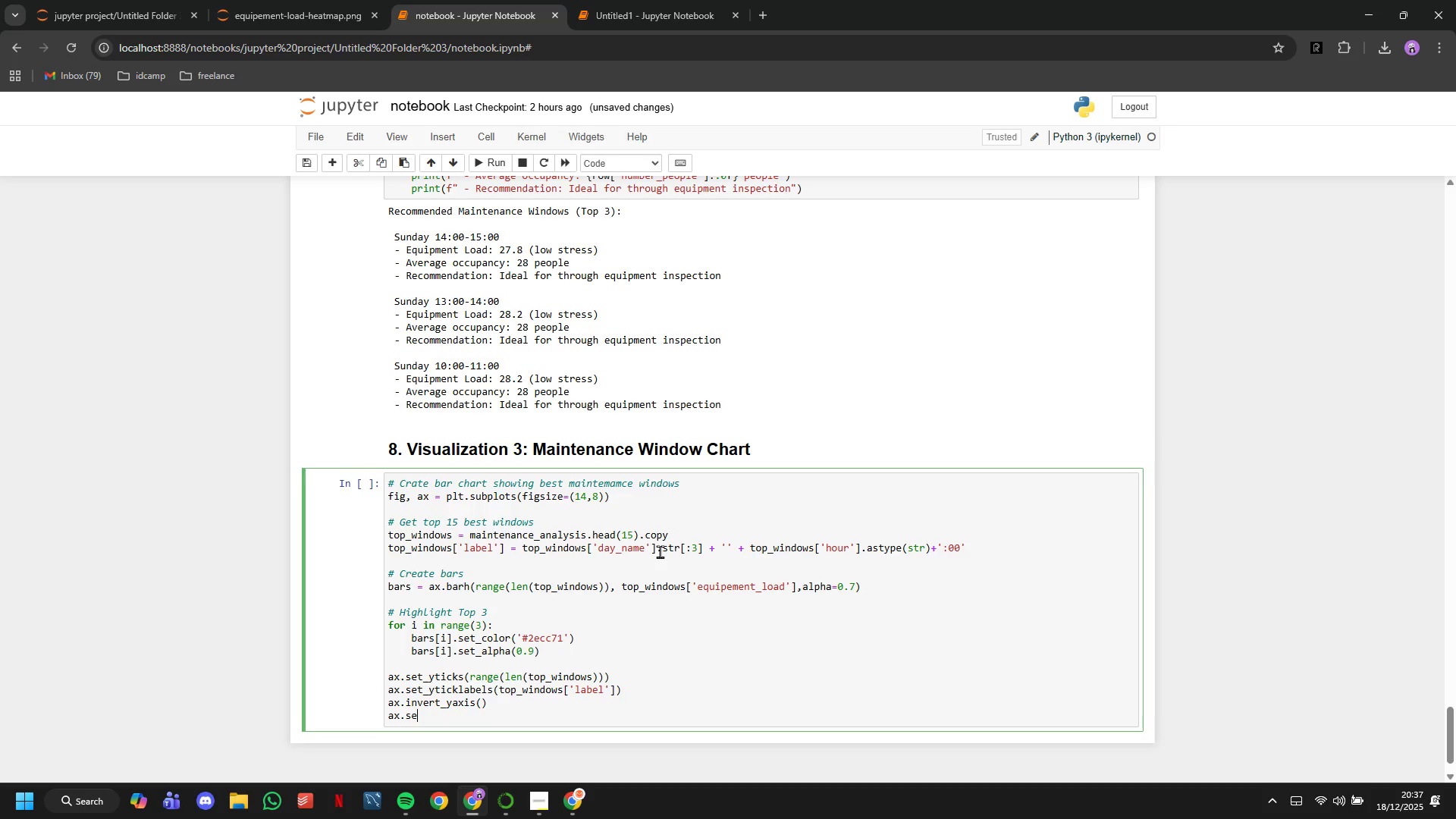 
key(T)
 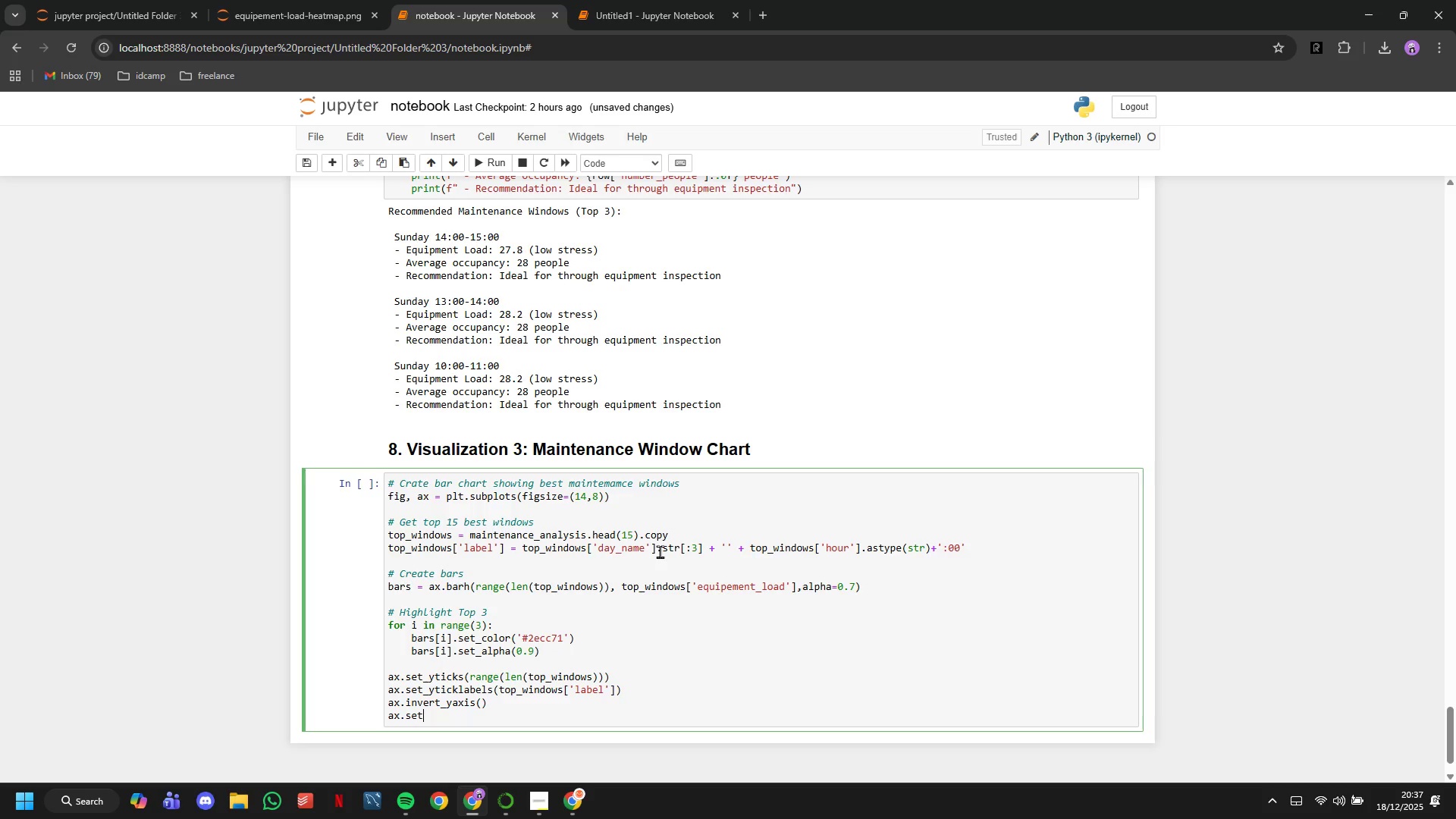 
type(label)
 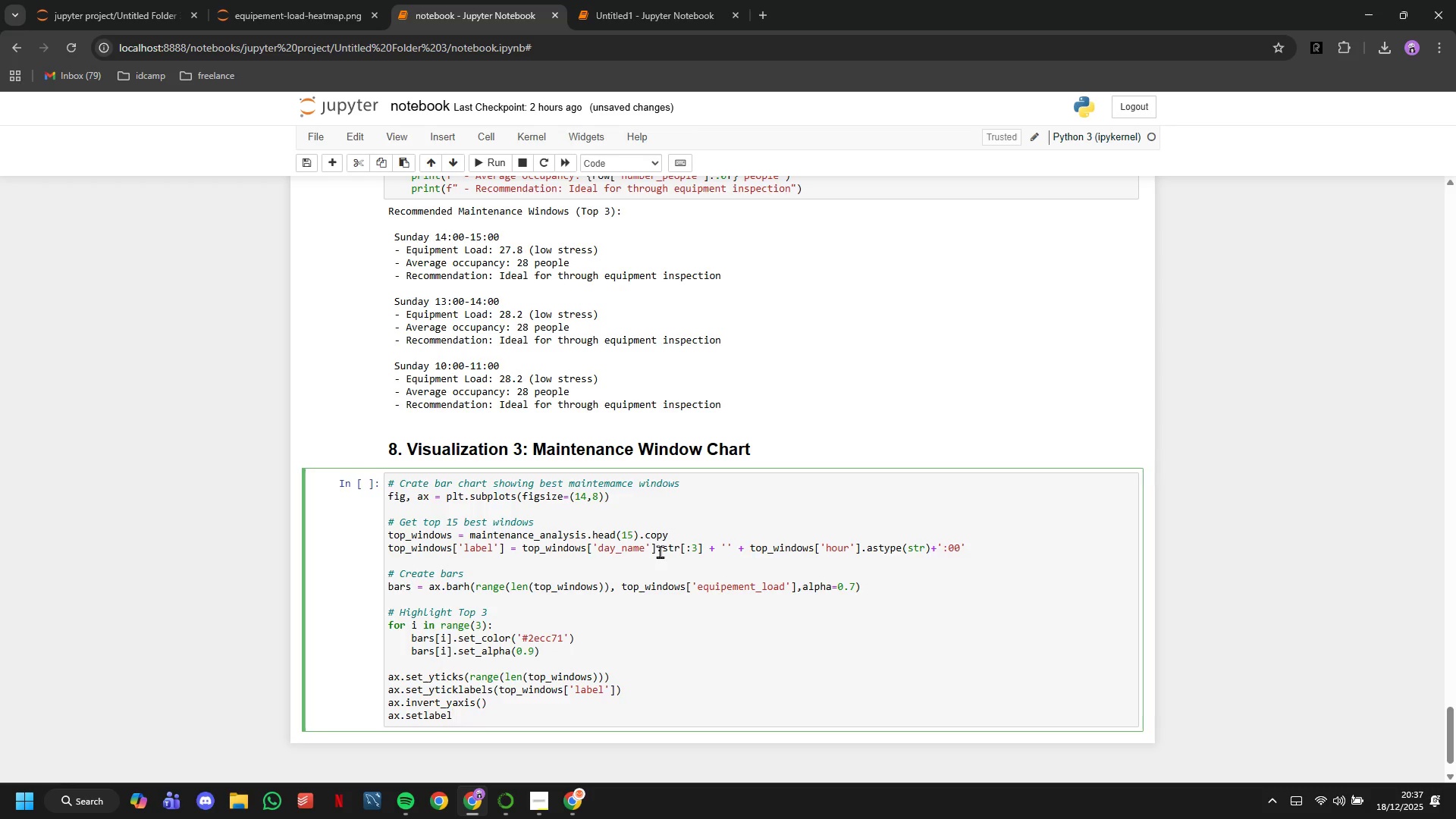 
key(ArrowLeft)
 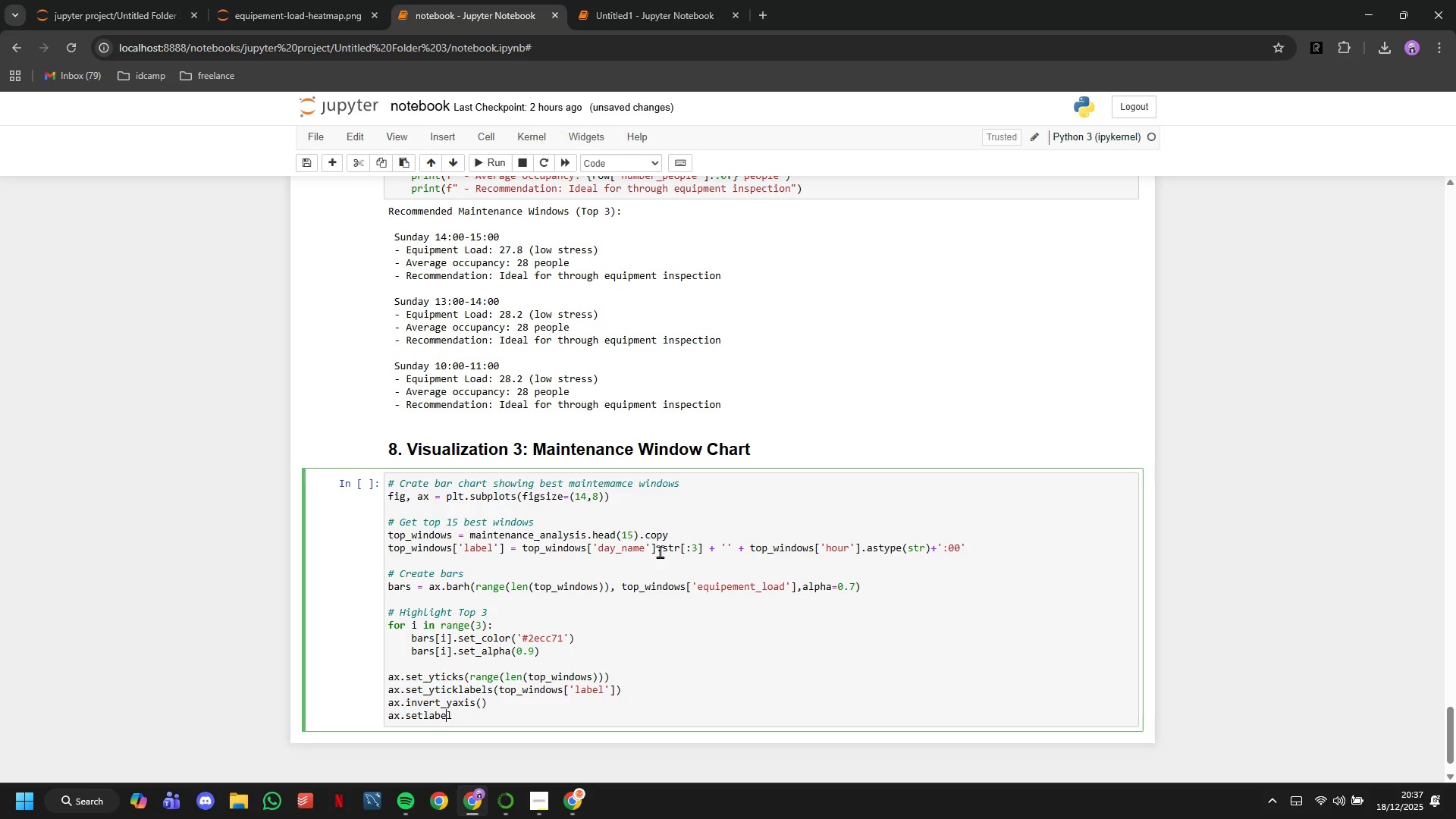 
key(ArrowLeft)
 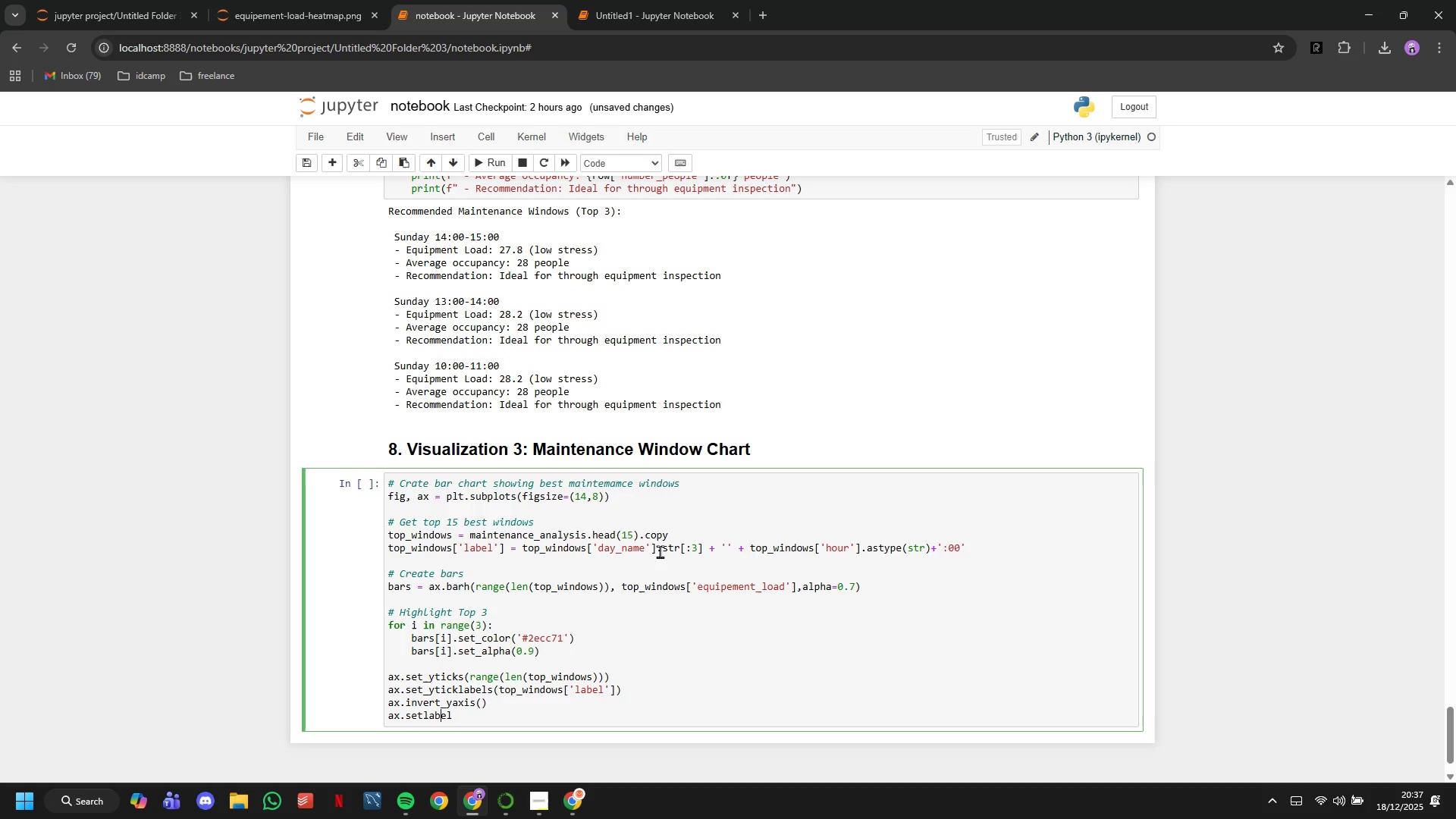 
key(ArrowLeft)
 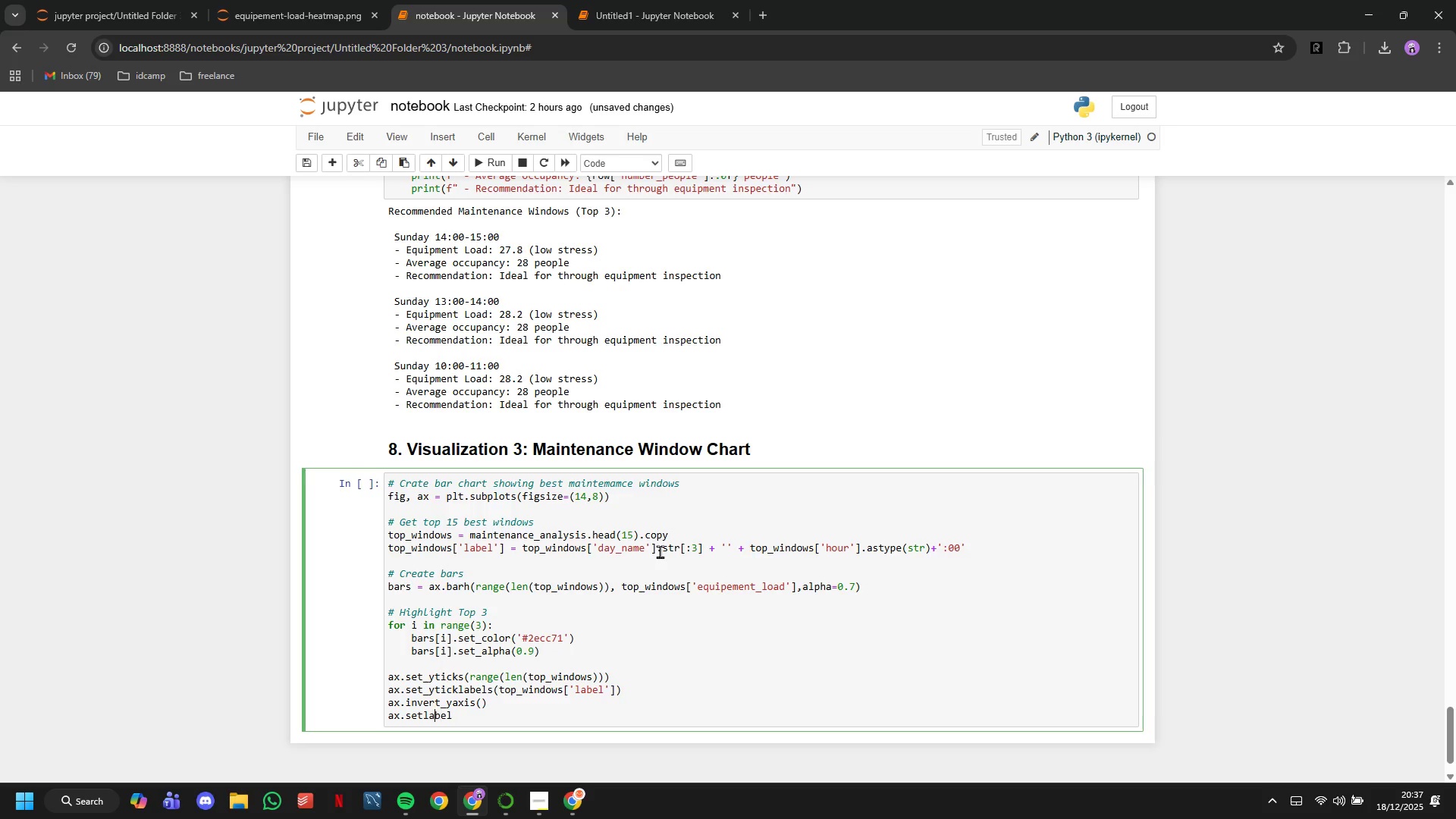 
key(ArrowLeft)
 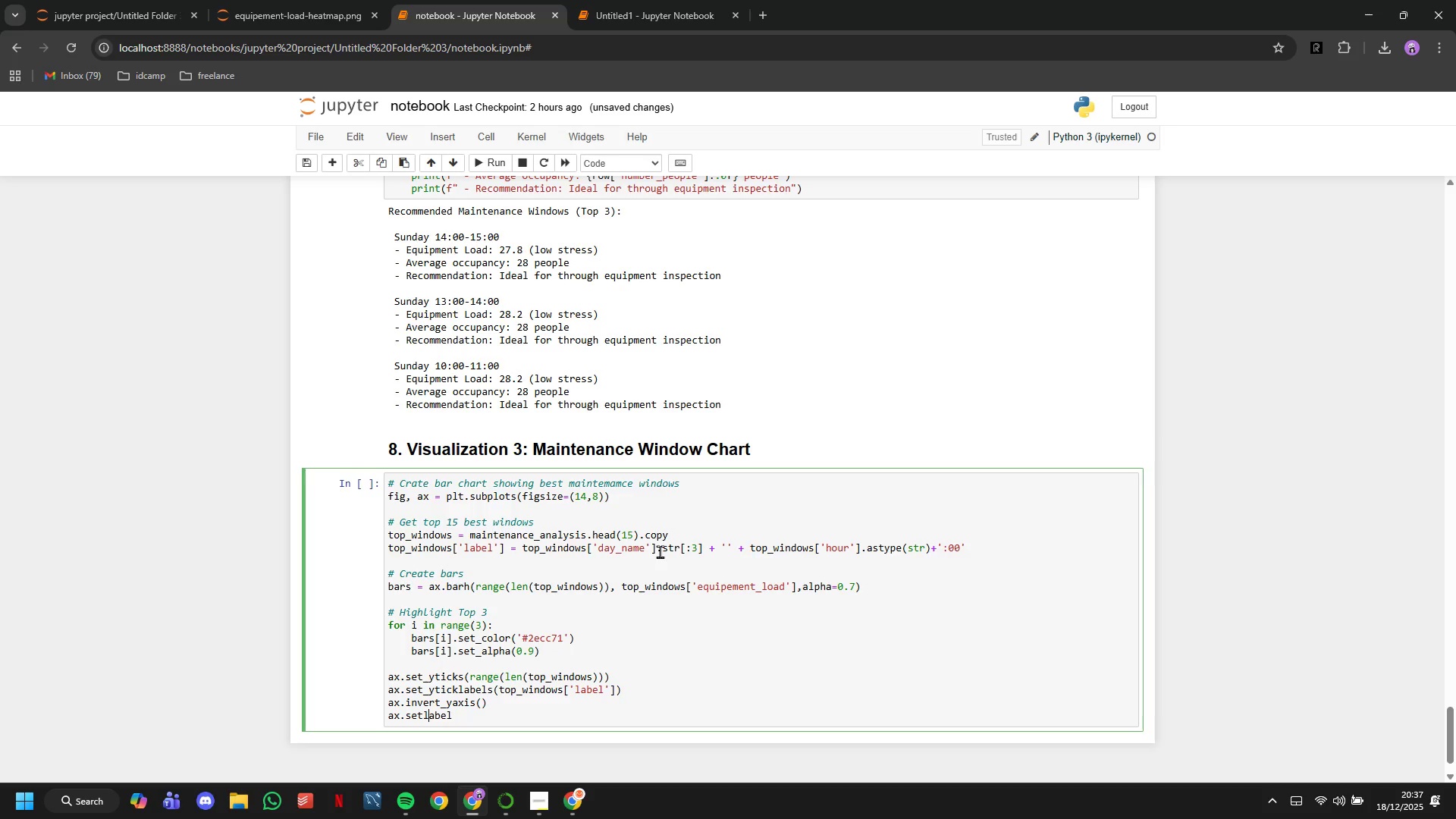 
key(ArrowLeft)
 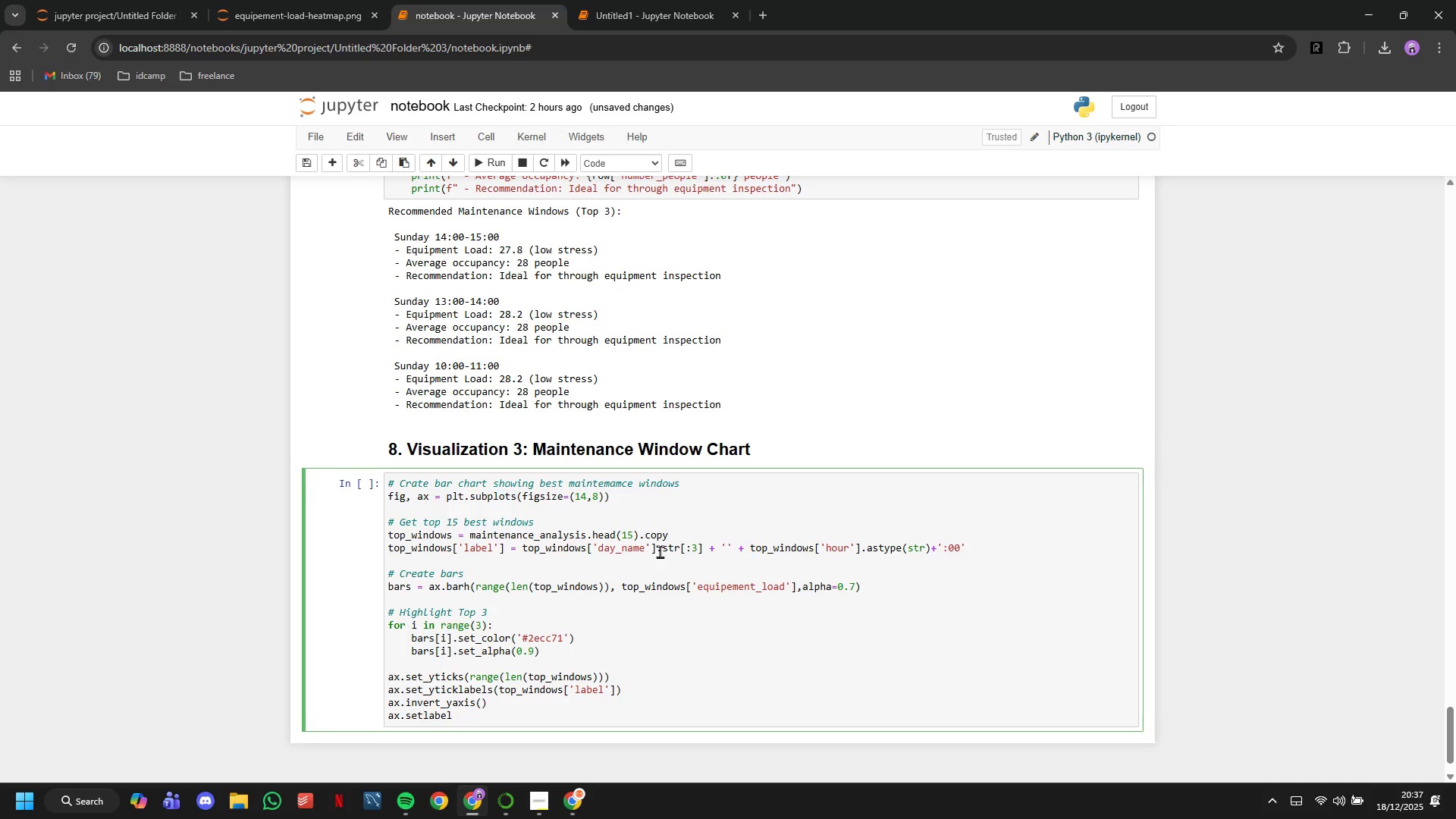 
key(Shift+Minus)
 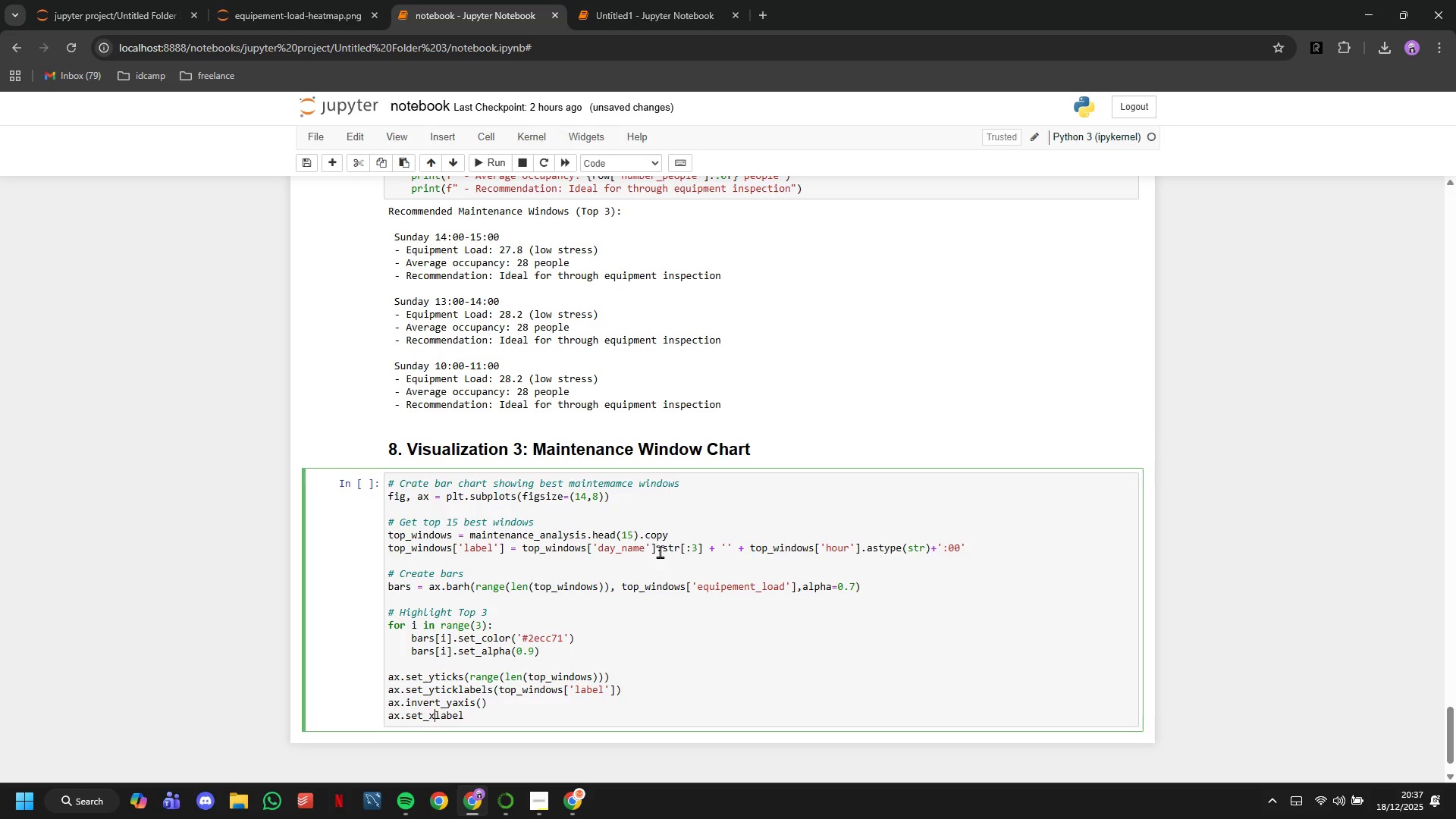 
key(X)
 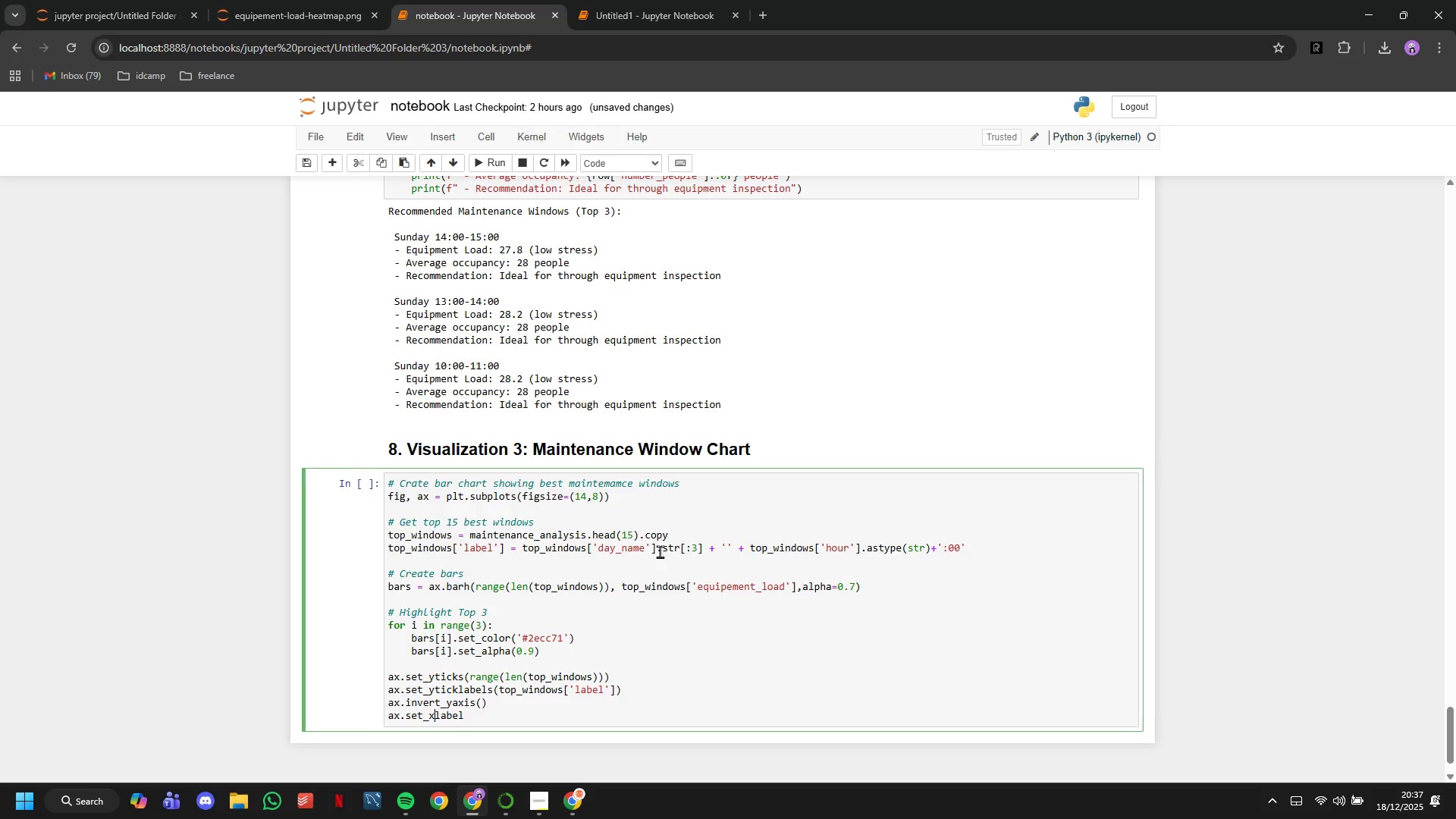 
key(ArrowRight)
 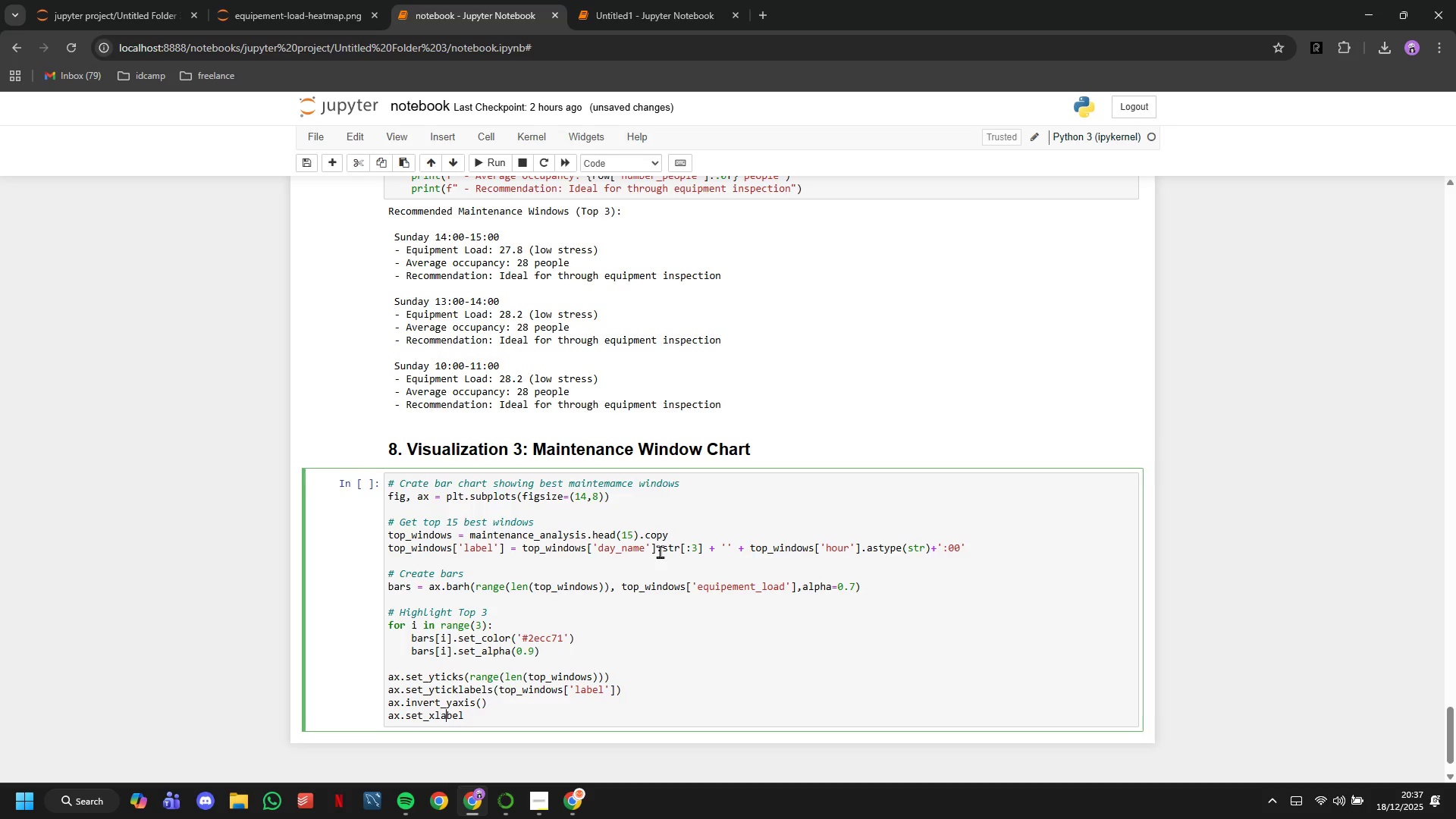 
key(ArrowRight)
 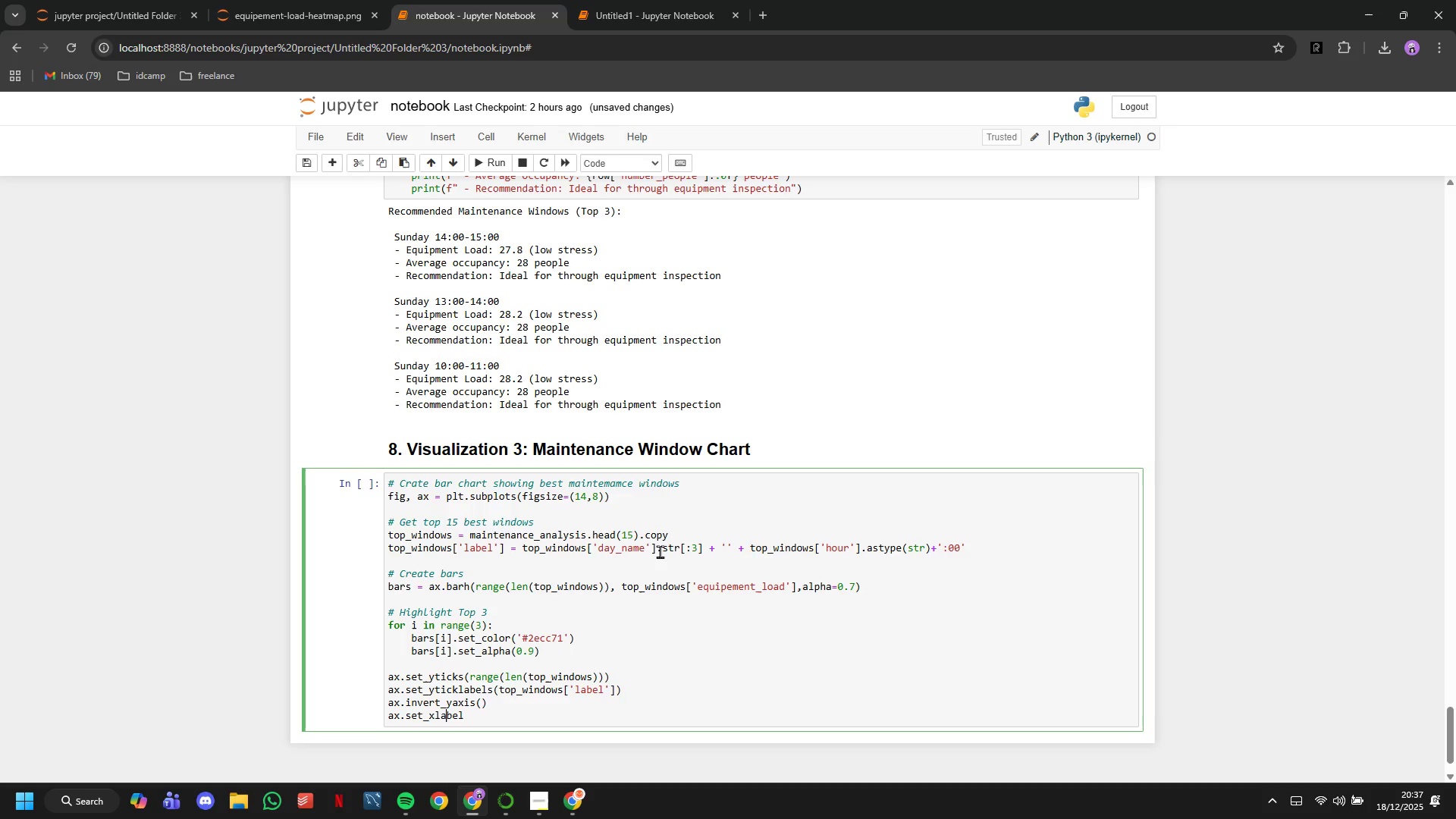 
key(ArrowRight)
 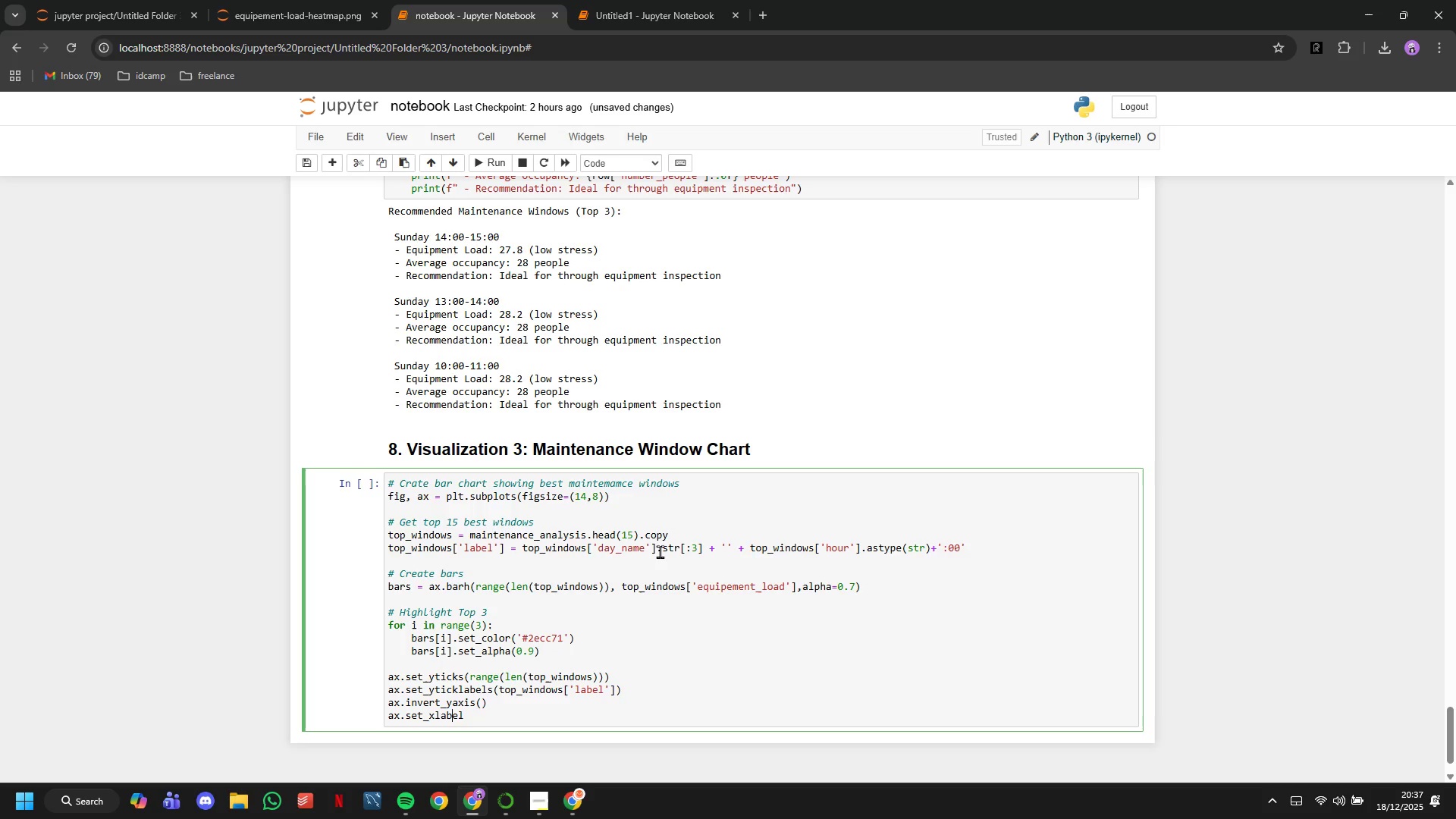 
key(ArrowRight)
 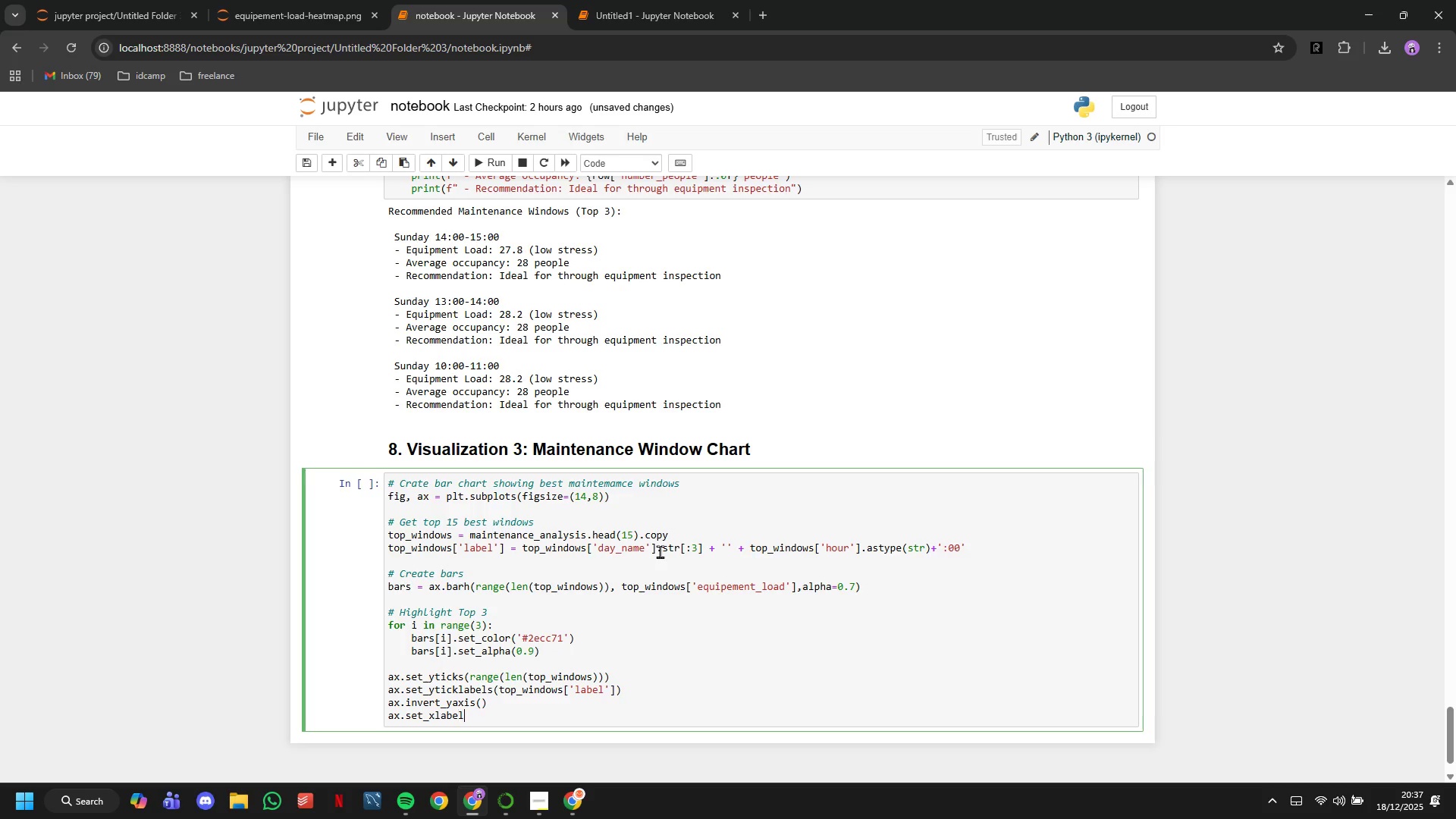 
key(ArrowRight)
 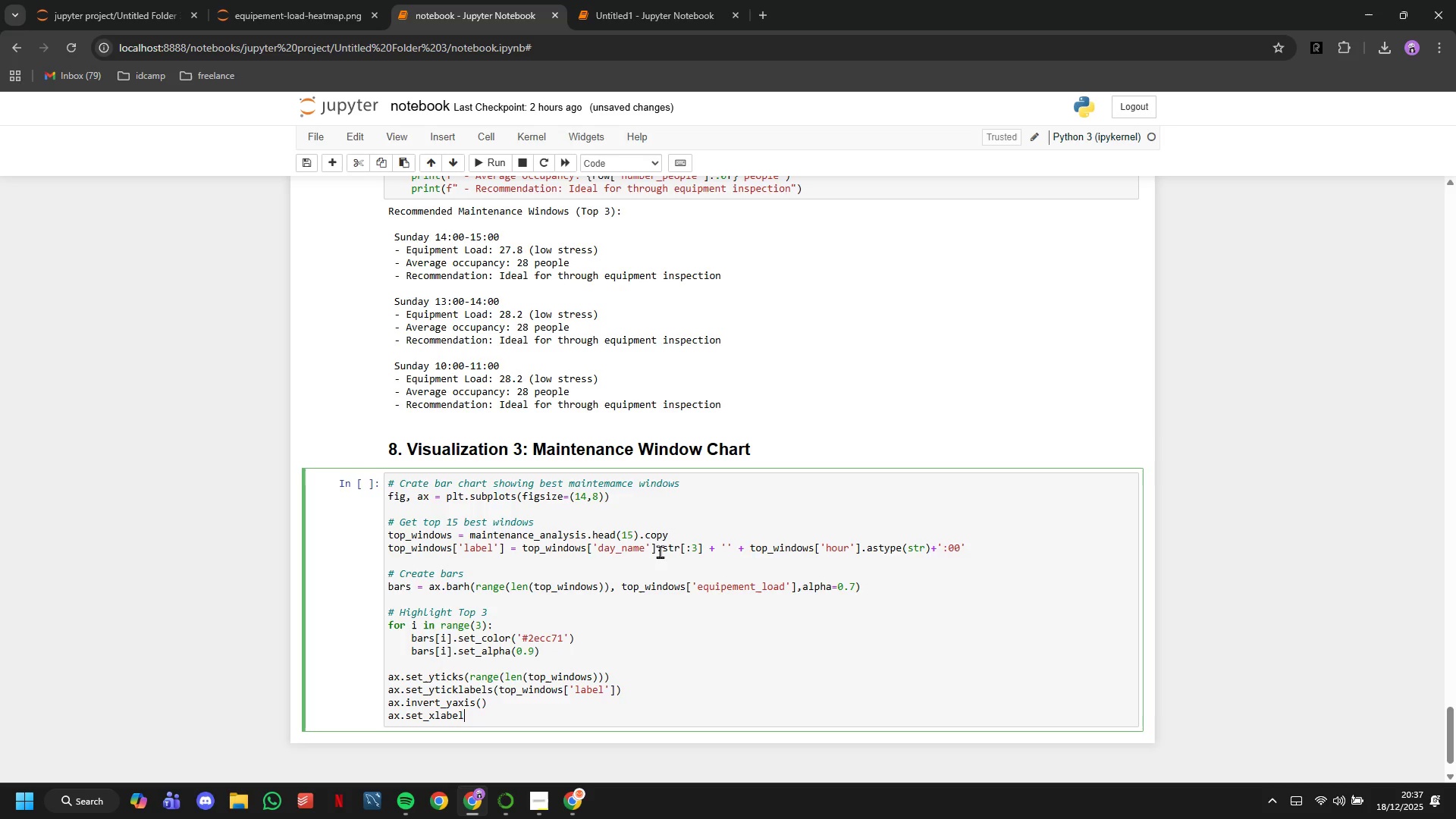 
type(('Equipment Load Score (Lower = Better for Maintenance)
 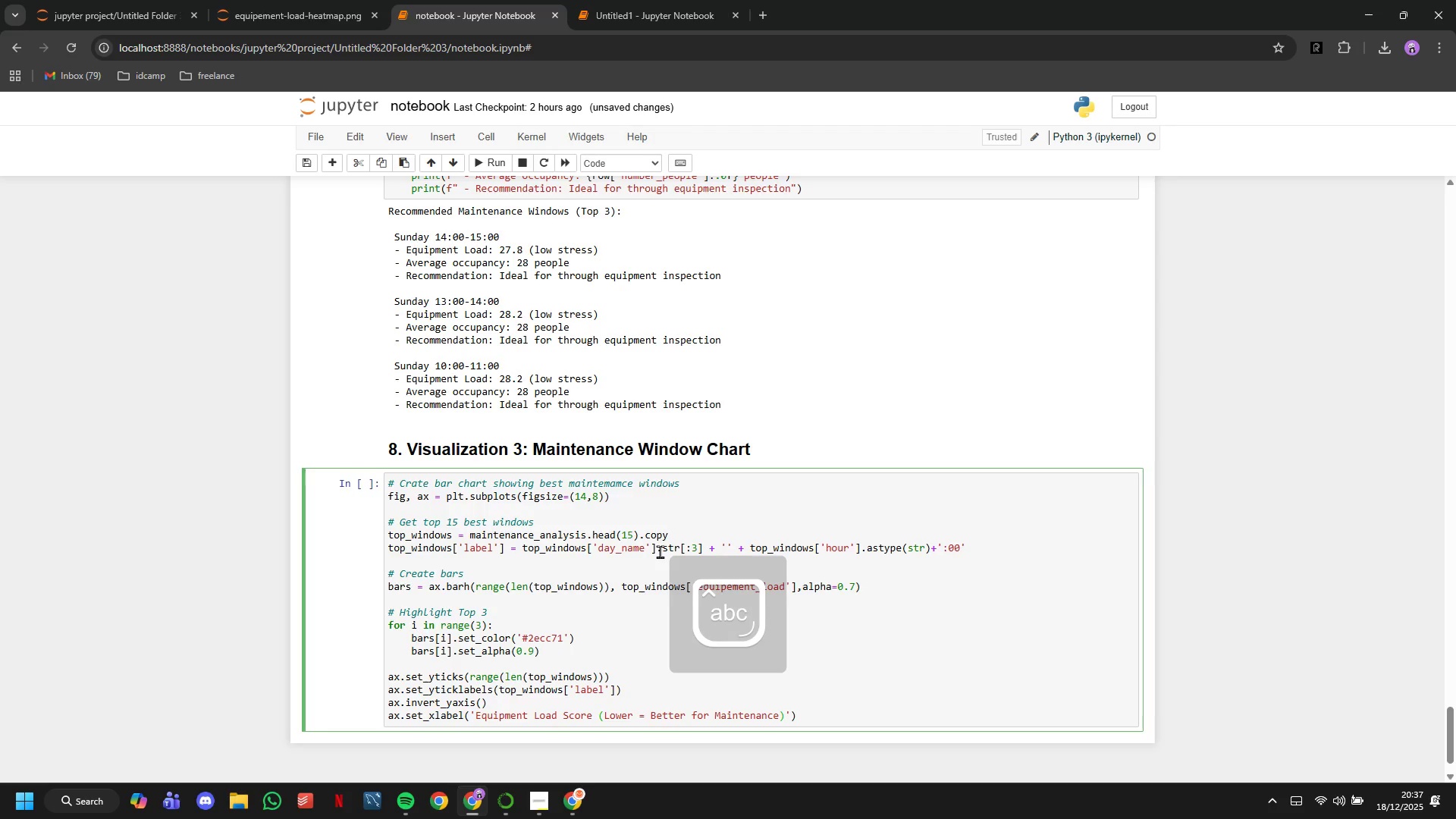 
key(ArrowRight)
 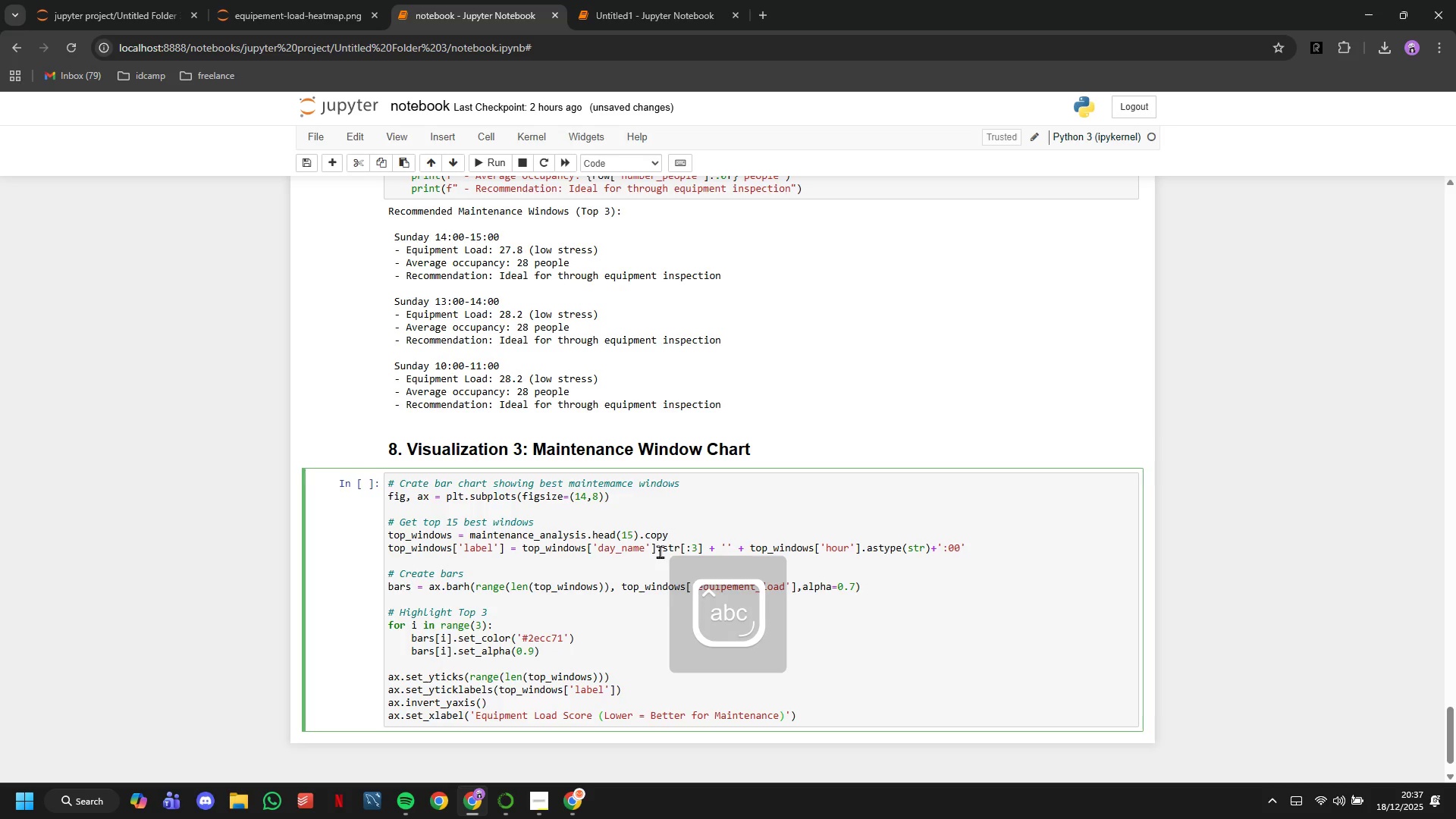 
key(ArrowRight)
 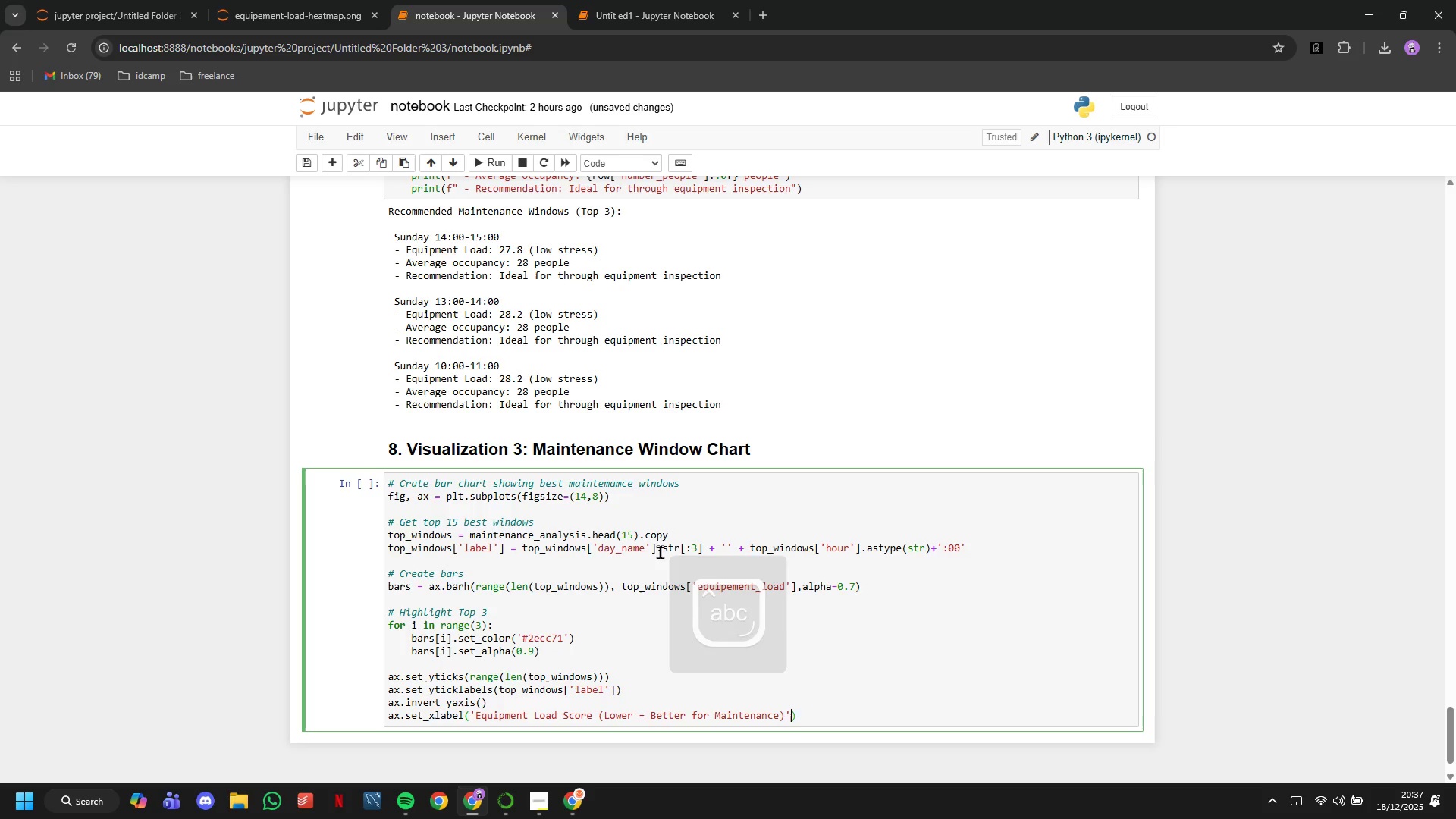 
type(,fontsize=12, fontweight='bold)
 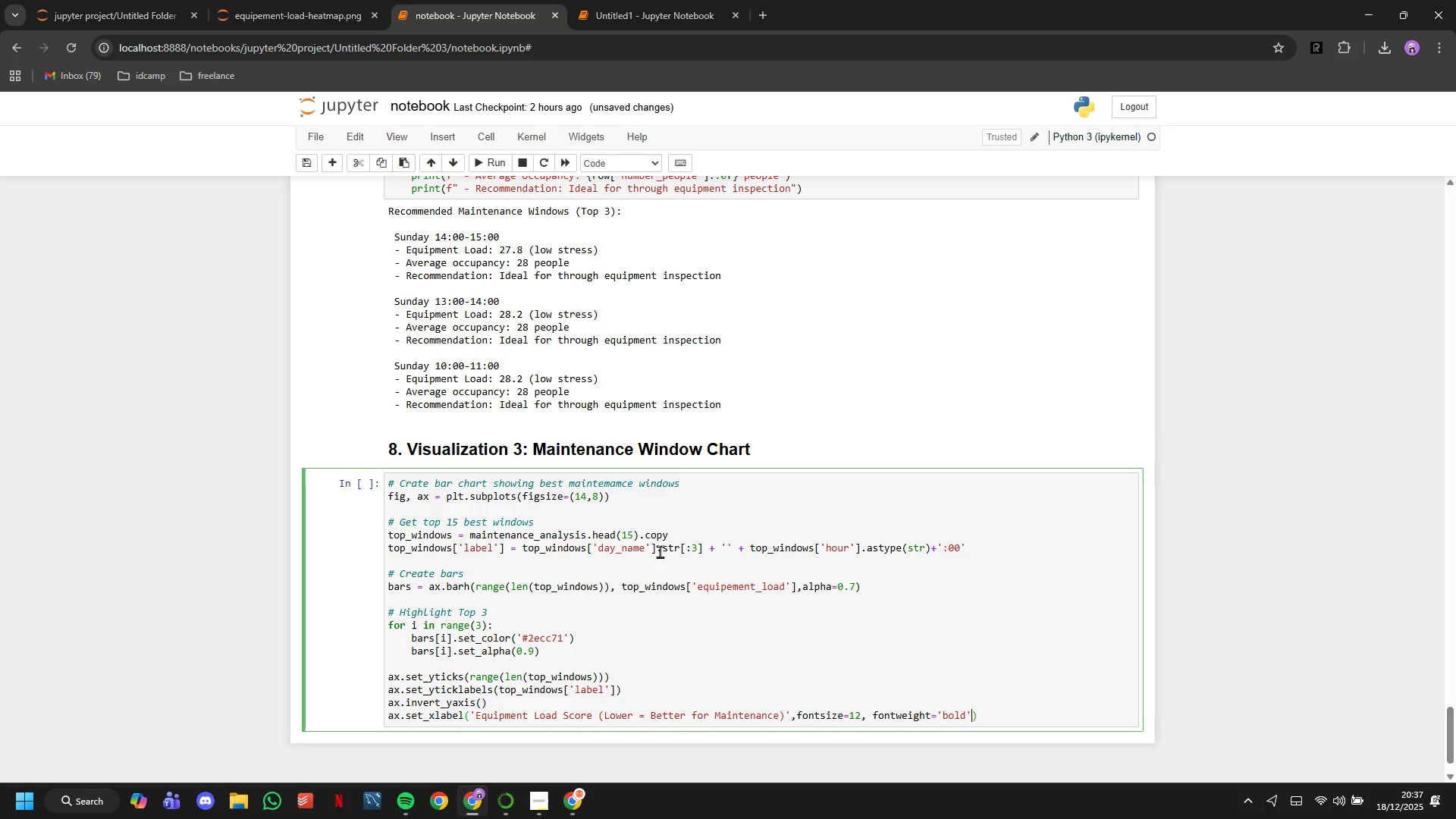 
key(ArrowRight)
 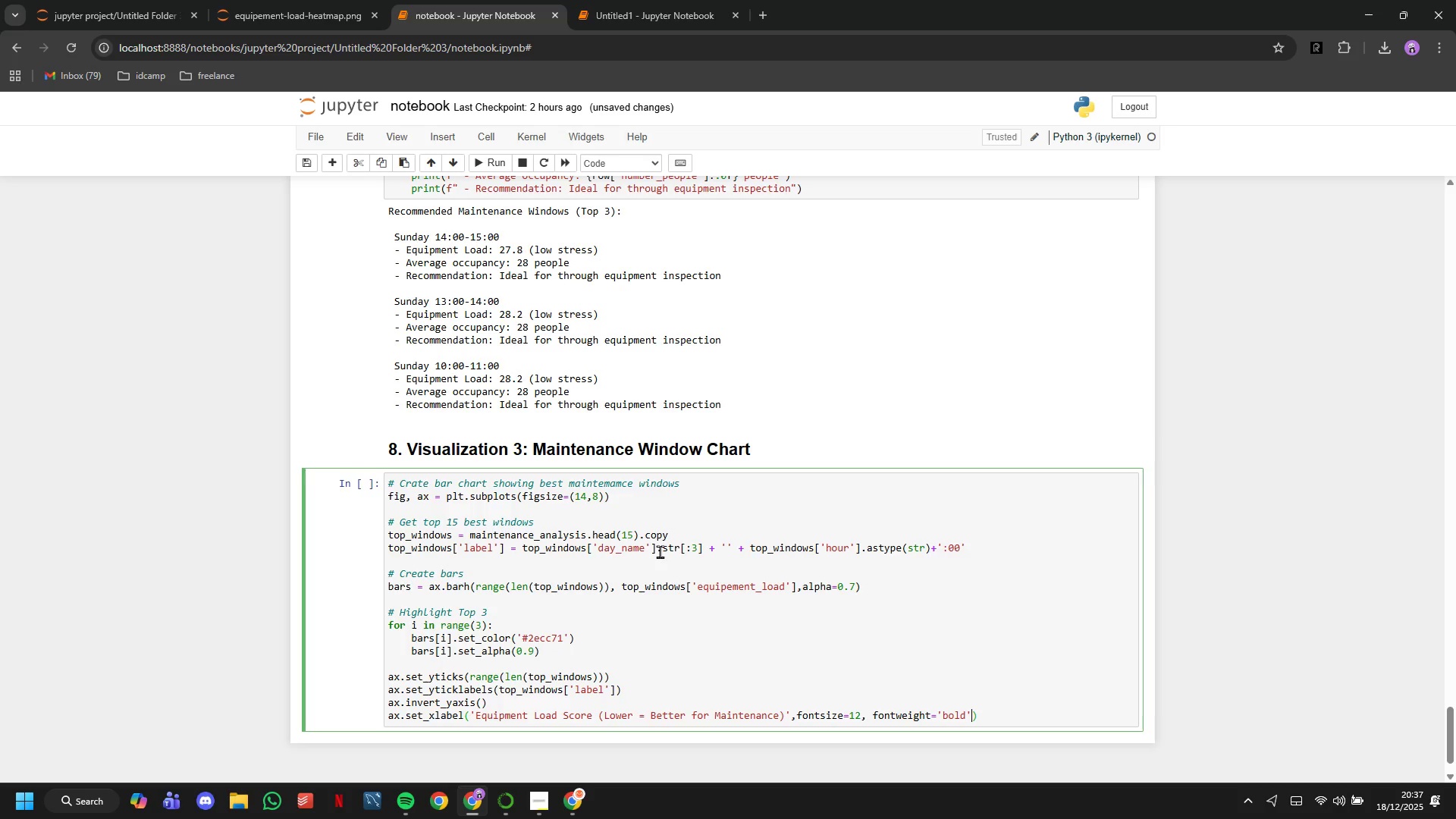 
key(ArrowRight)
 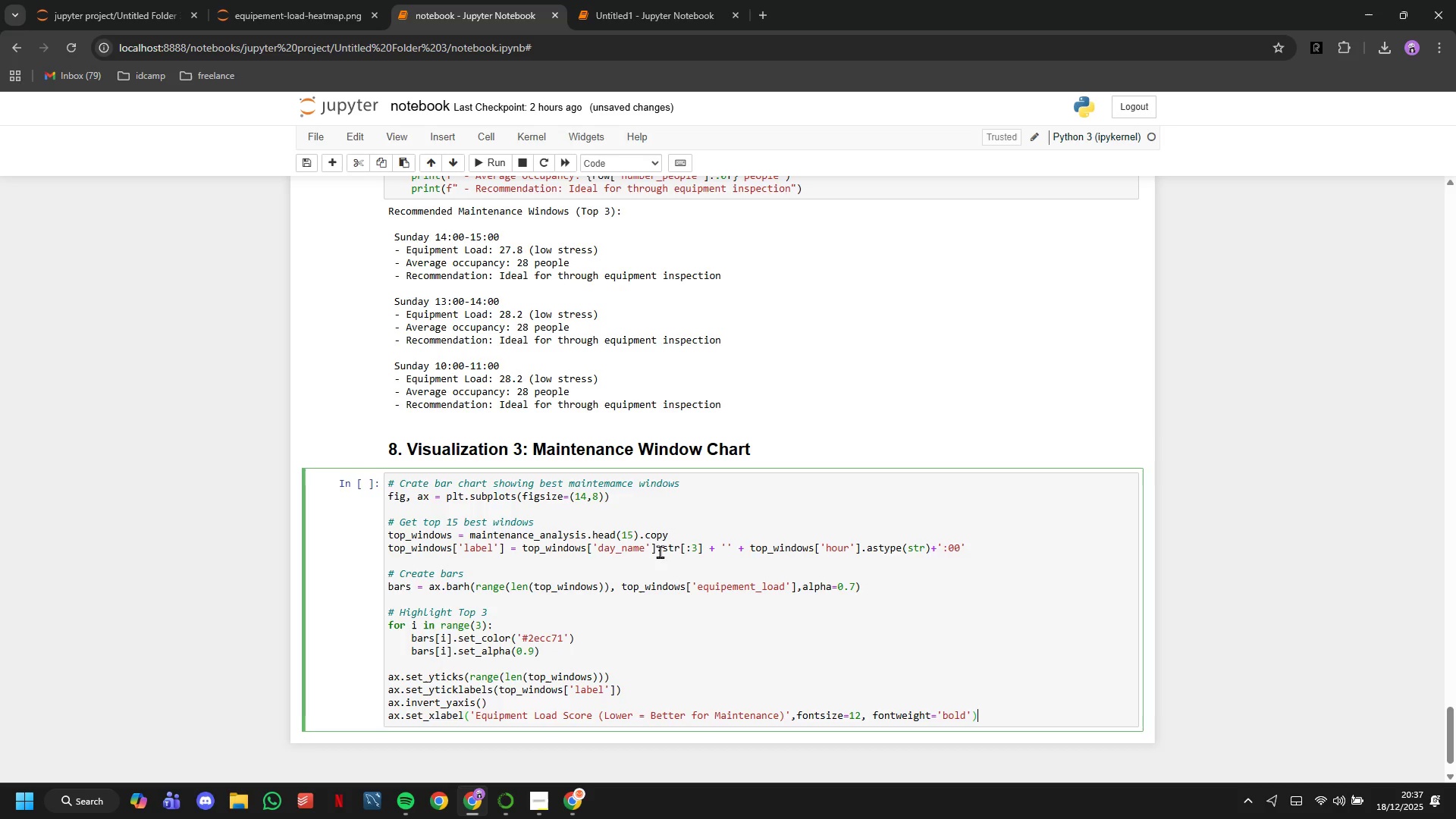 
key(Enter)
 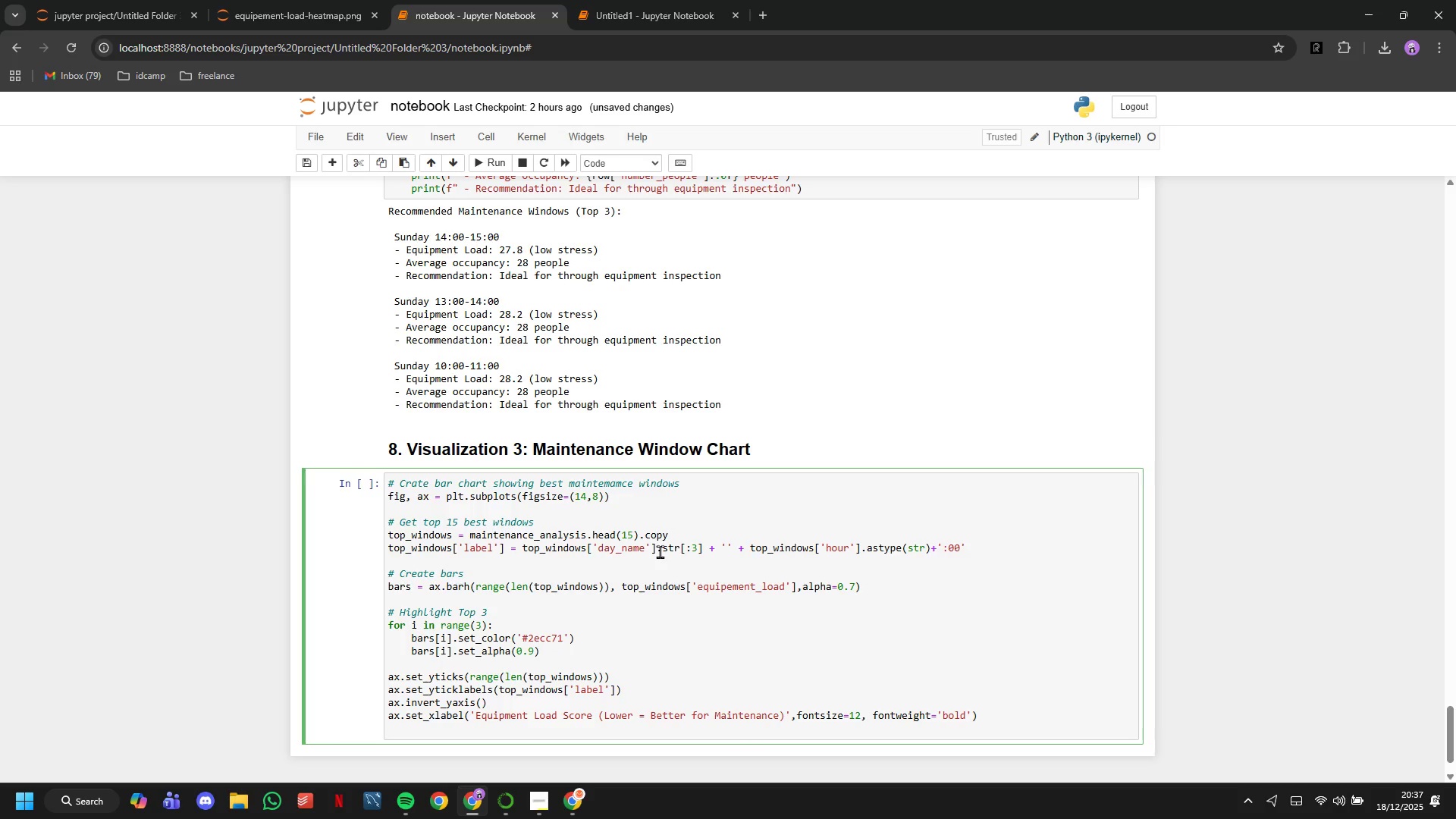 
type(as.set_title("Best 15 ,)
key(Backspace)
type(Maintenance Winod)
key(Backspace)
key(Backspace)
type(dows - Top 3 Highlighted in Brigh Bri)
key(Backspace)
key(Backspace)
key(Backspace)
type(Green)
 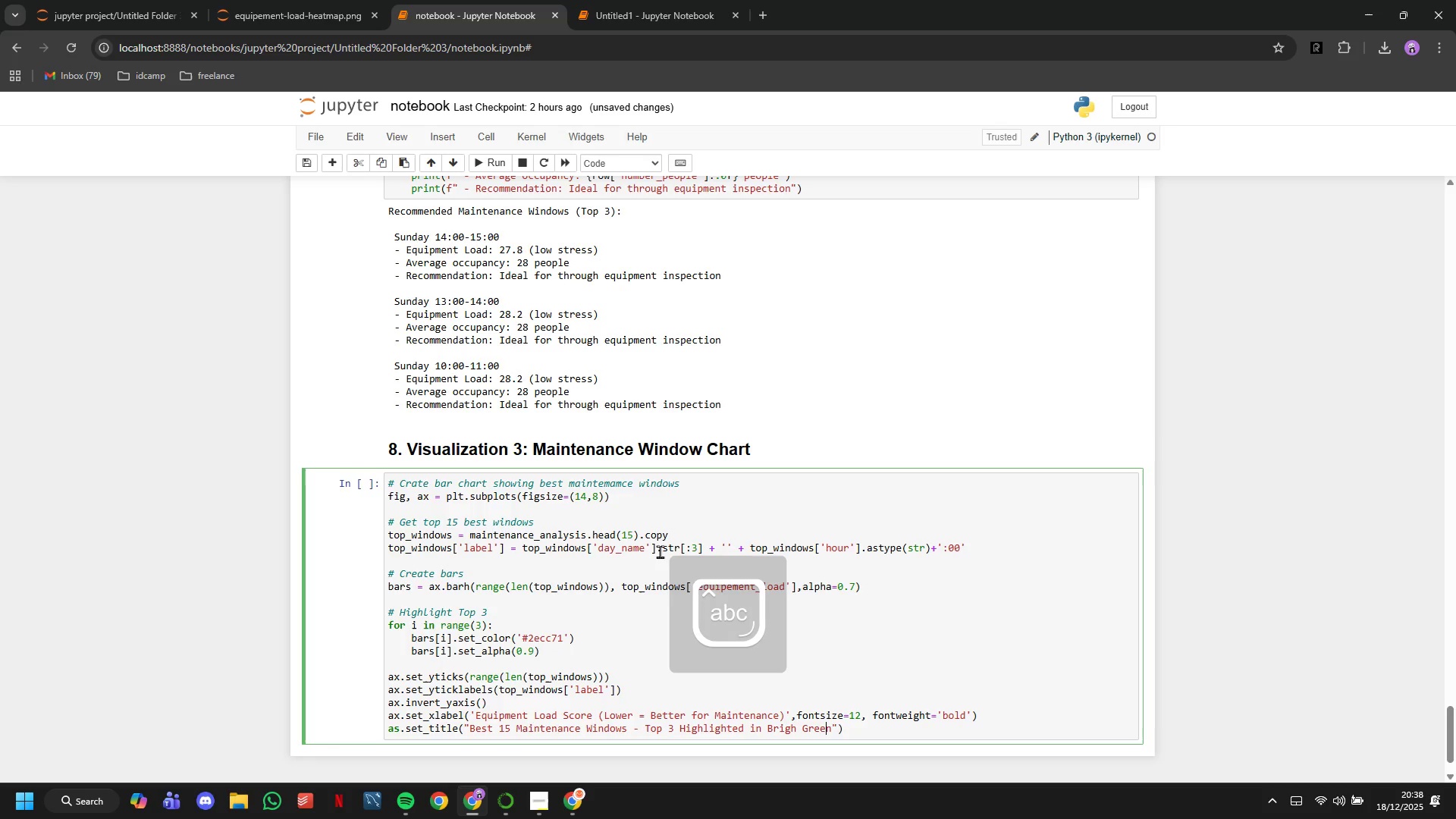 
 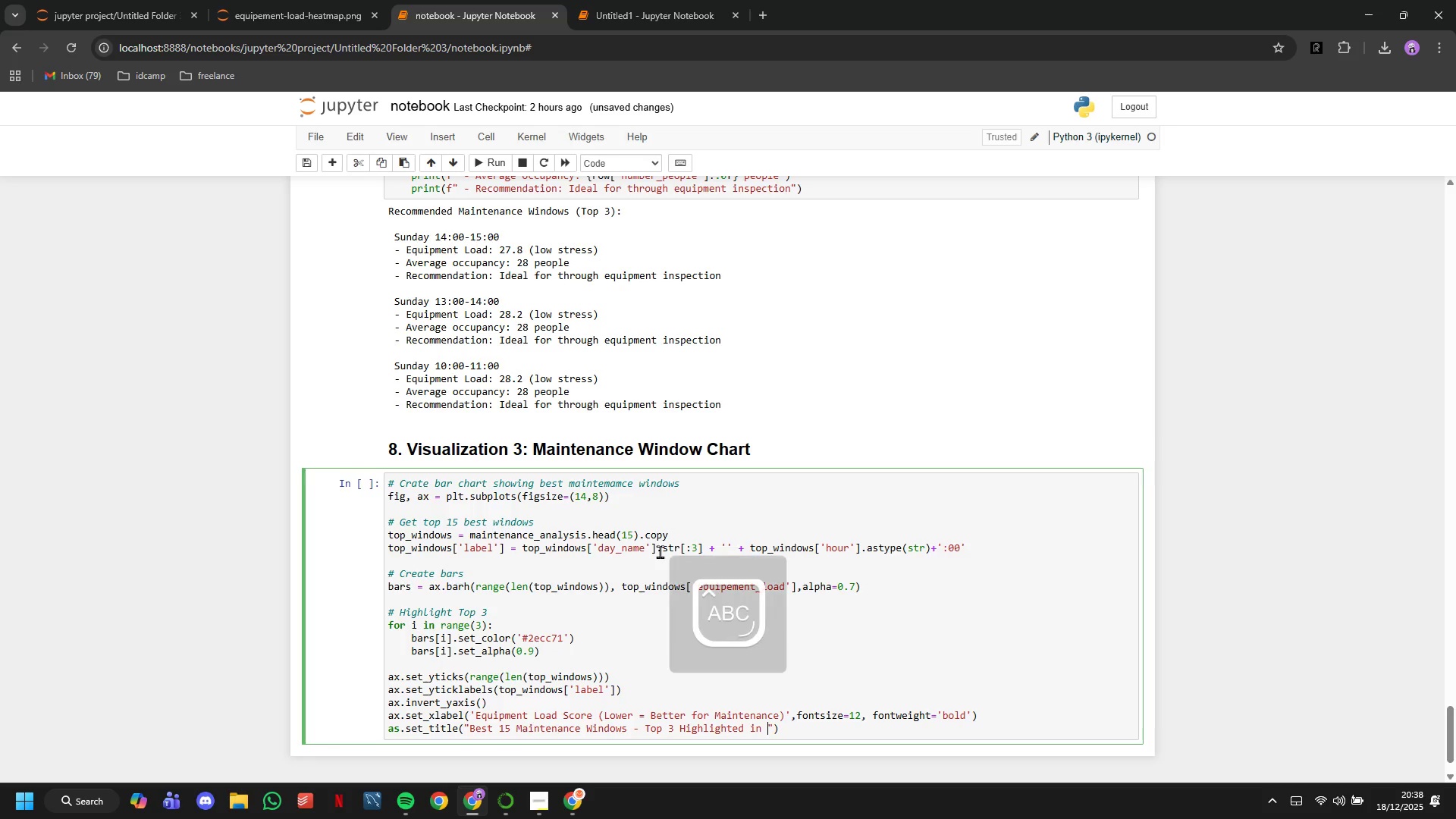 
key(ArrowLeft)
 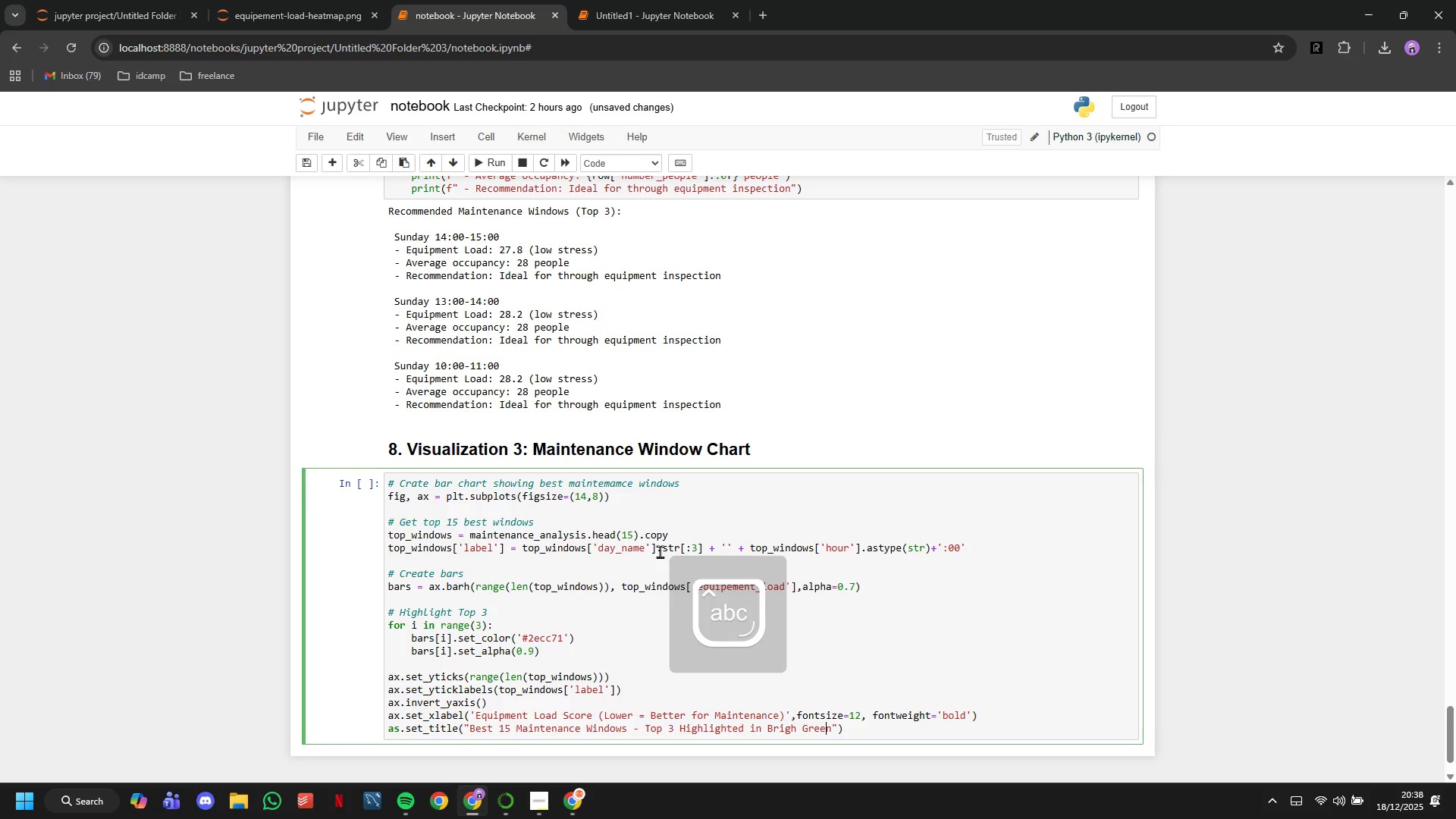 
key(ArrowLeft)
 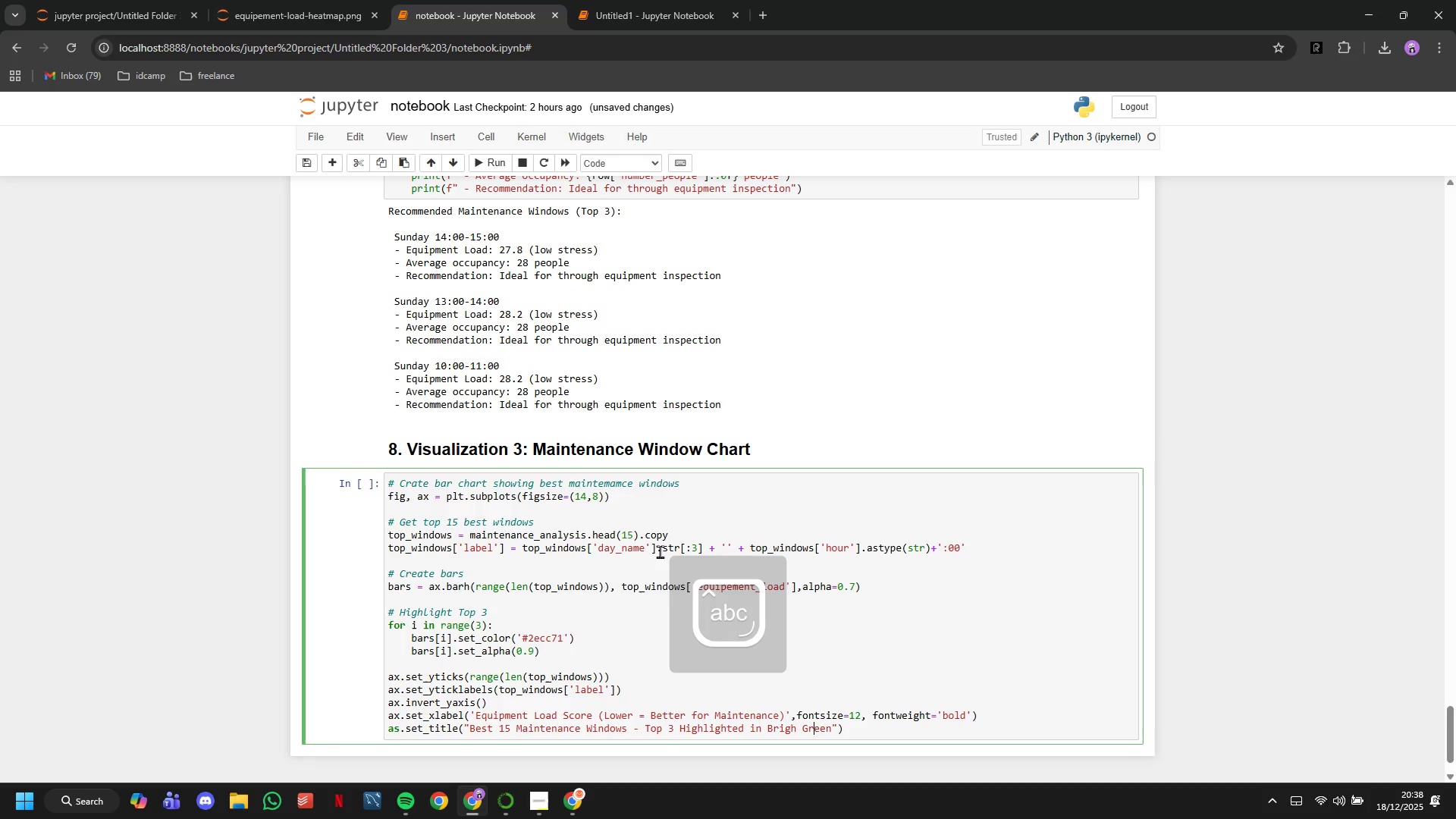 
key(ArrowLeft)
 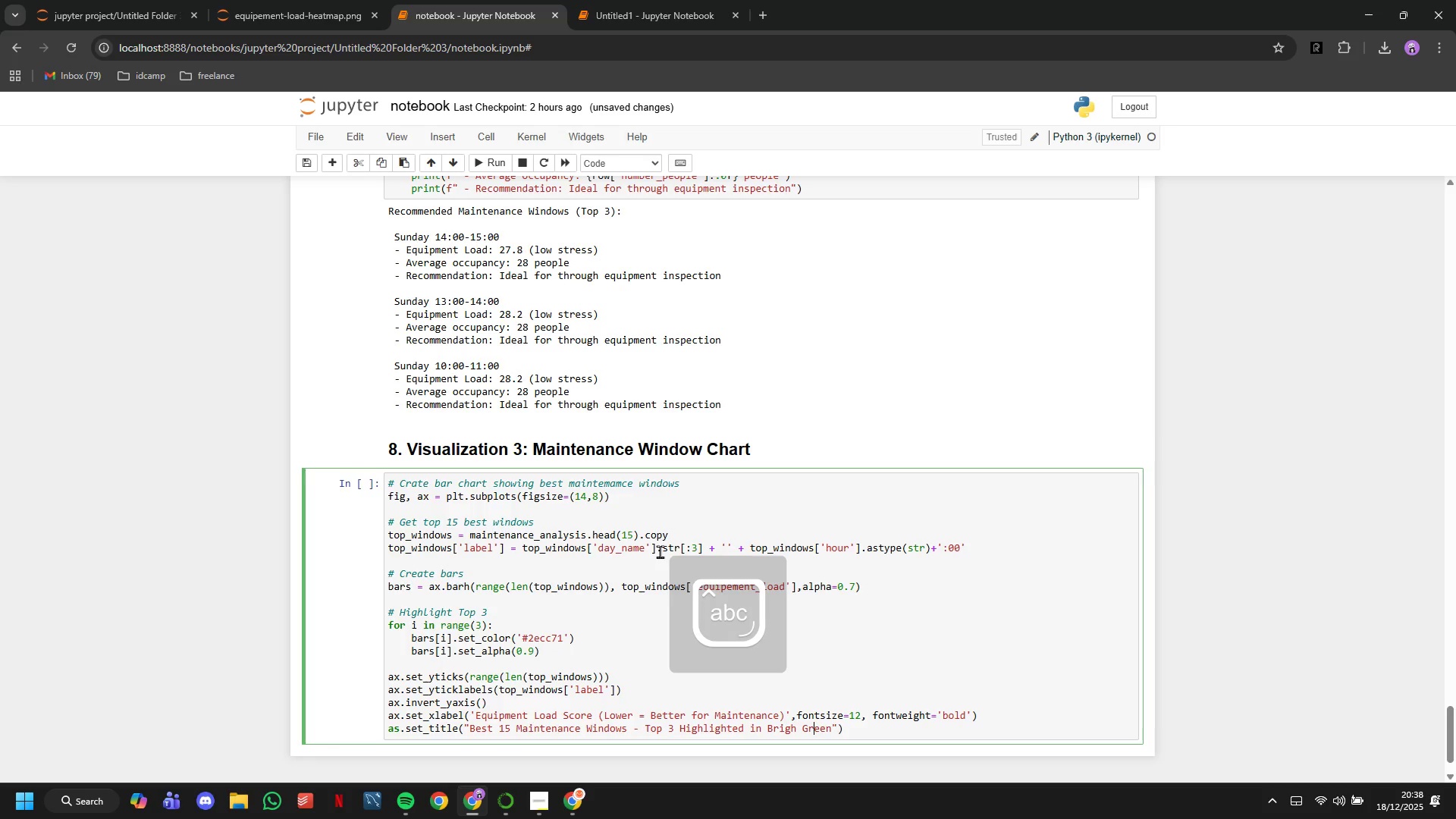 
key(ArrowLeft)
 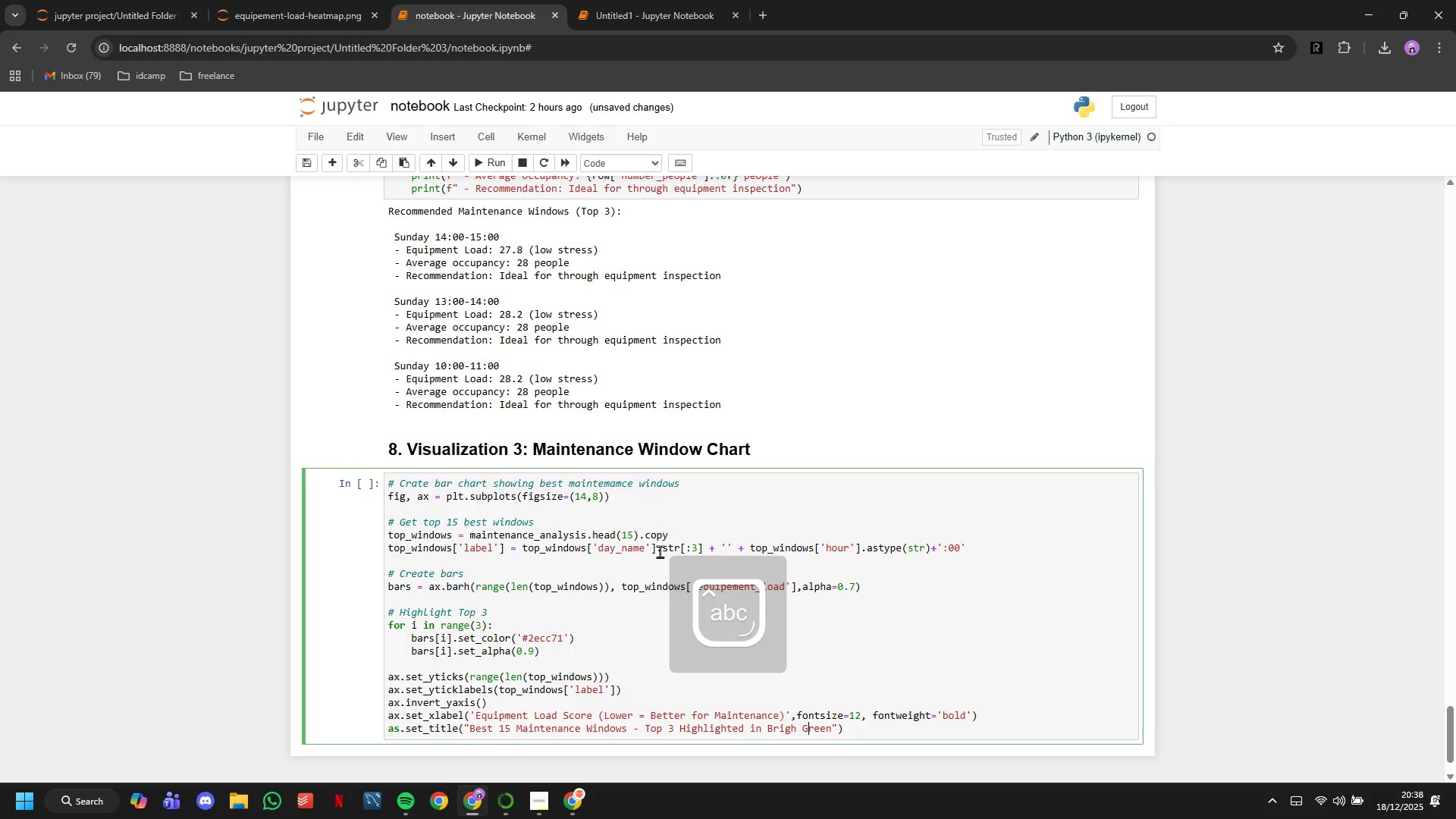 
key(ArrowLeft)
 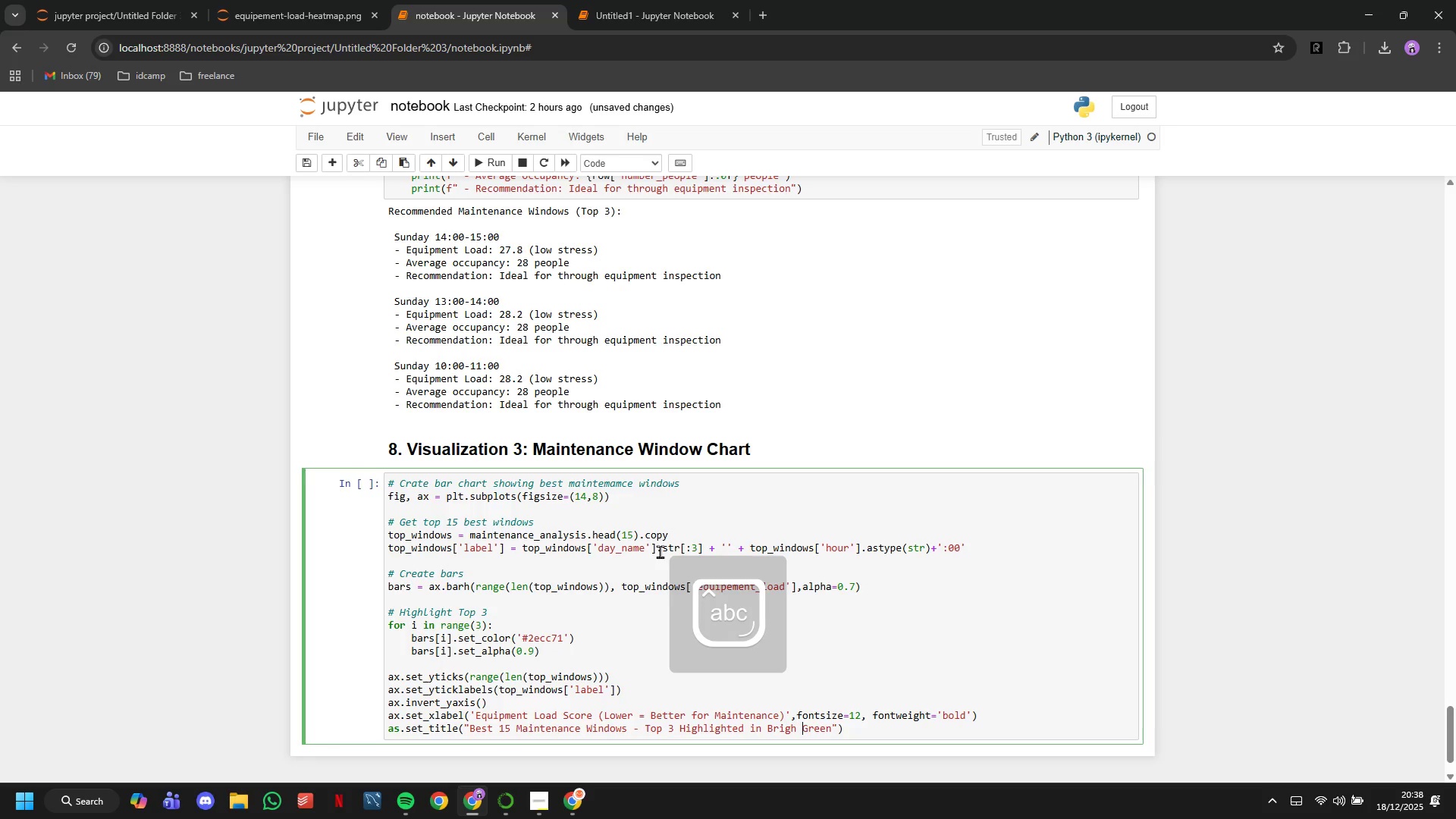 
key(ArrowLeft)
 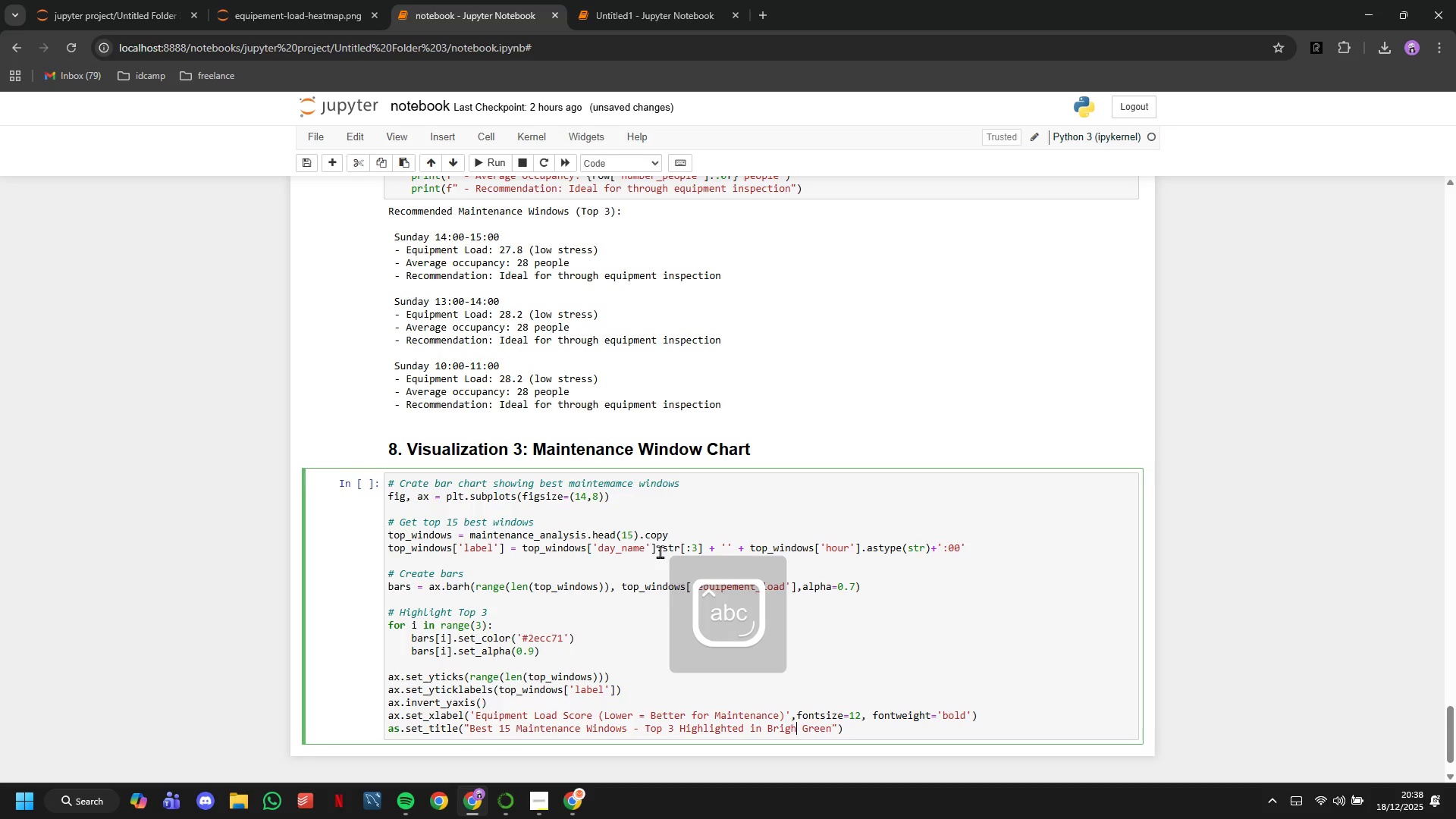 
key(T)
 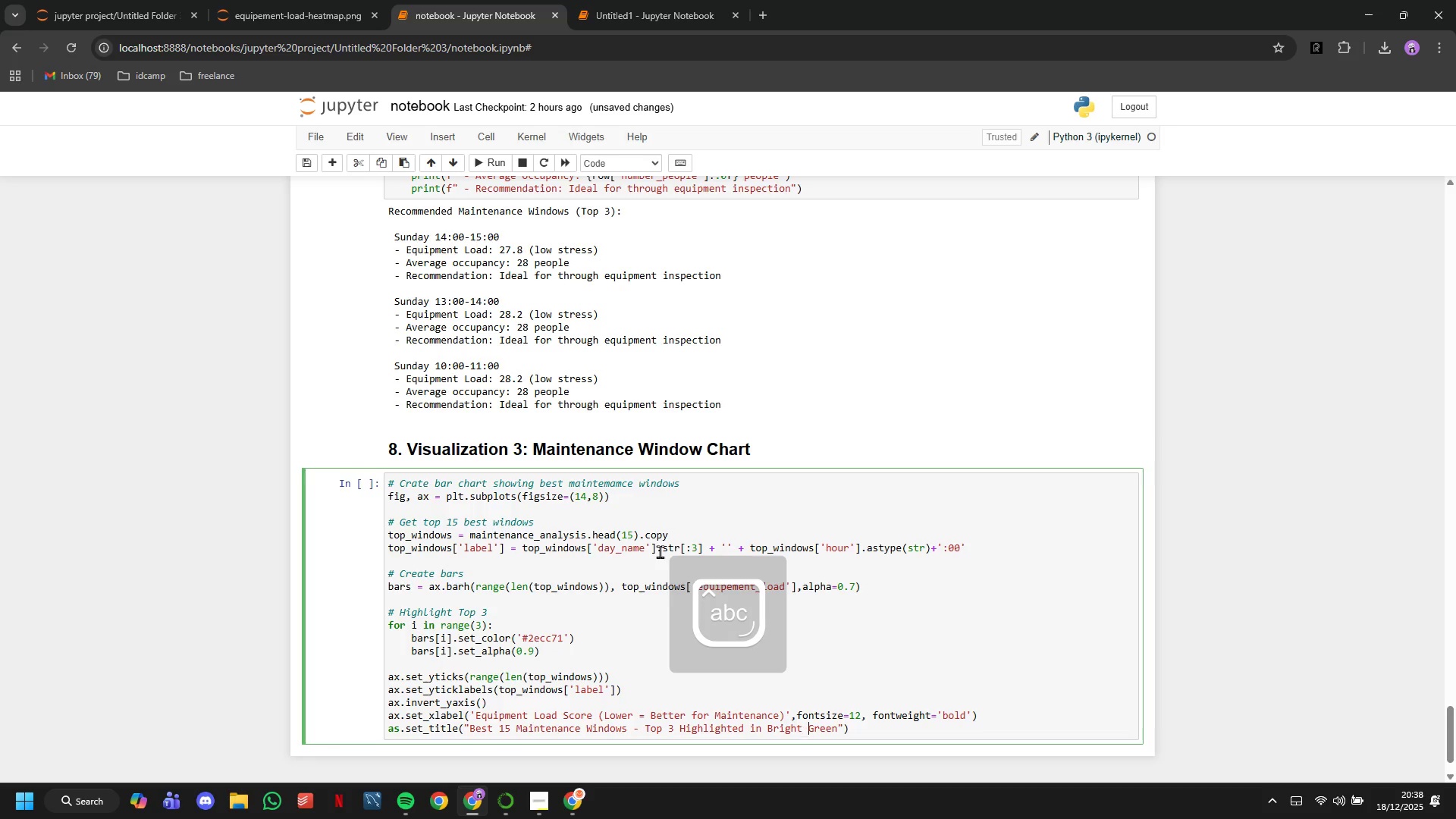 
key(ArrowRight)
 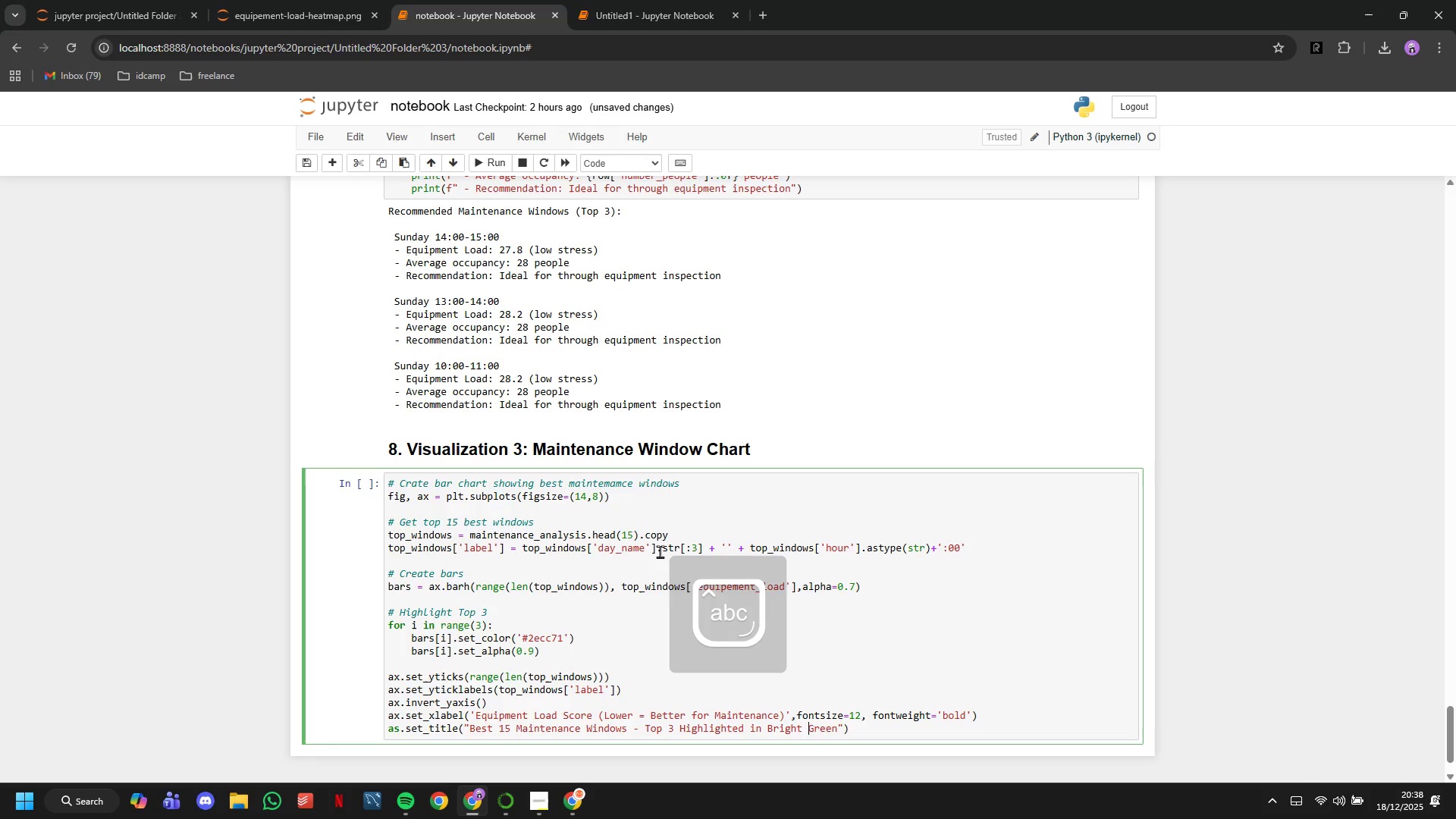 
key(ArrowRight)
 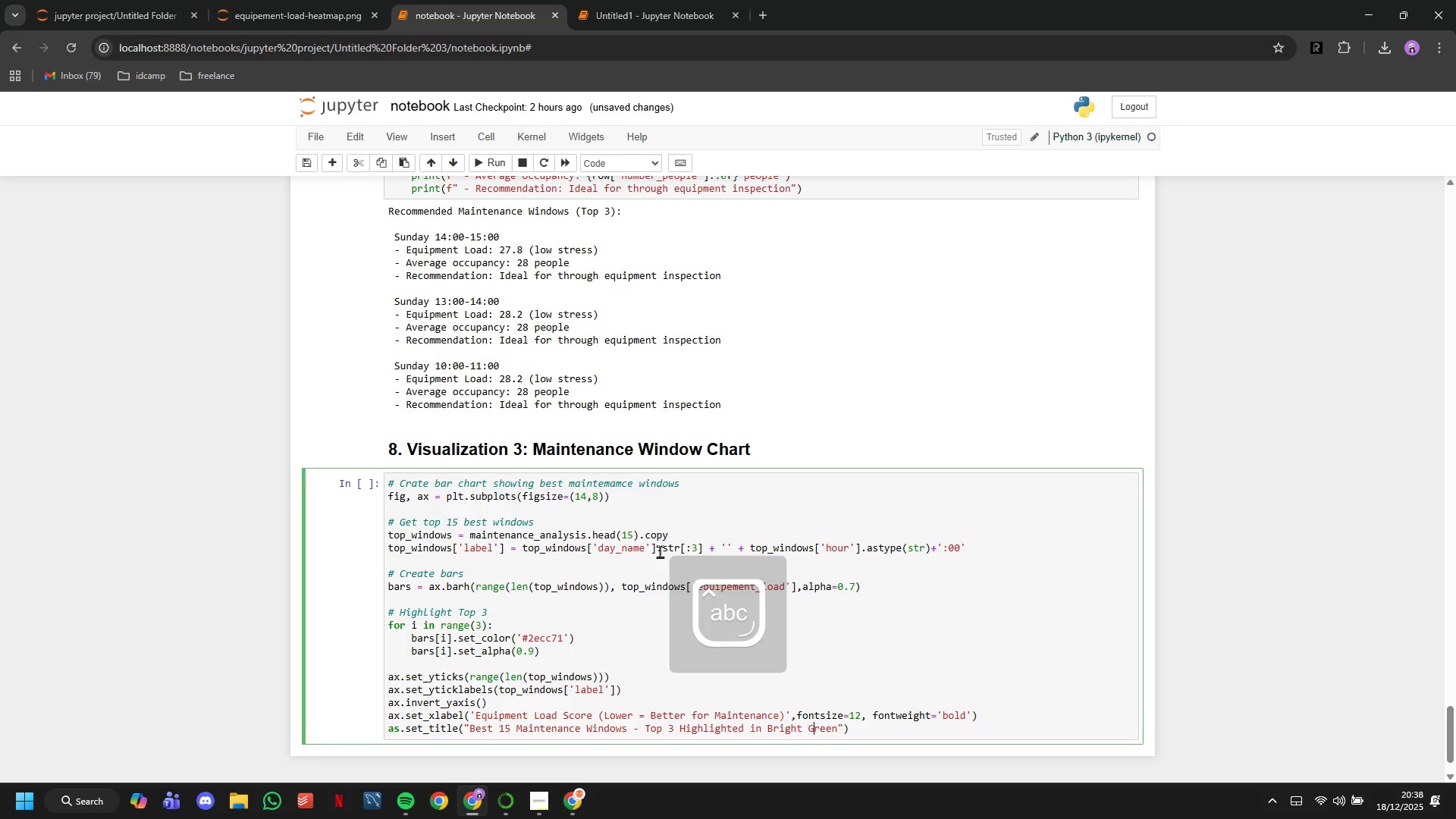 
key(ArrowRight)
 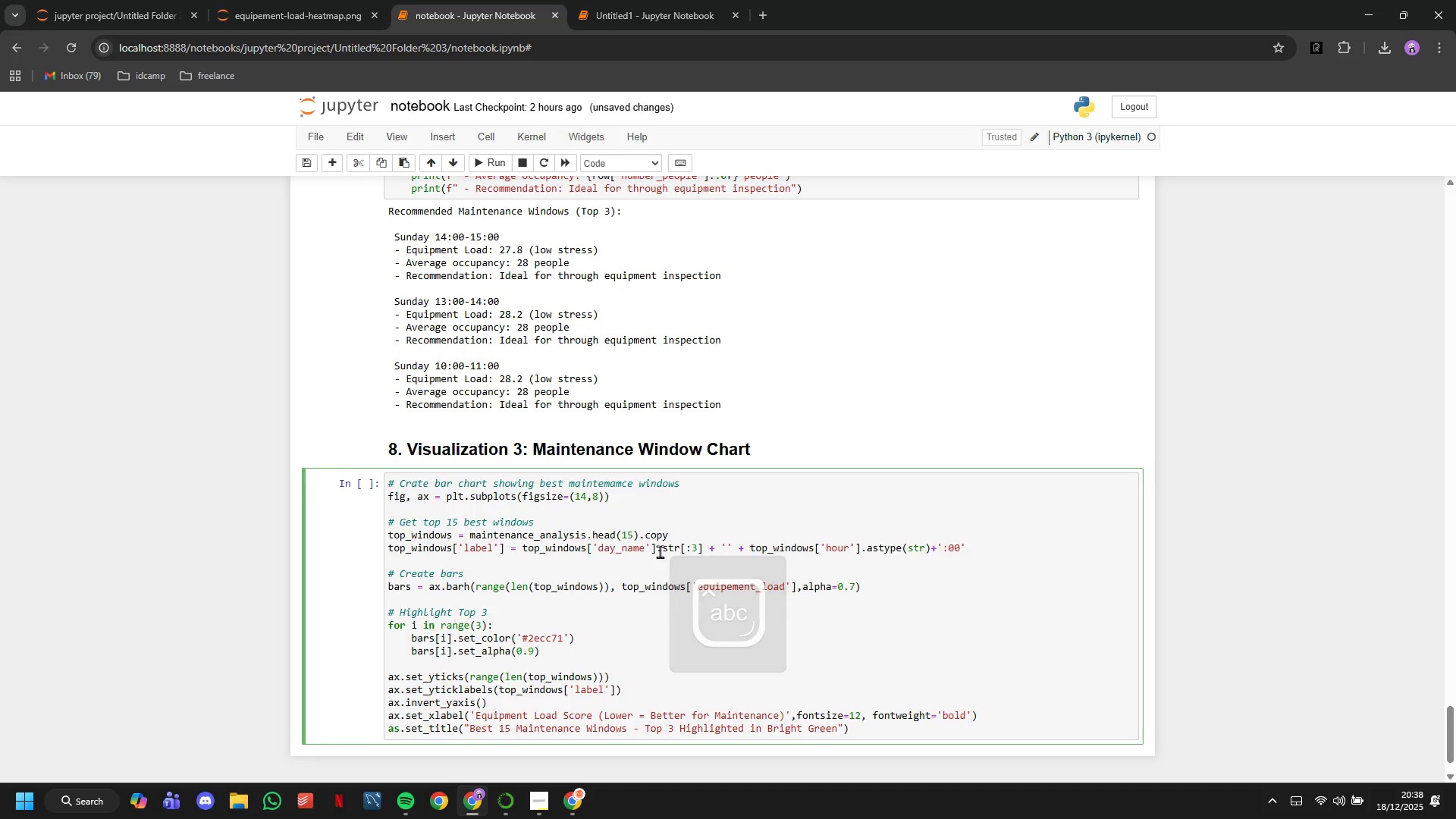 
key(ArrowRight)
 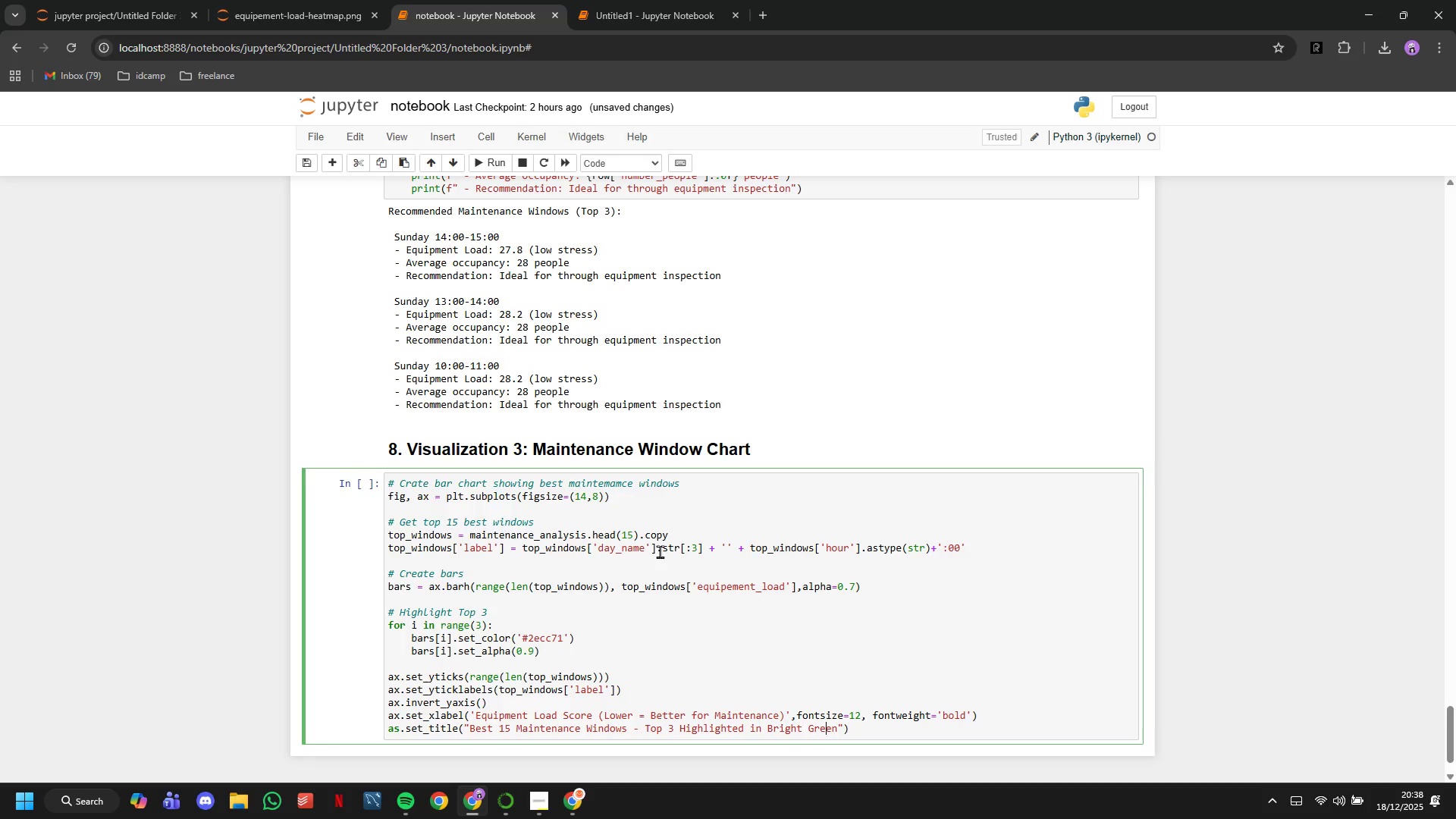 
key(ArrowRight)
 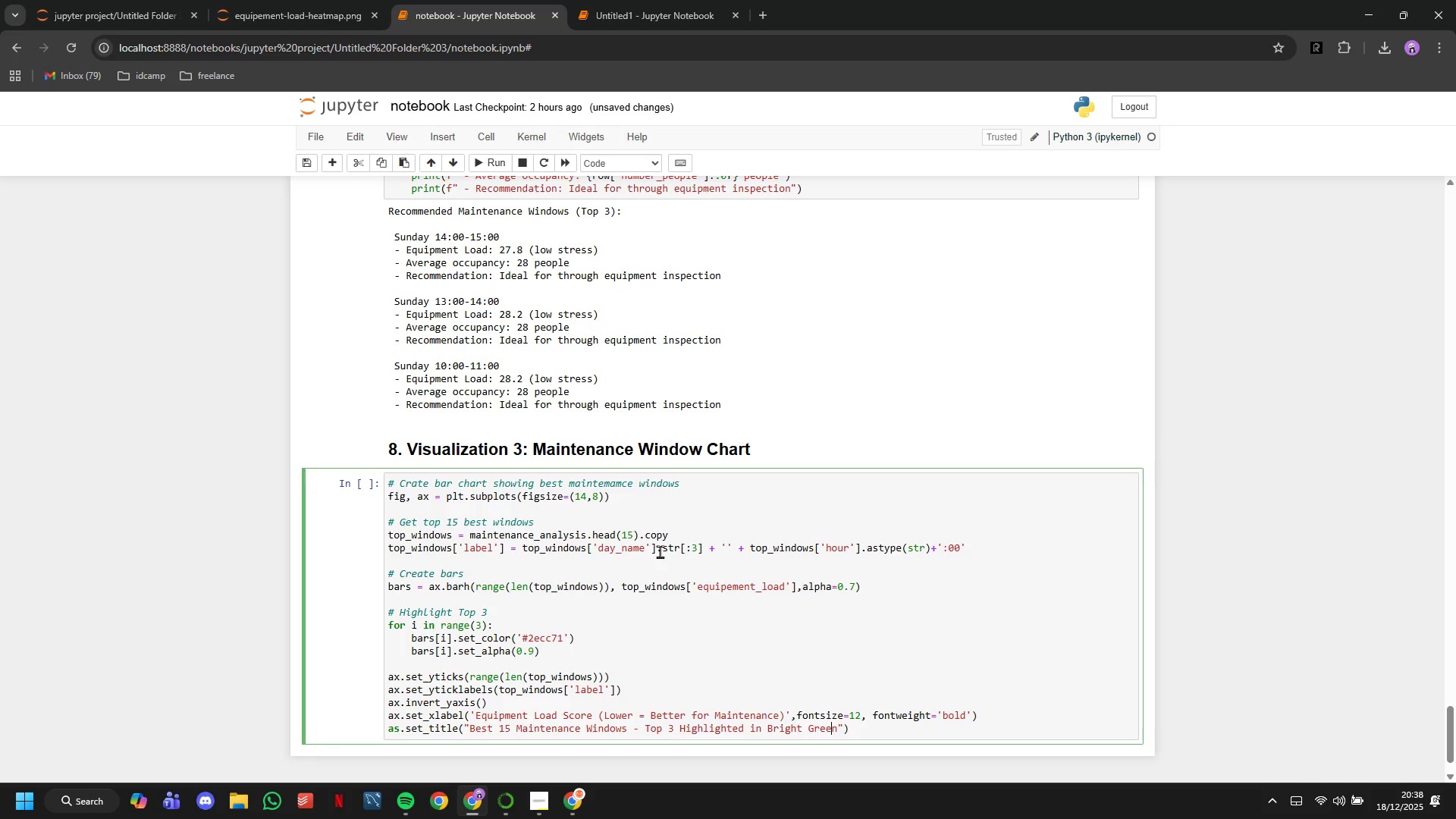 
key(ArrowRight)
 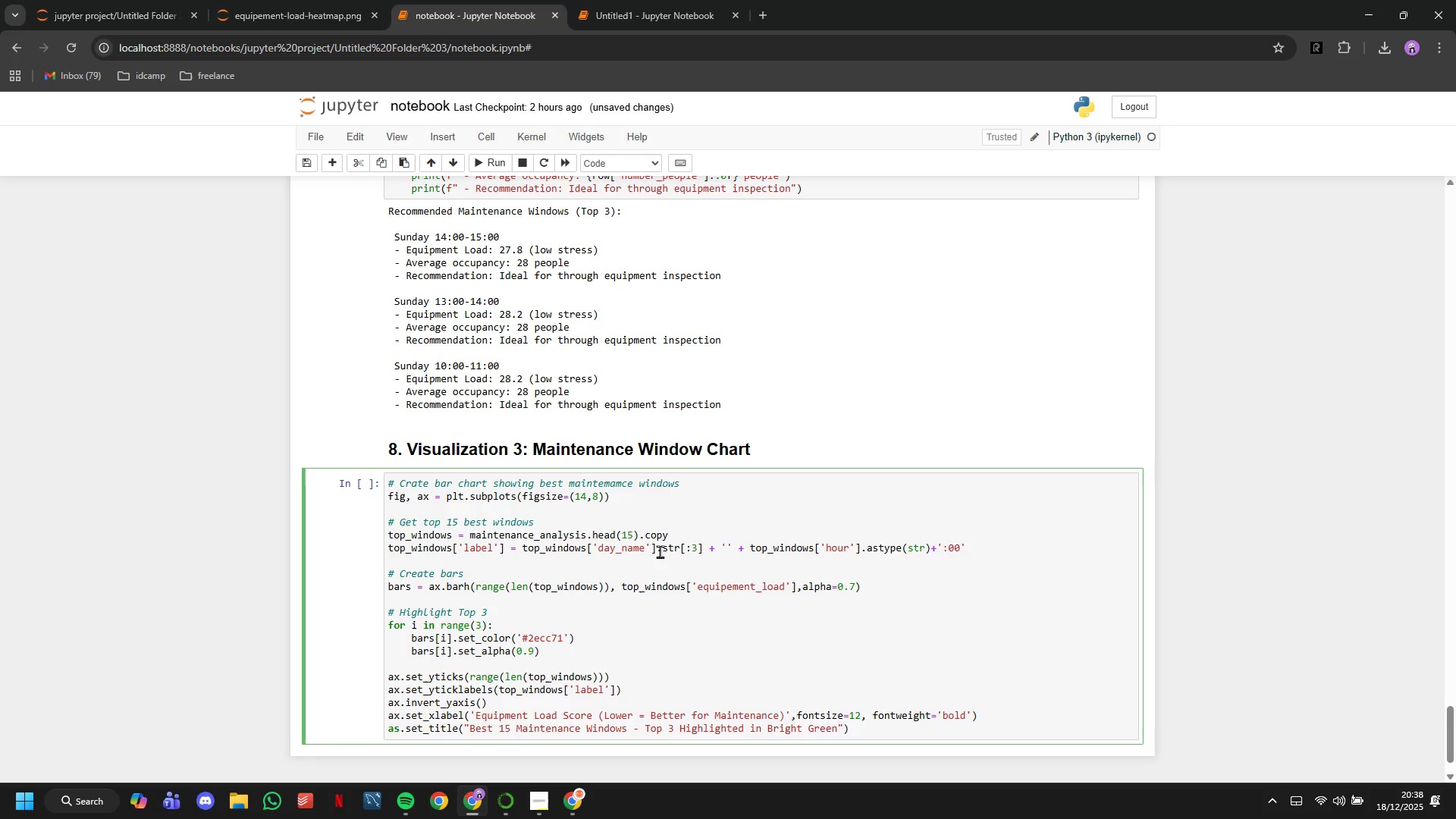 
type(\n )
key(Backspace)
type(Schedule Technicians)
key(Backspace)
key(Backspace)
type( Visits During These Low-Traffic Periods)
 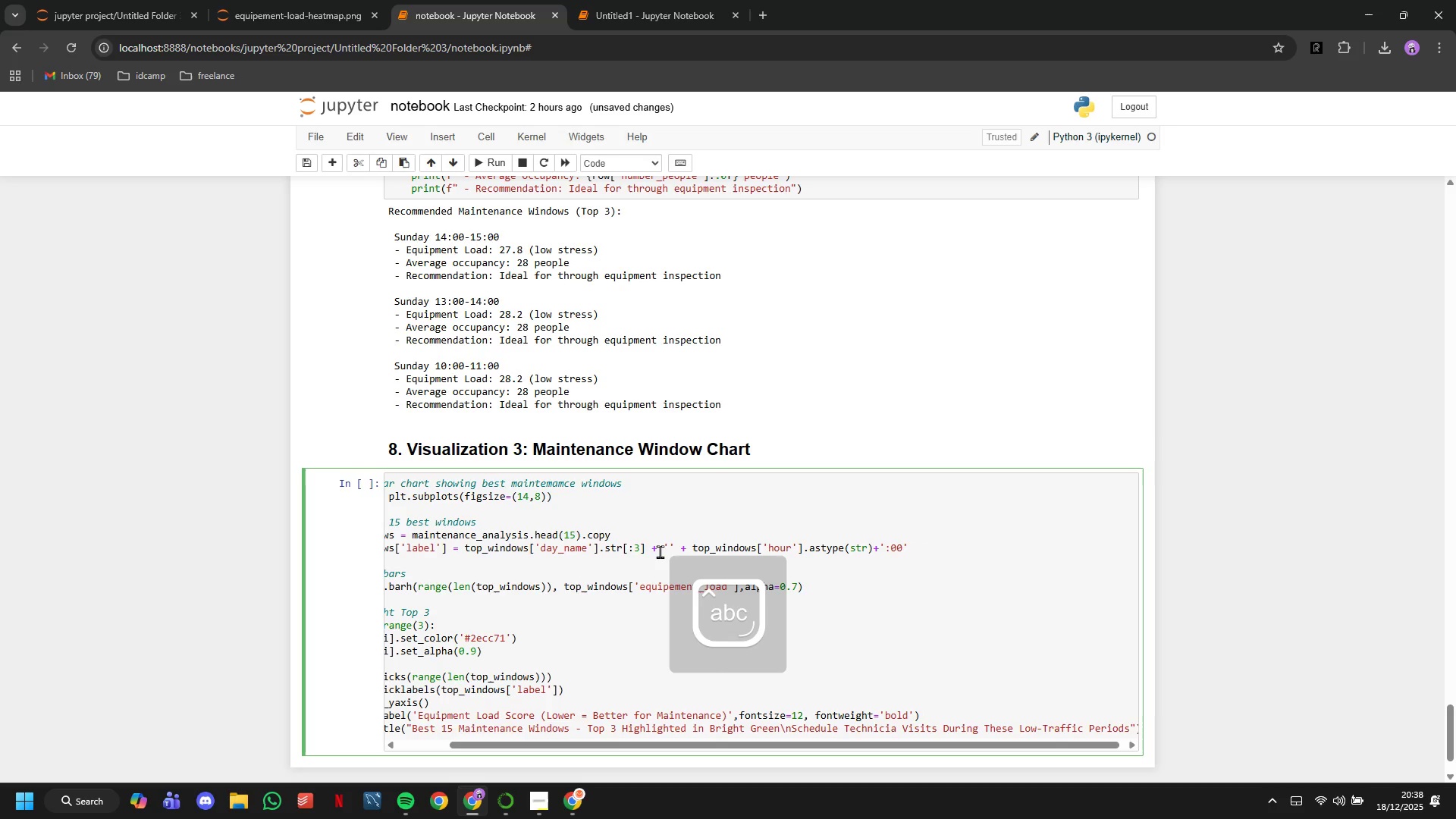 
key(ArrowRight)
 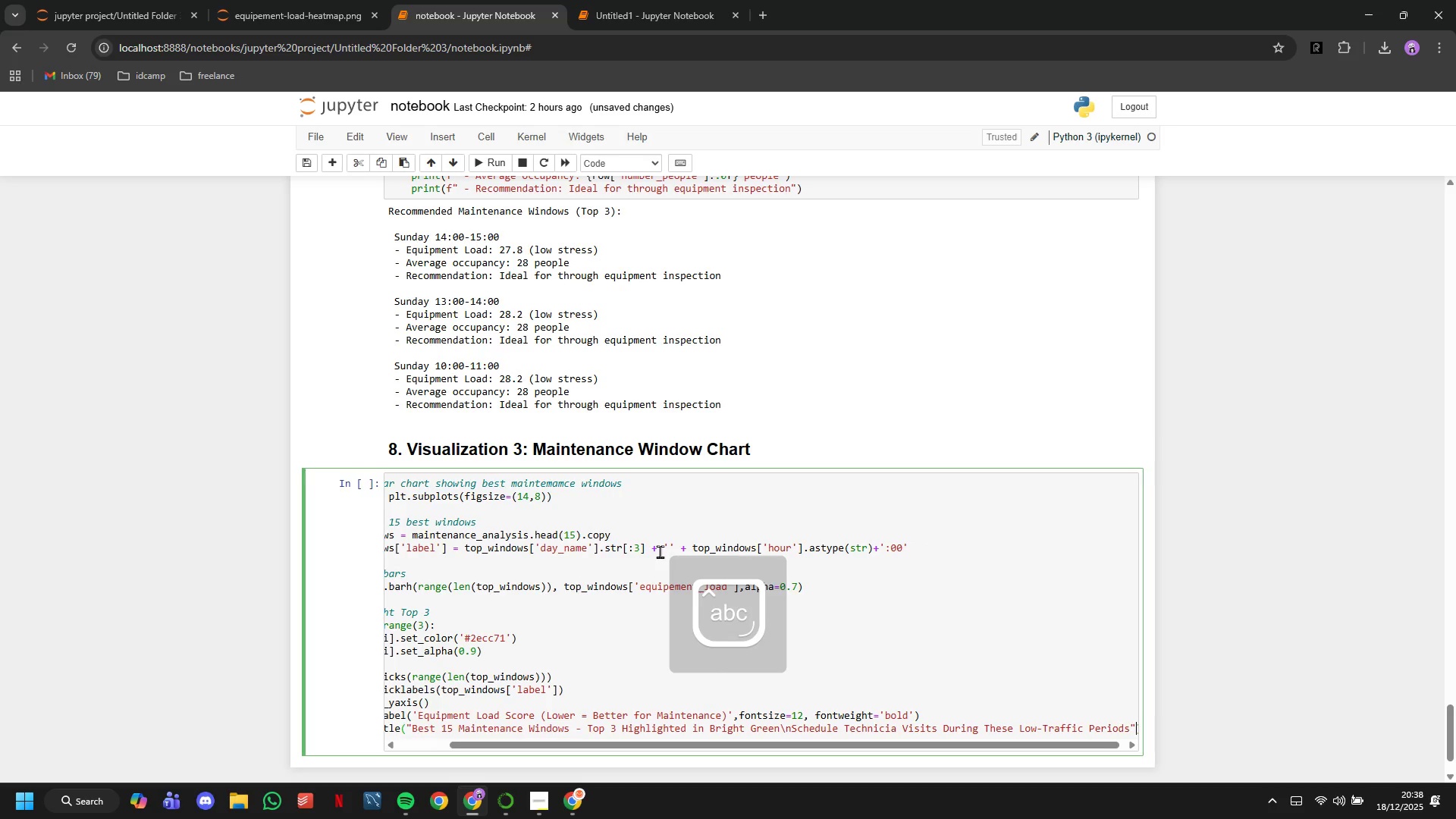 
key(ArrowRight)
 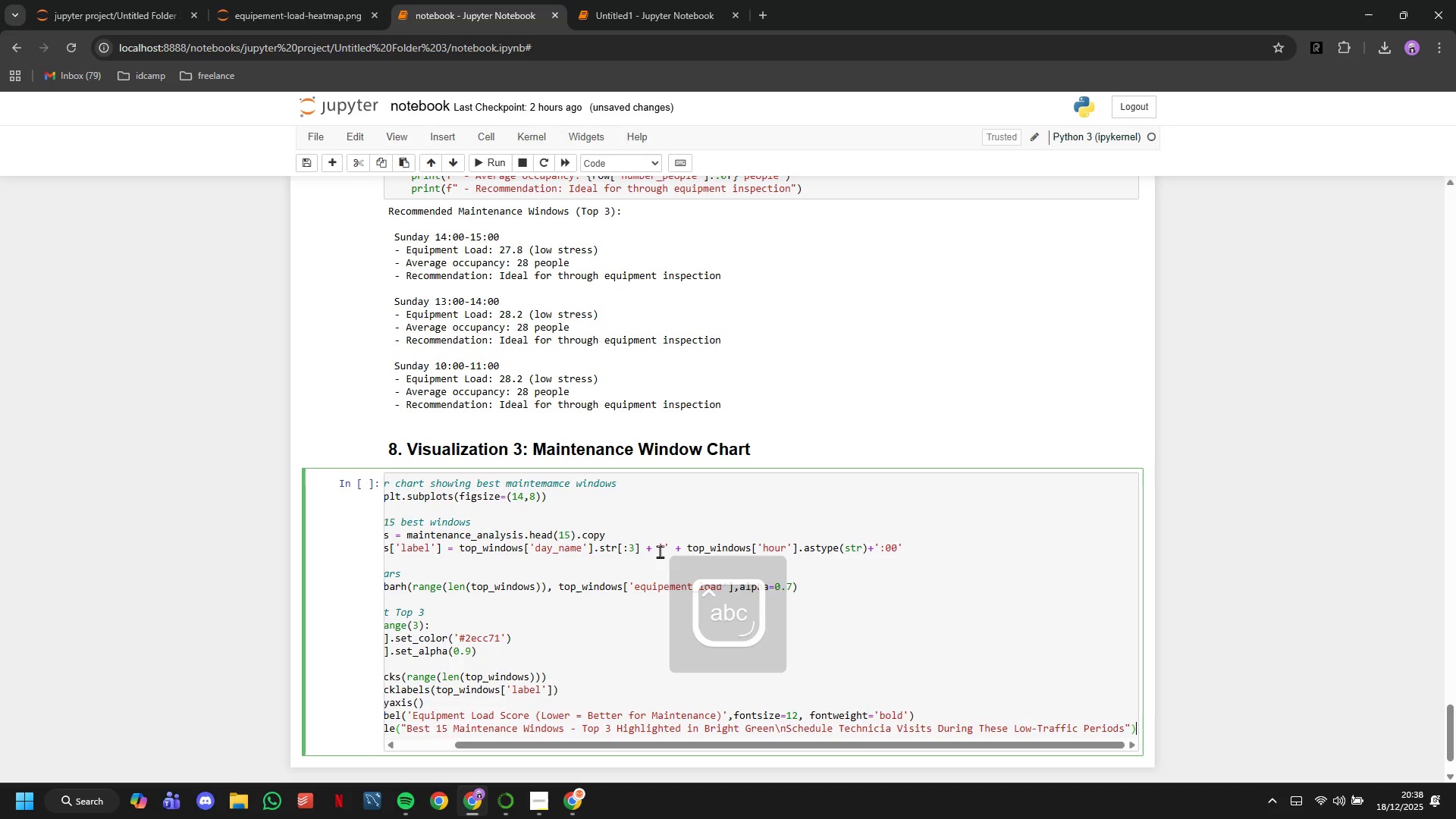 
key(ArrowLeft)
 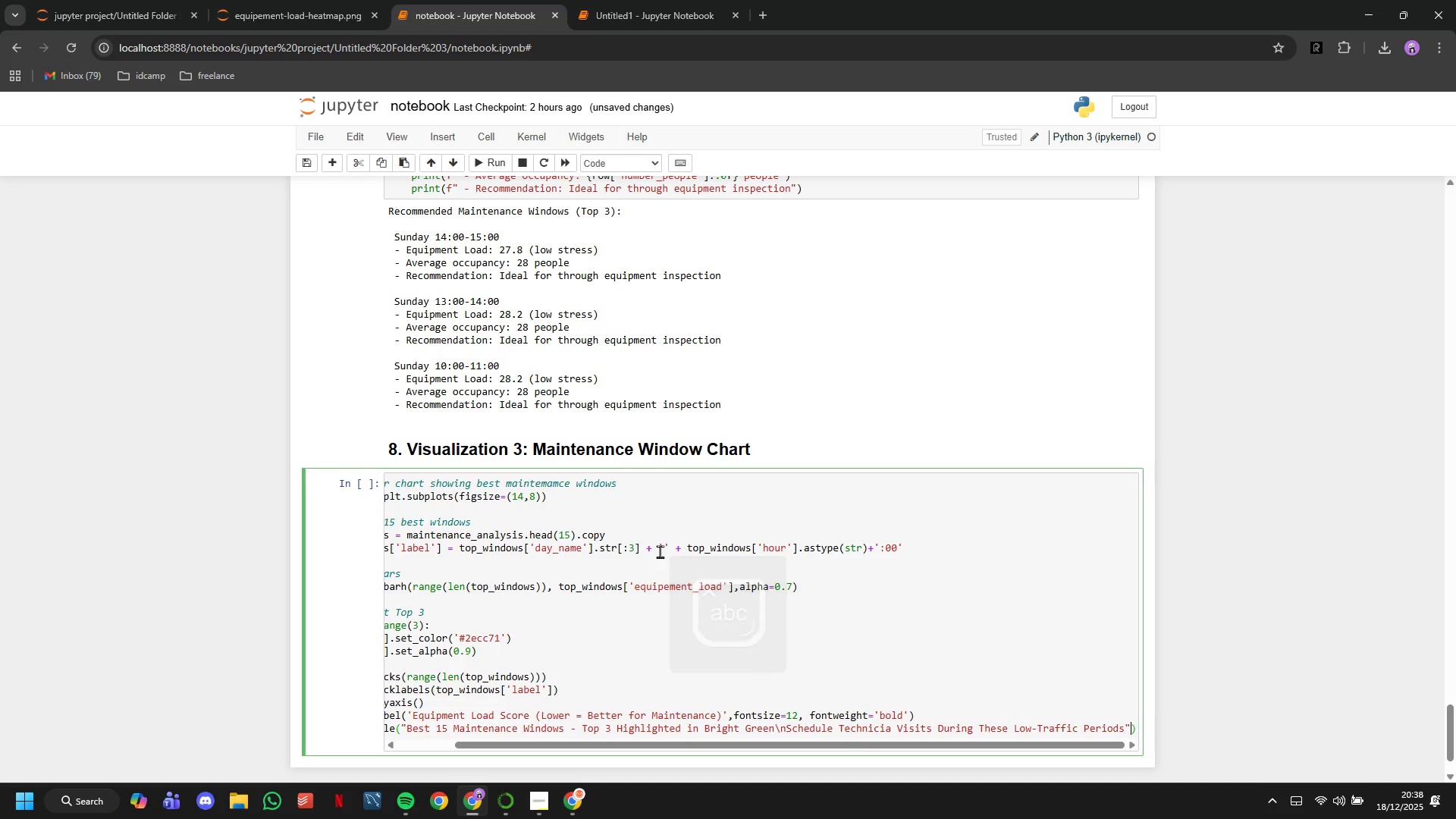 
type(,fontsize=14,fontweight='bold)
 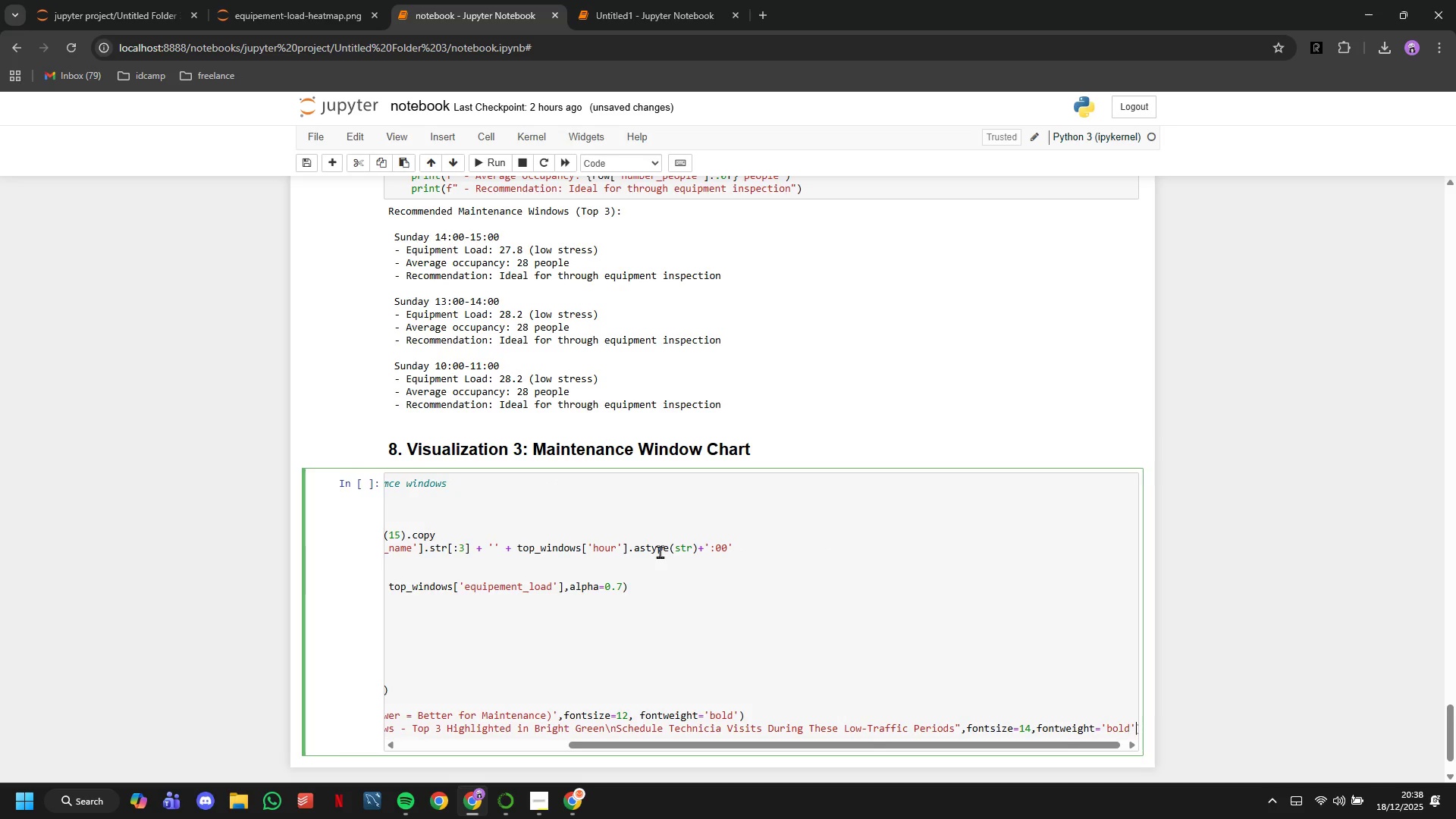 
key(ArrowRight)
 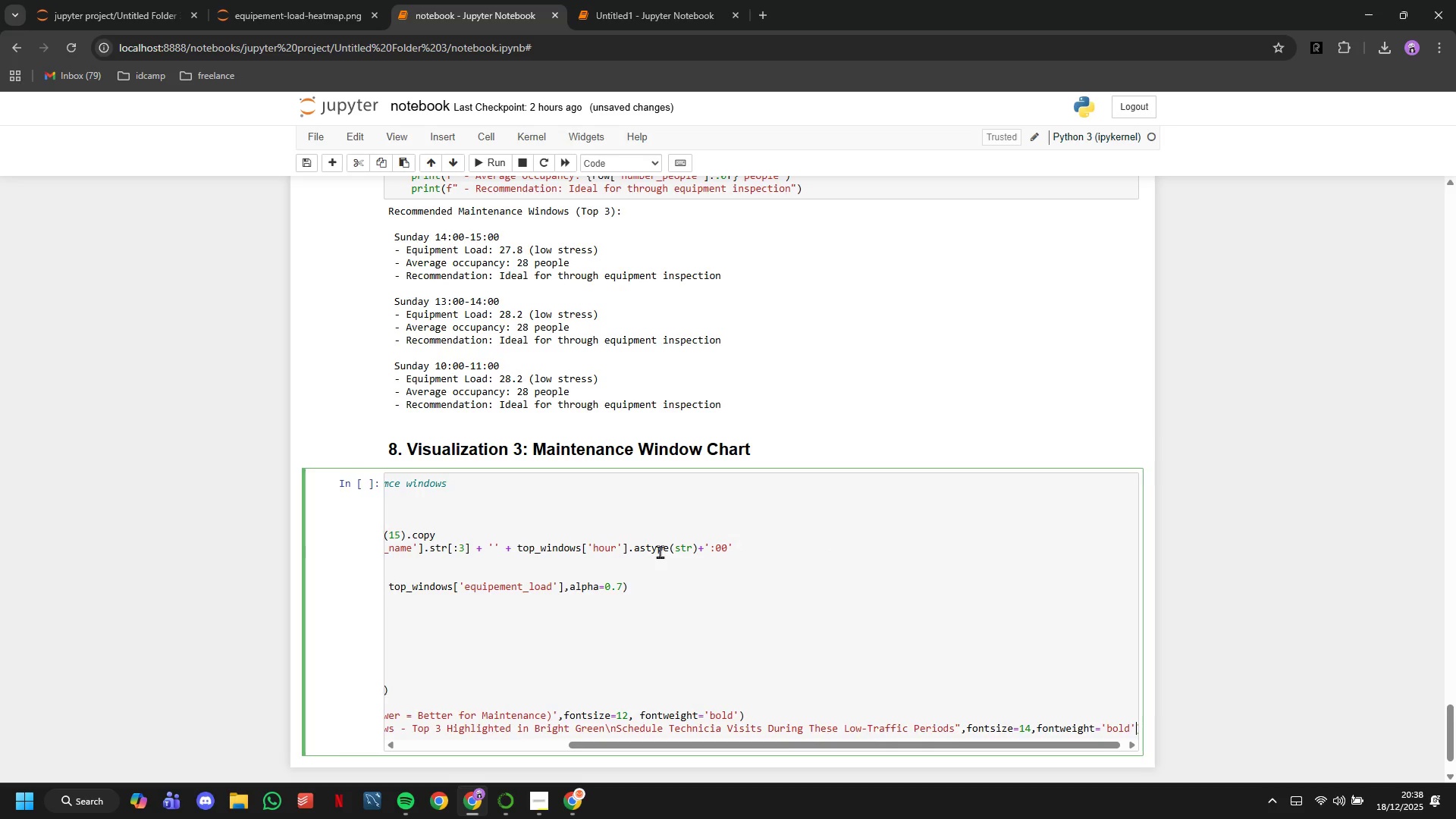 
type(,pad=15)
 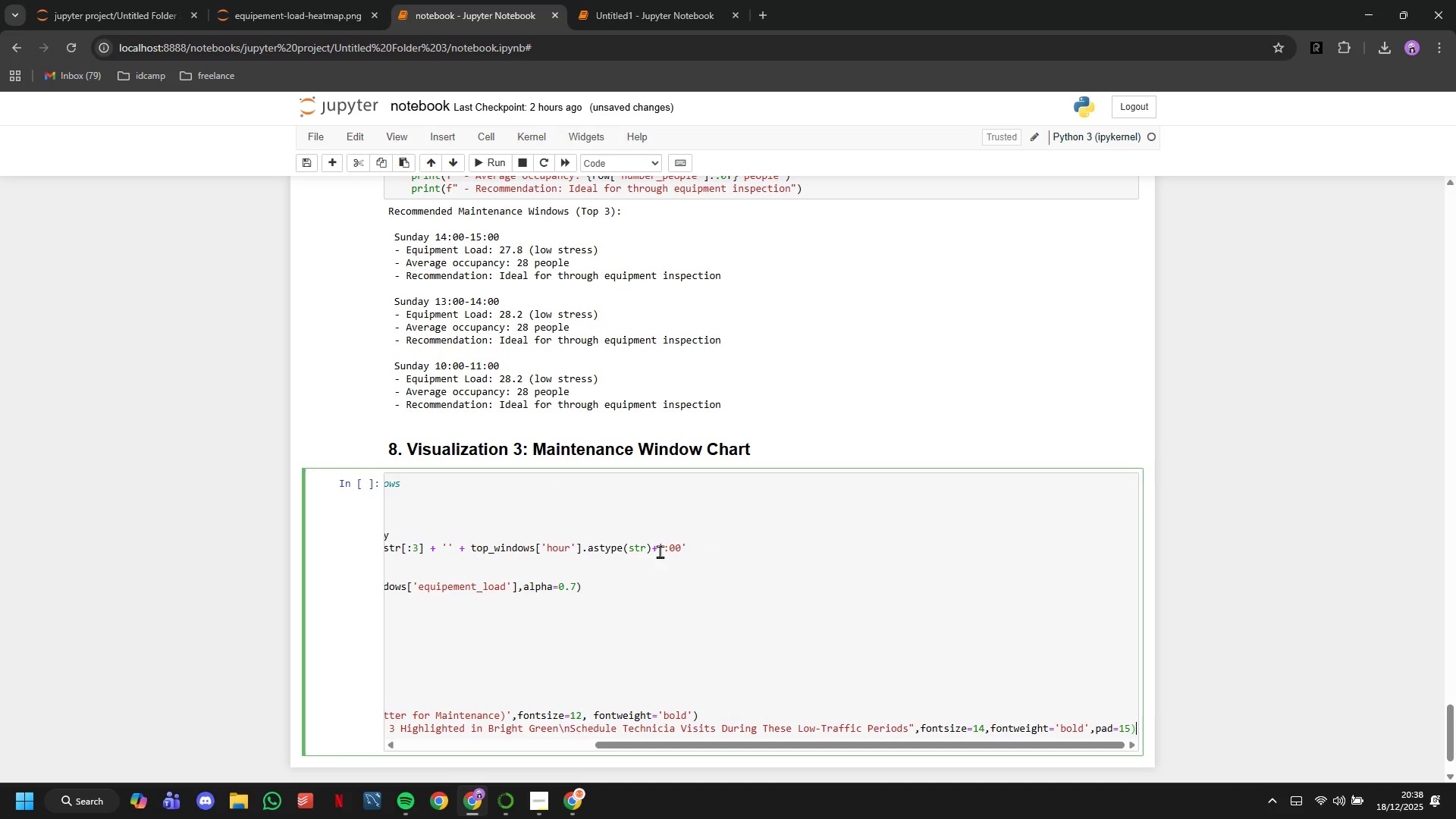 
key(ArrowRight)
 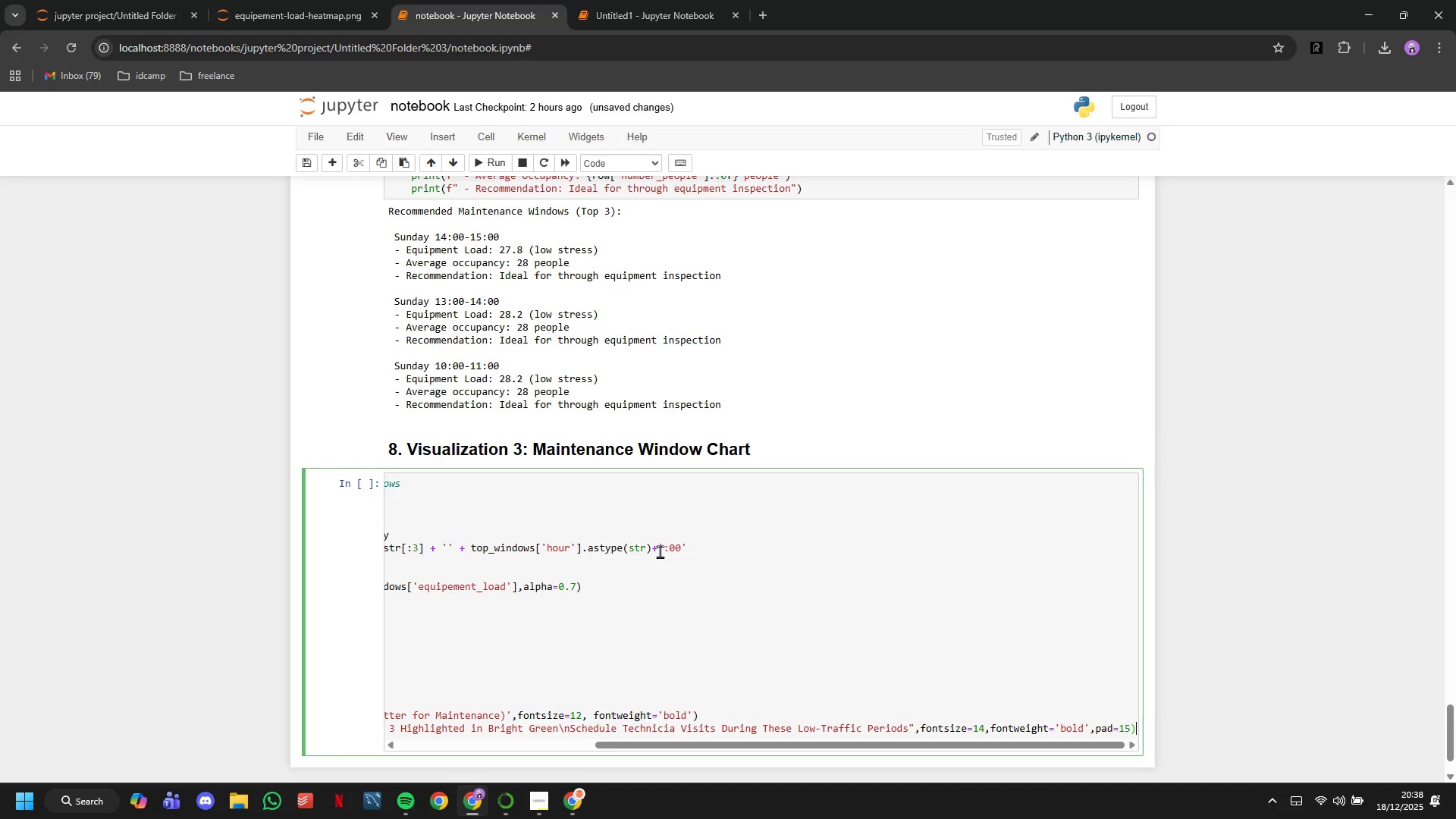 
key(ArrowRight)
 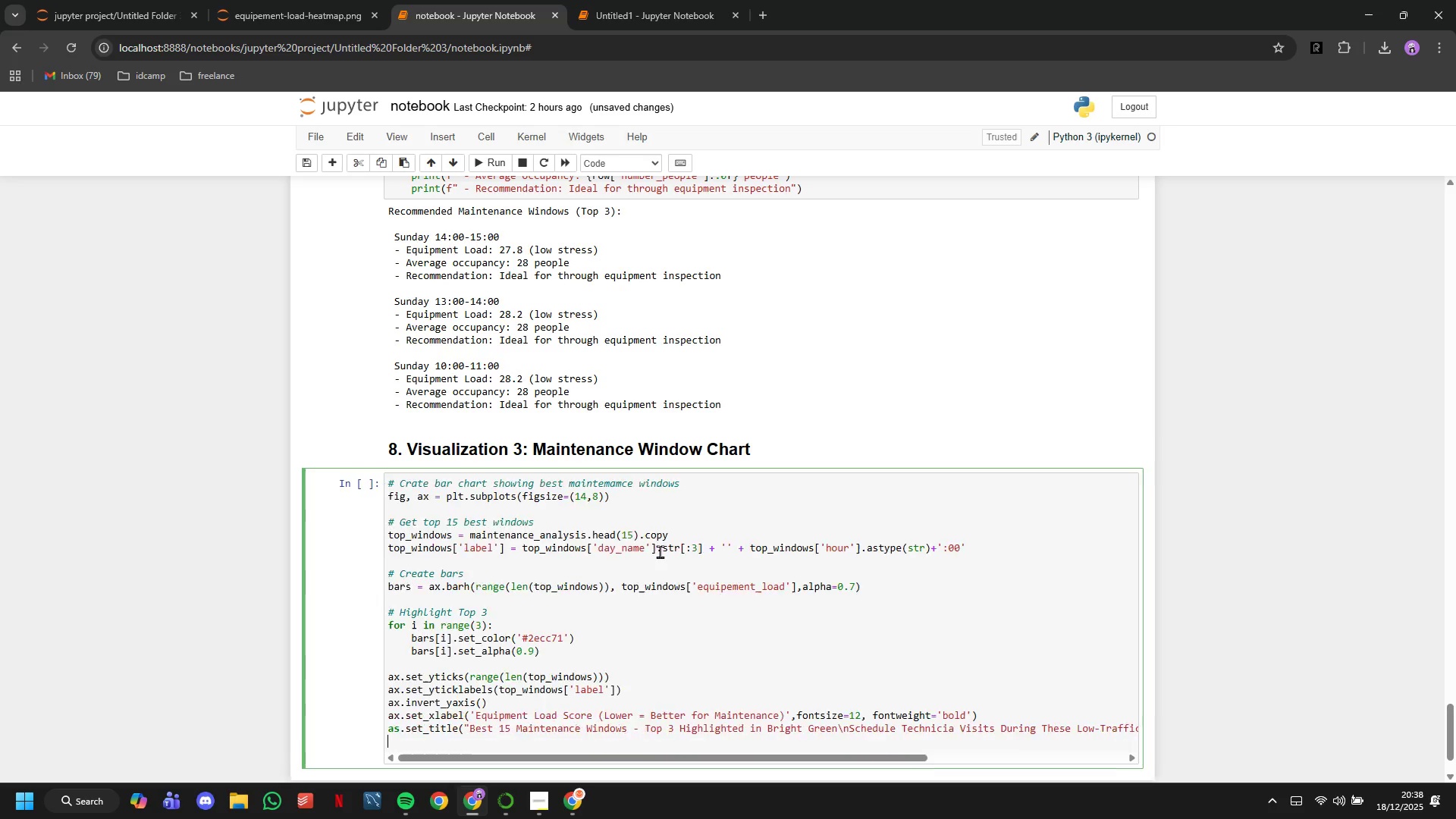 
key(Enter)
 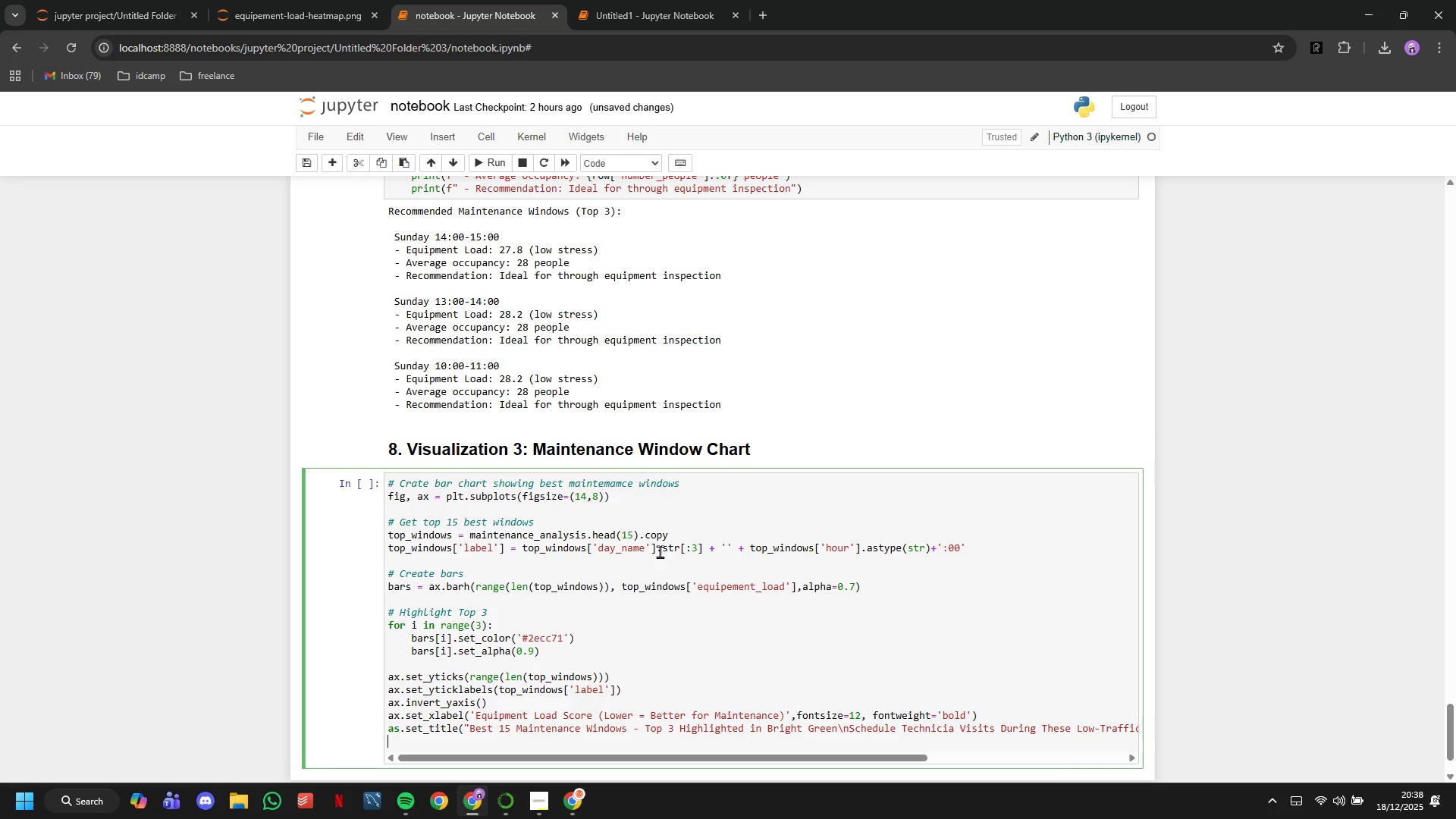 
type(ax.grid(axis='x)
 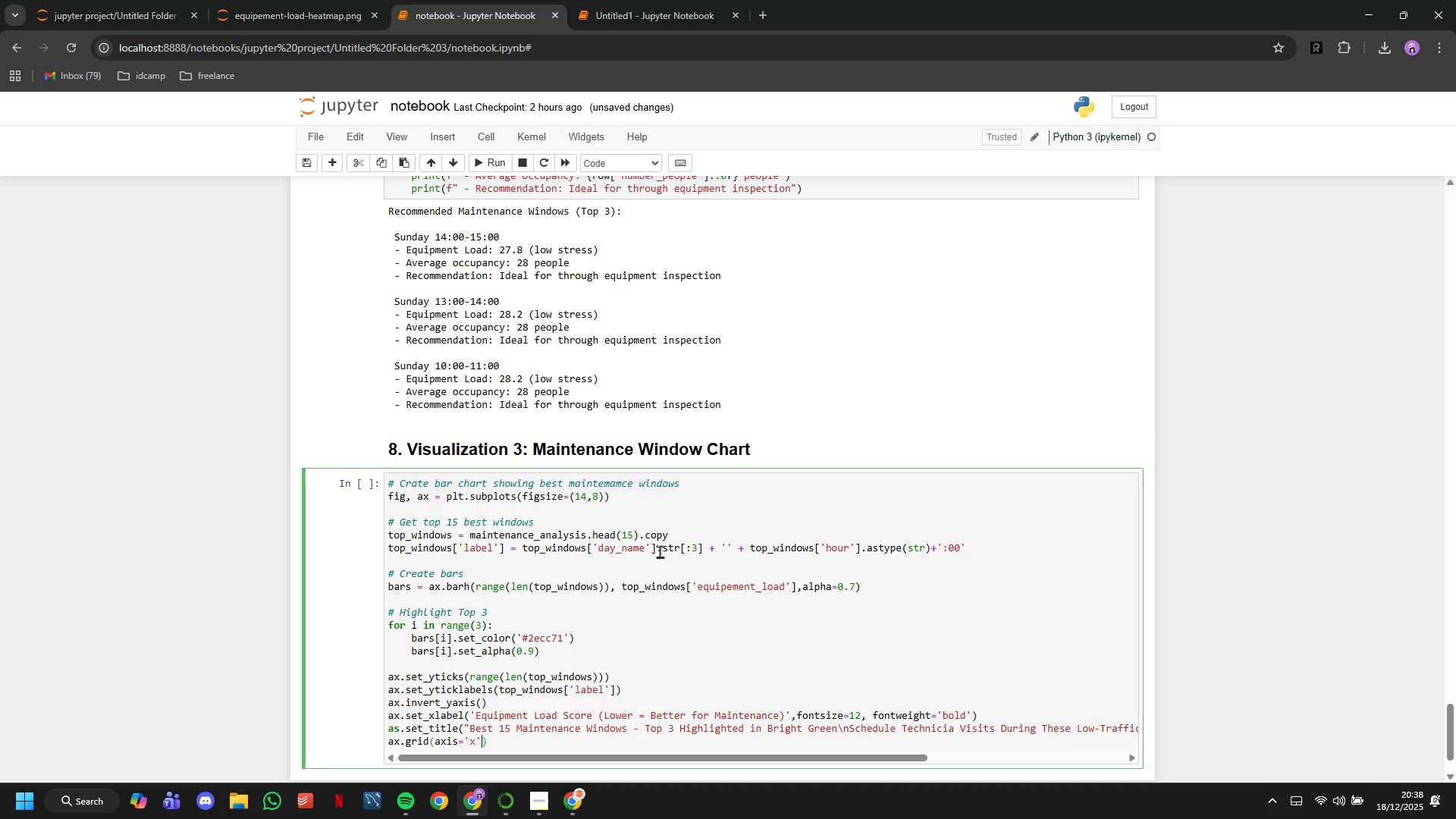 
 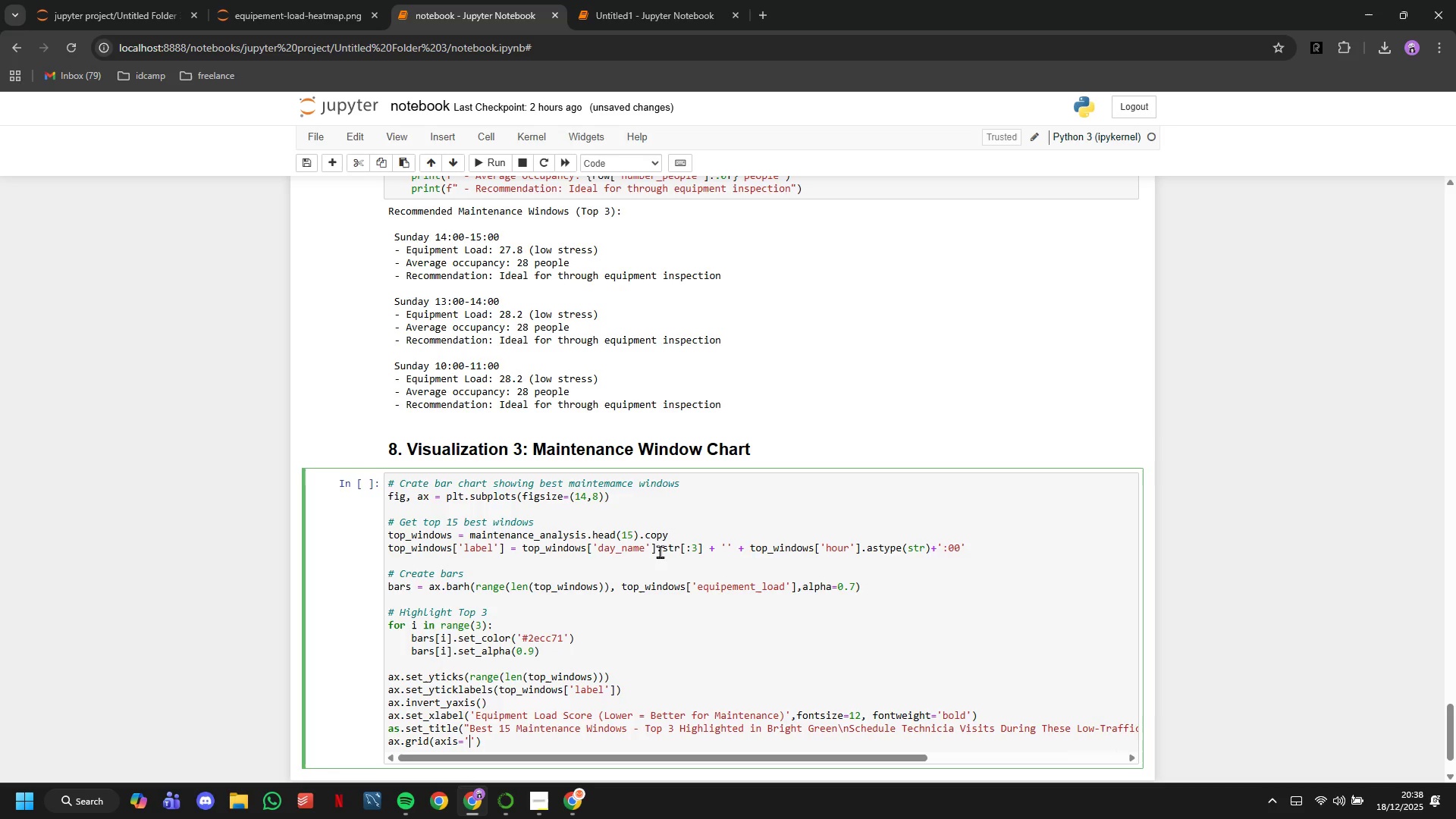 
key(ArrowRight)
 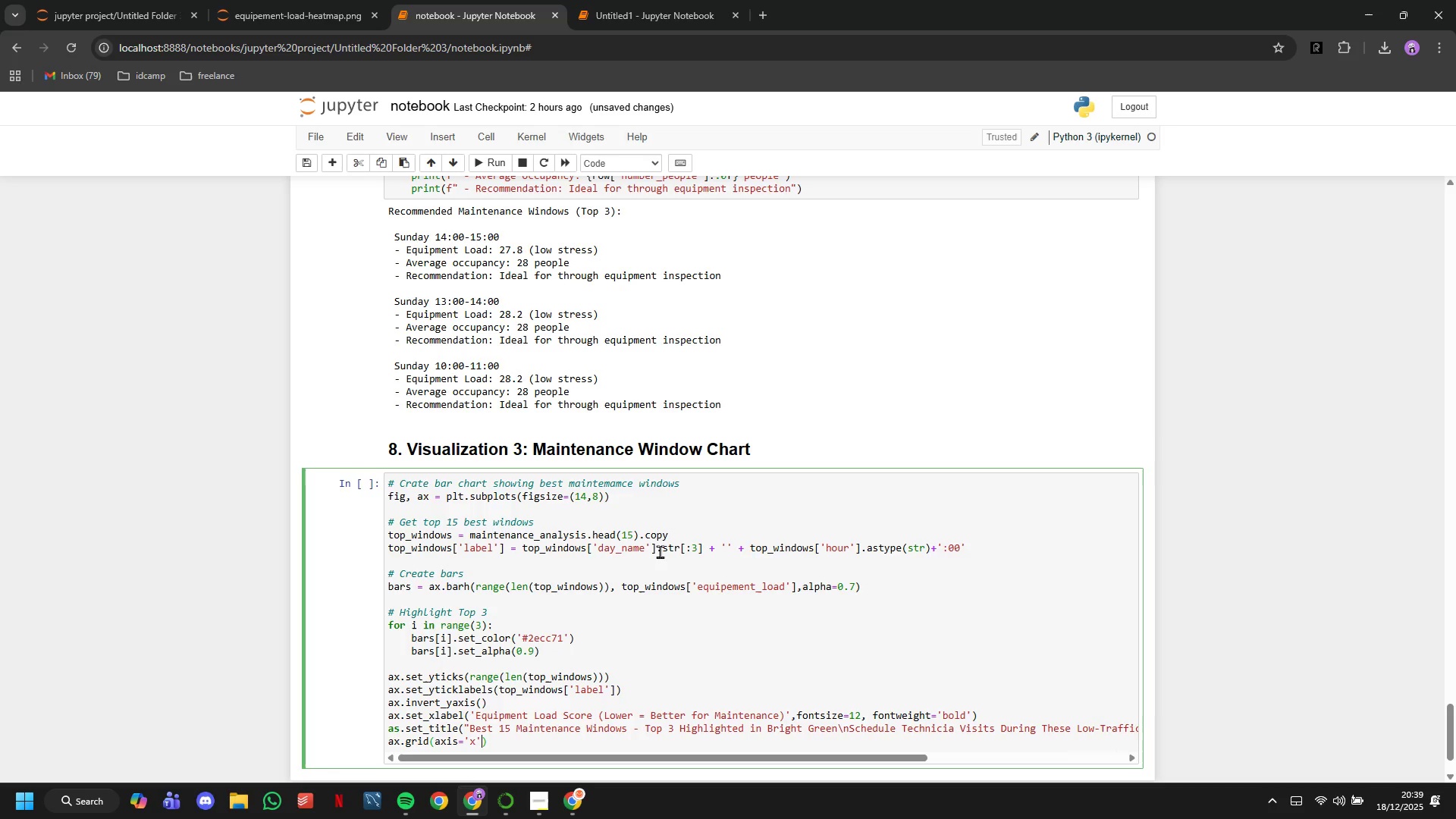 
type(,alpha=0.3)
 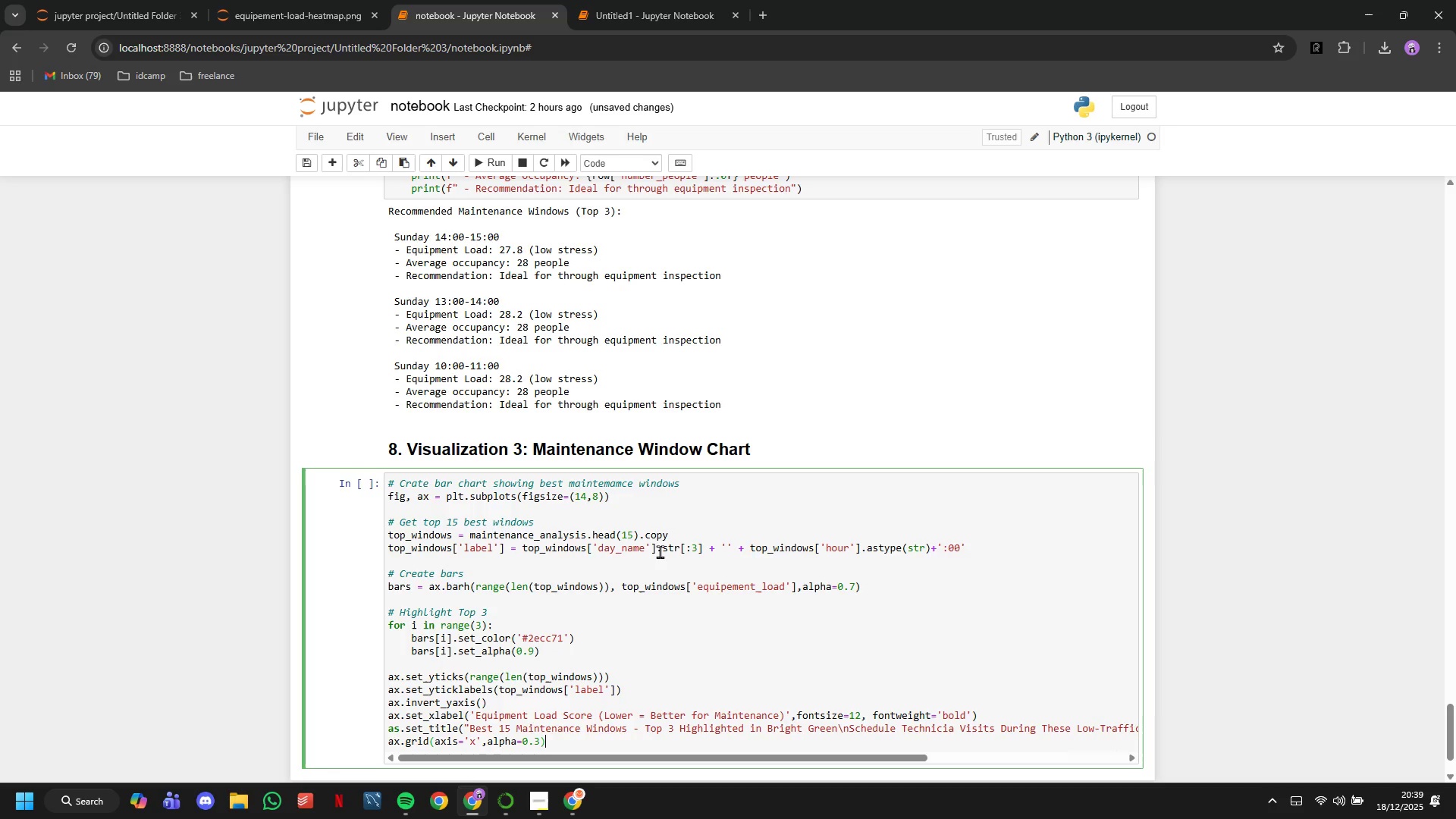 
key(ArrowRight)
 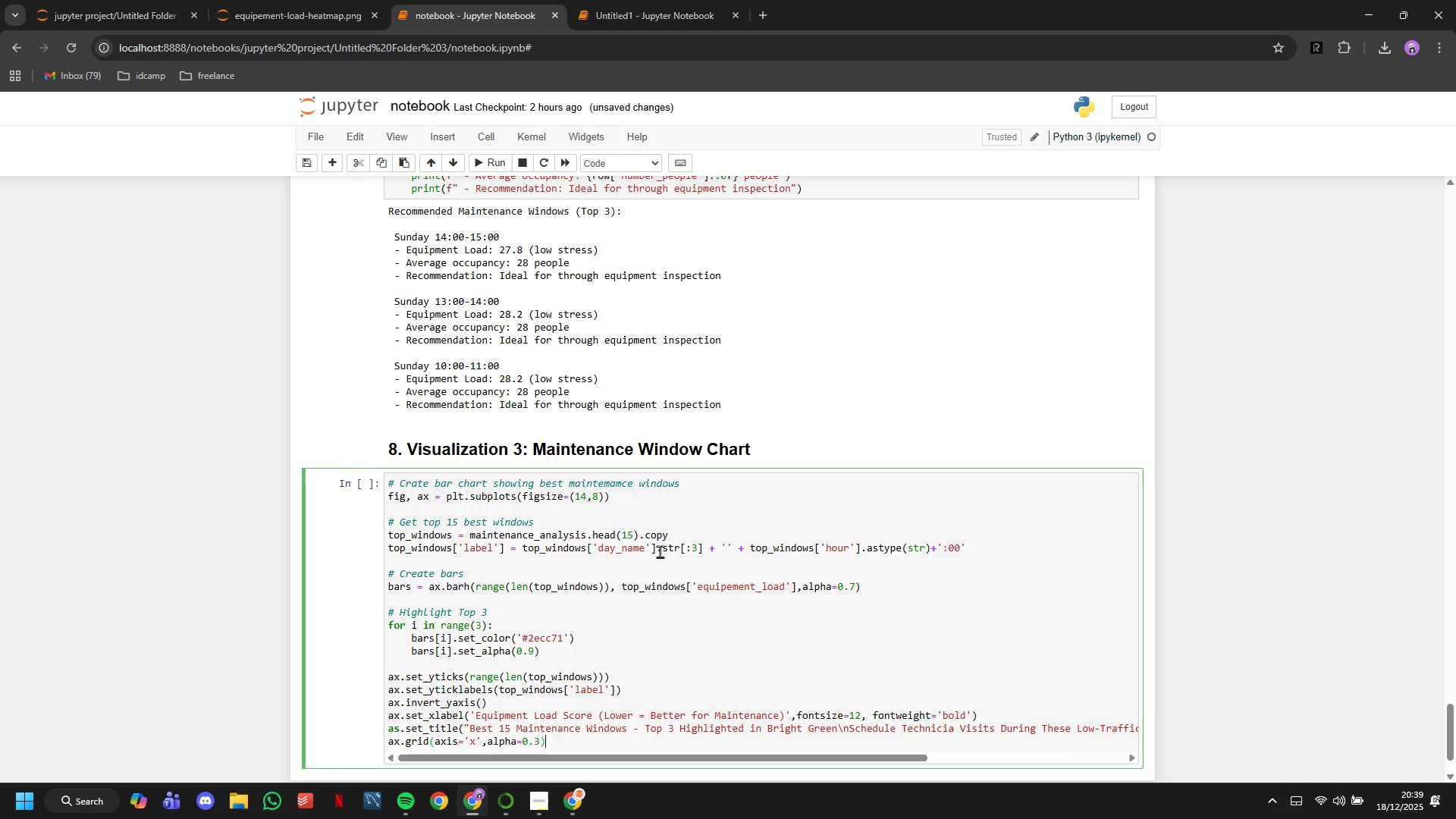 
key(ArrowRight)
 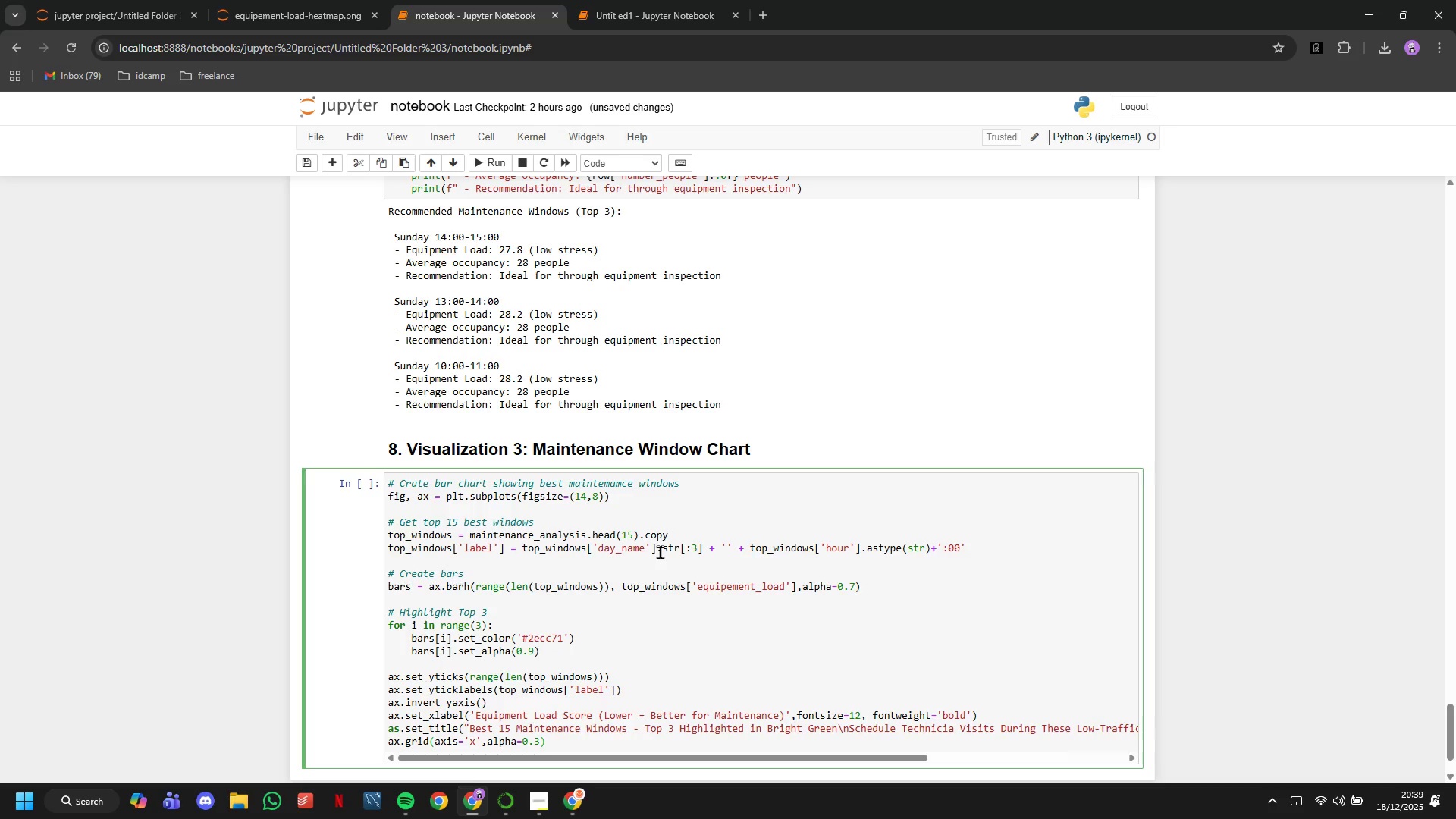 
key(Enter)
 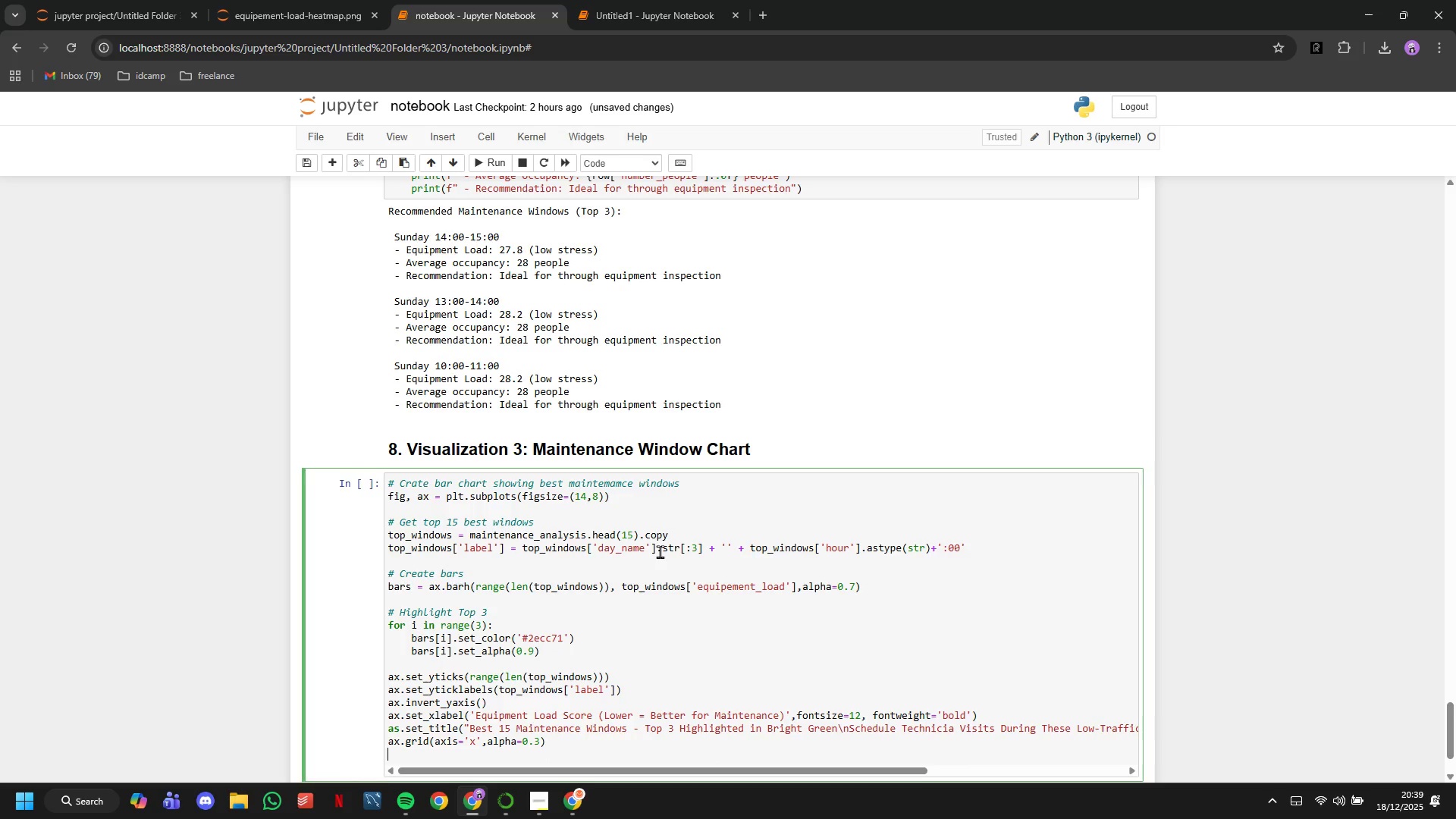 
key(Enter)
 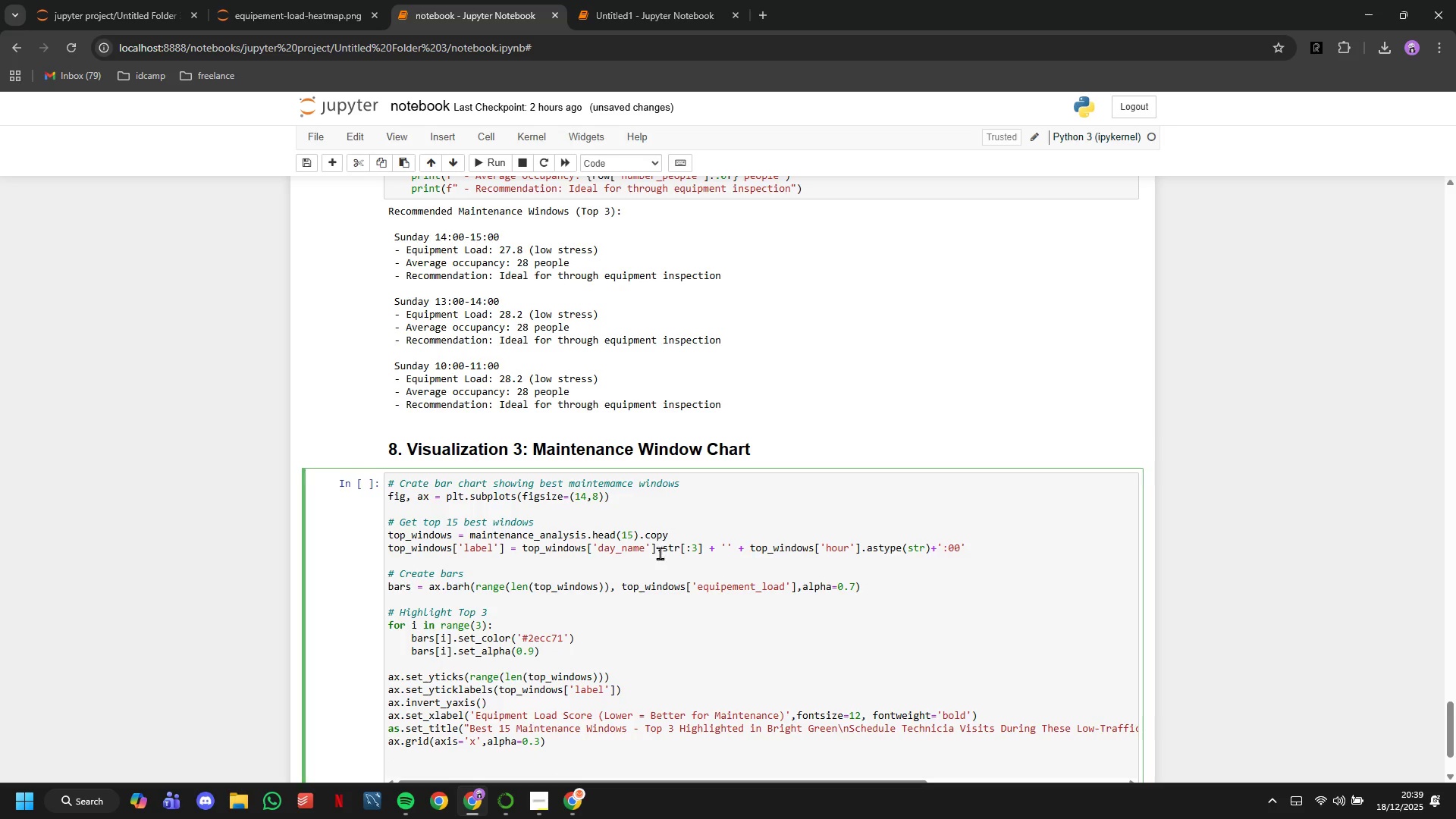 
key(Shift+ShiftLeft)
 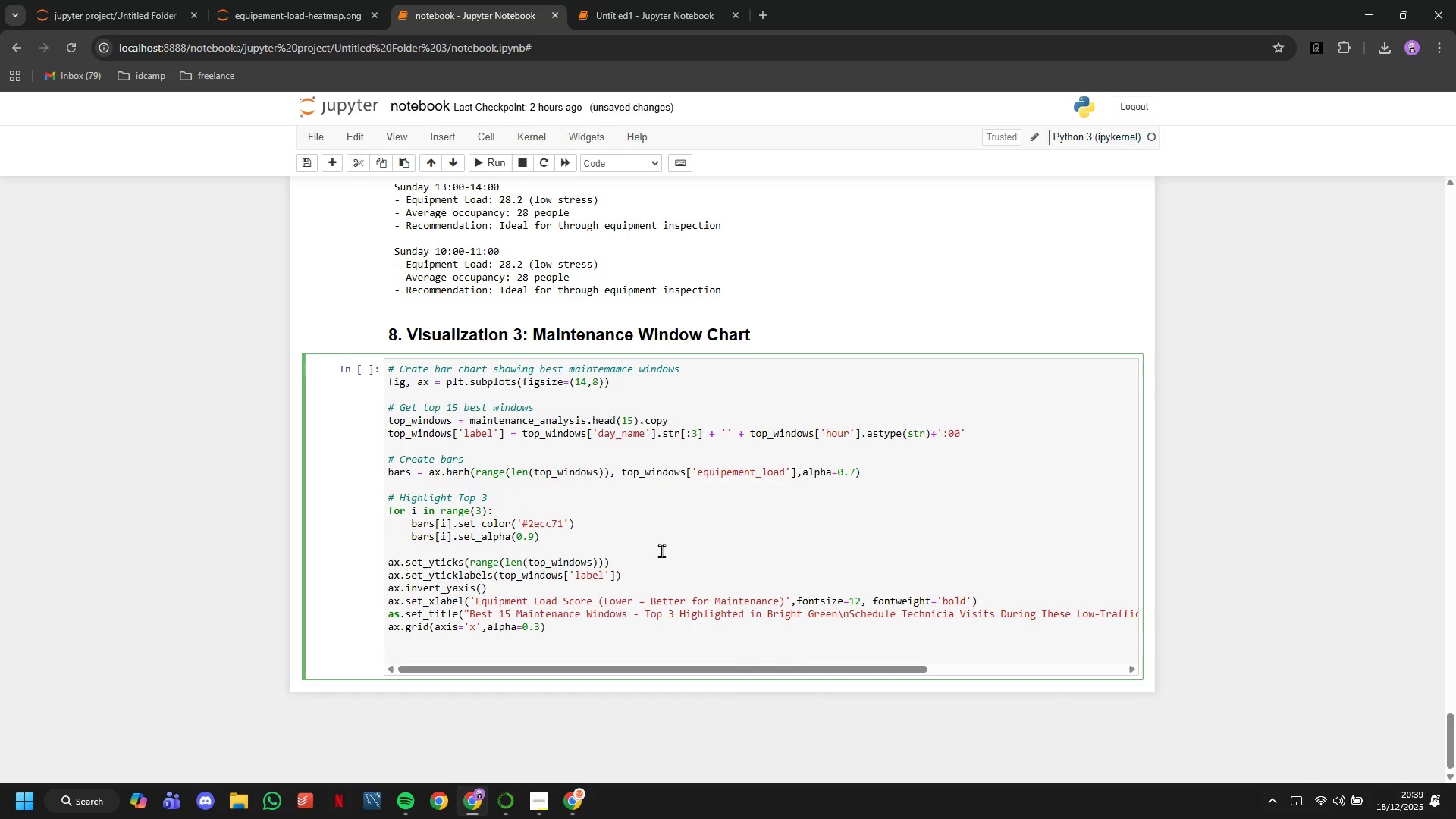 
key(Shift+3)
 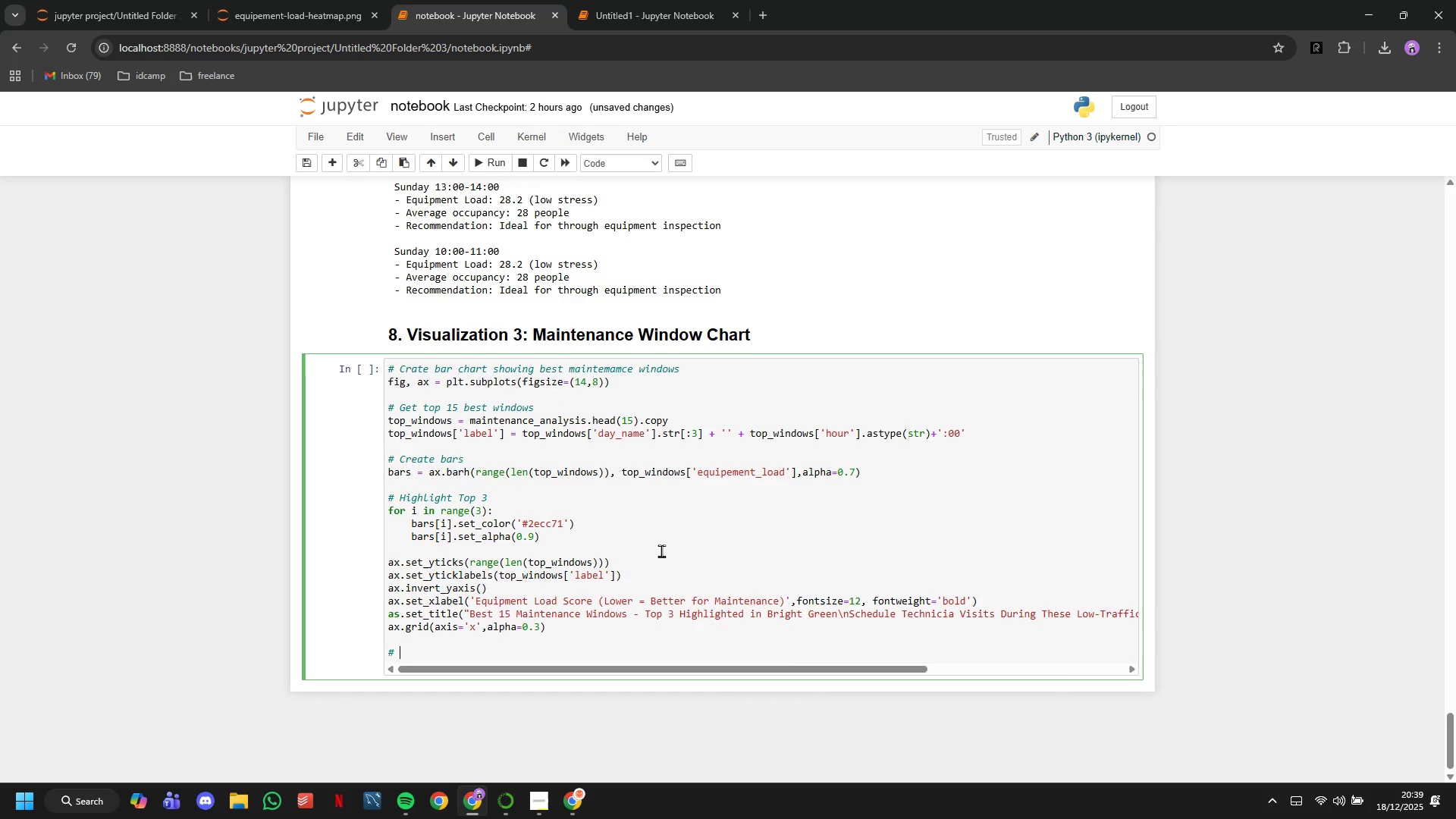 
scroll: coordinate [660, 553], scroll_direction: down, amount: 6.0
 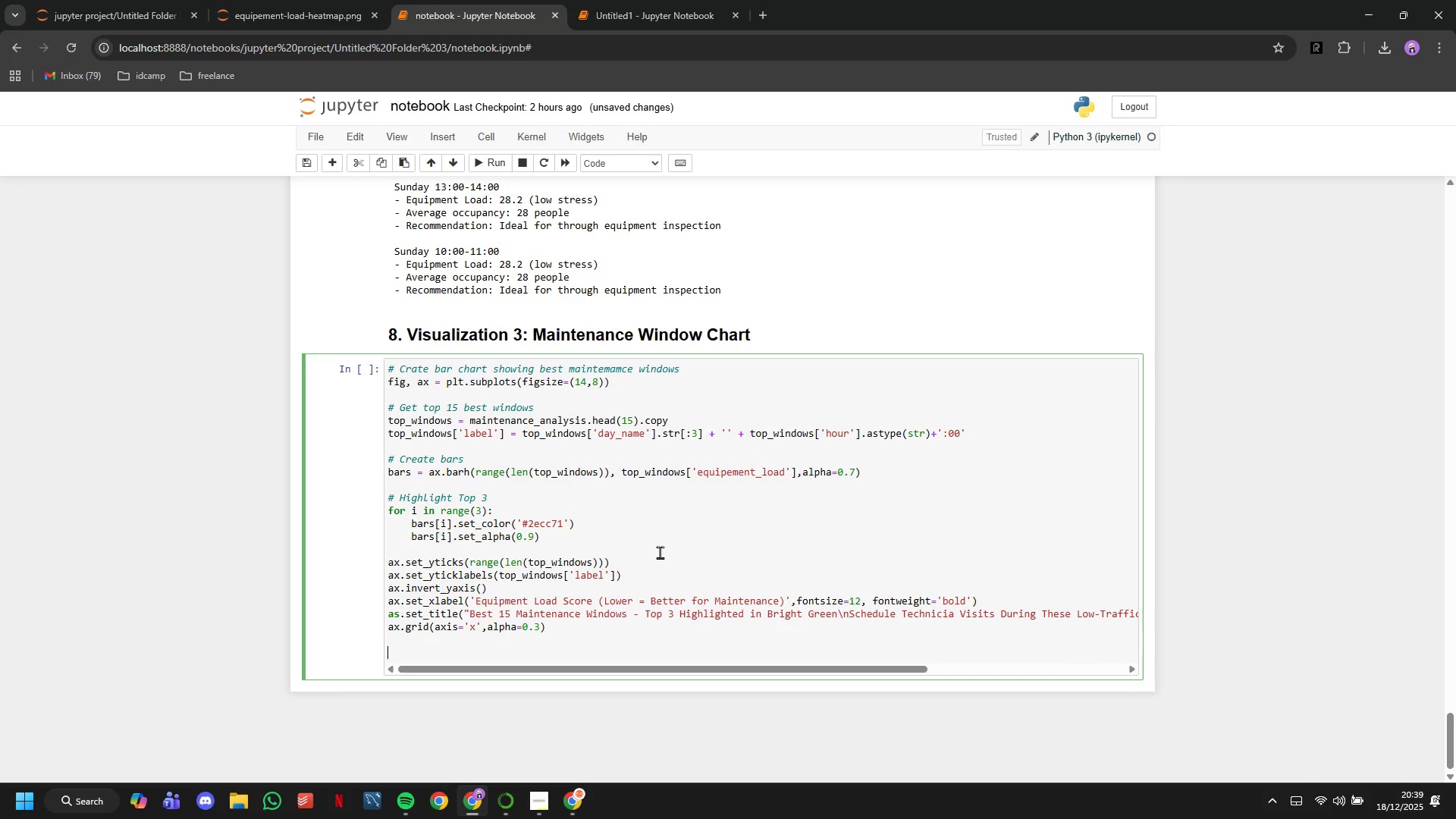 
type( Add )
 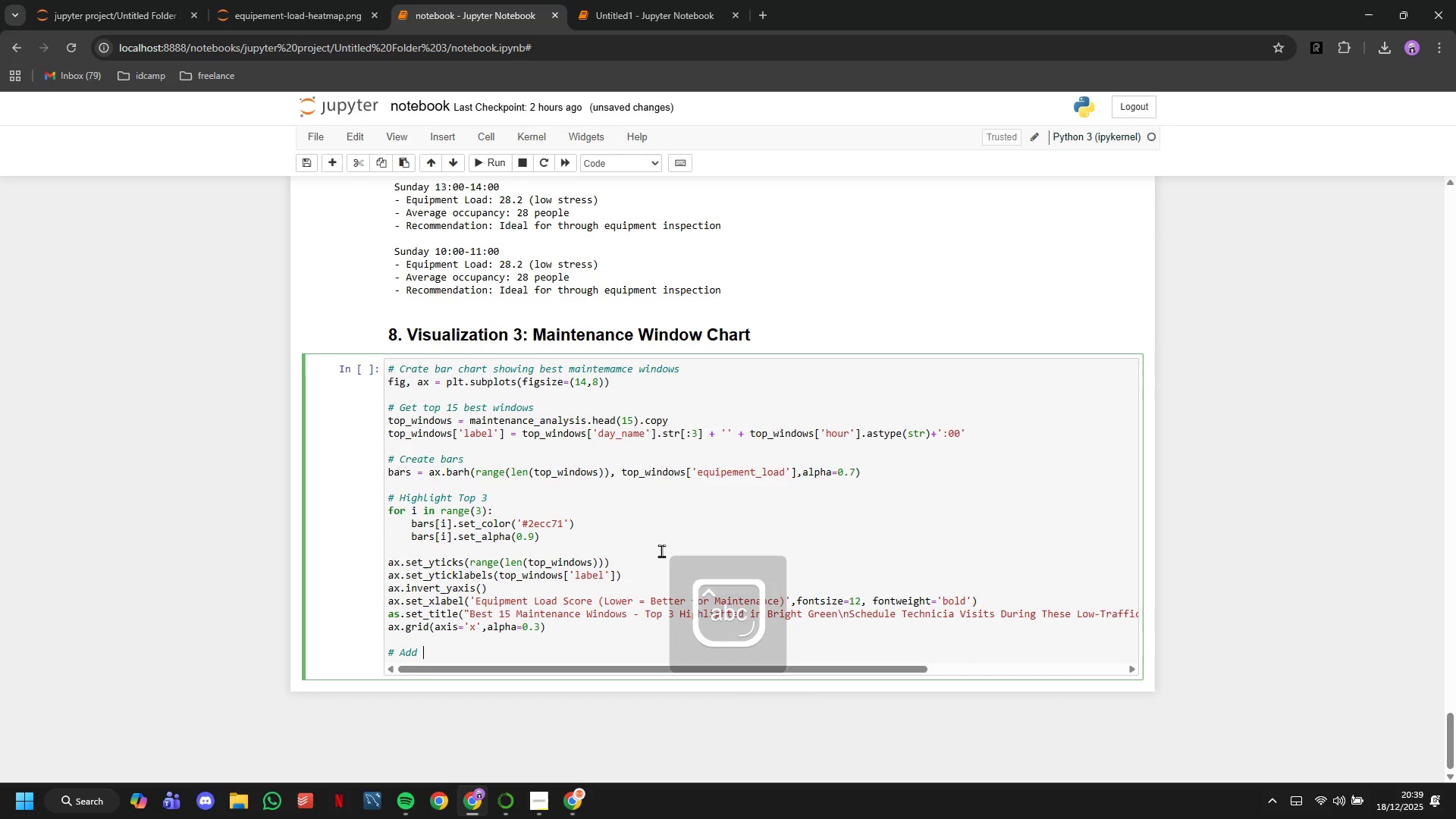 
type(value labesl)
key(Backspace)
key(Backspace)
type(ls)
 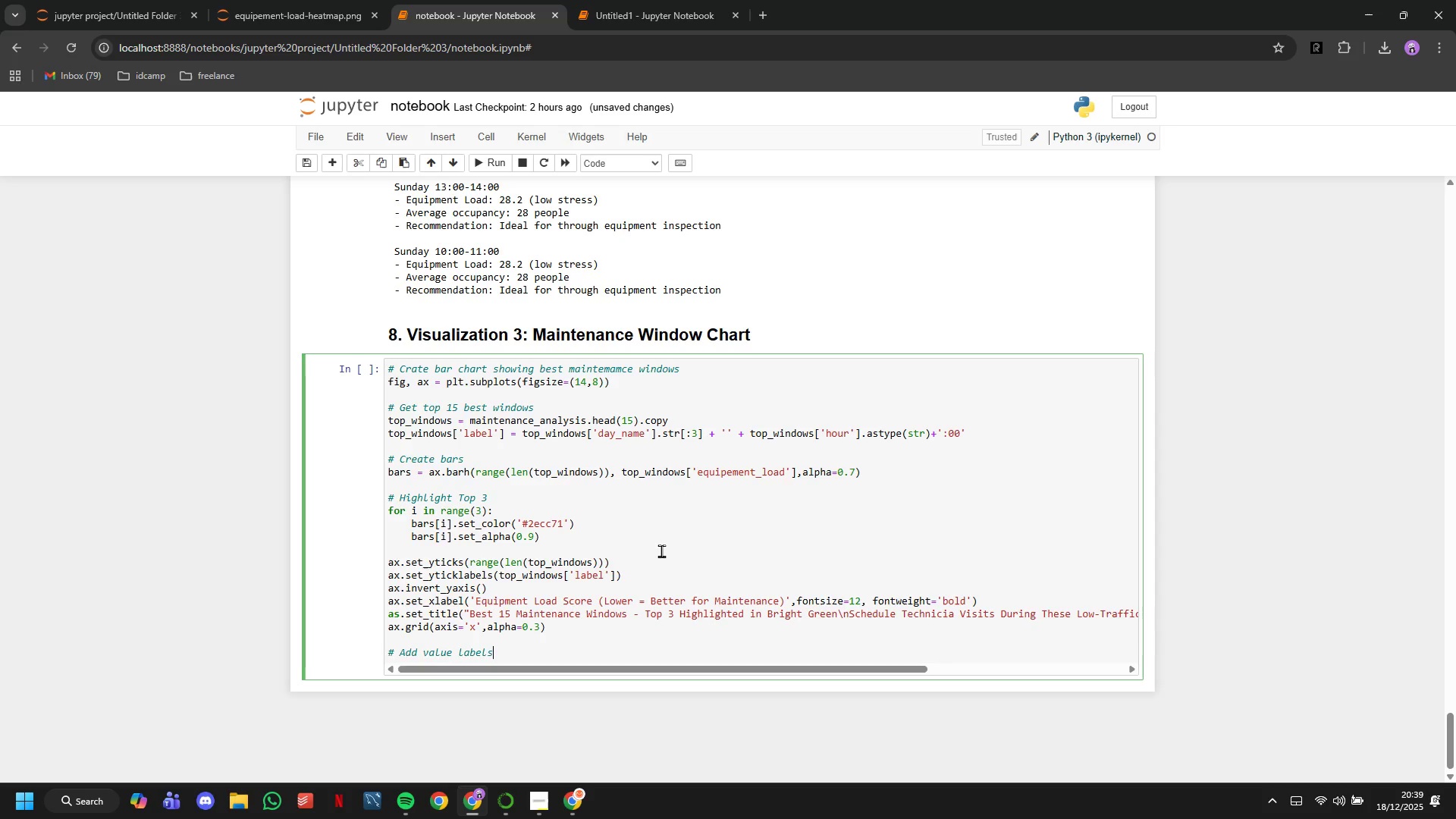 
key(Enter)
 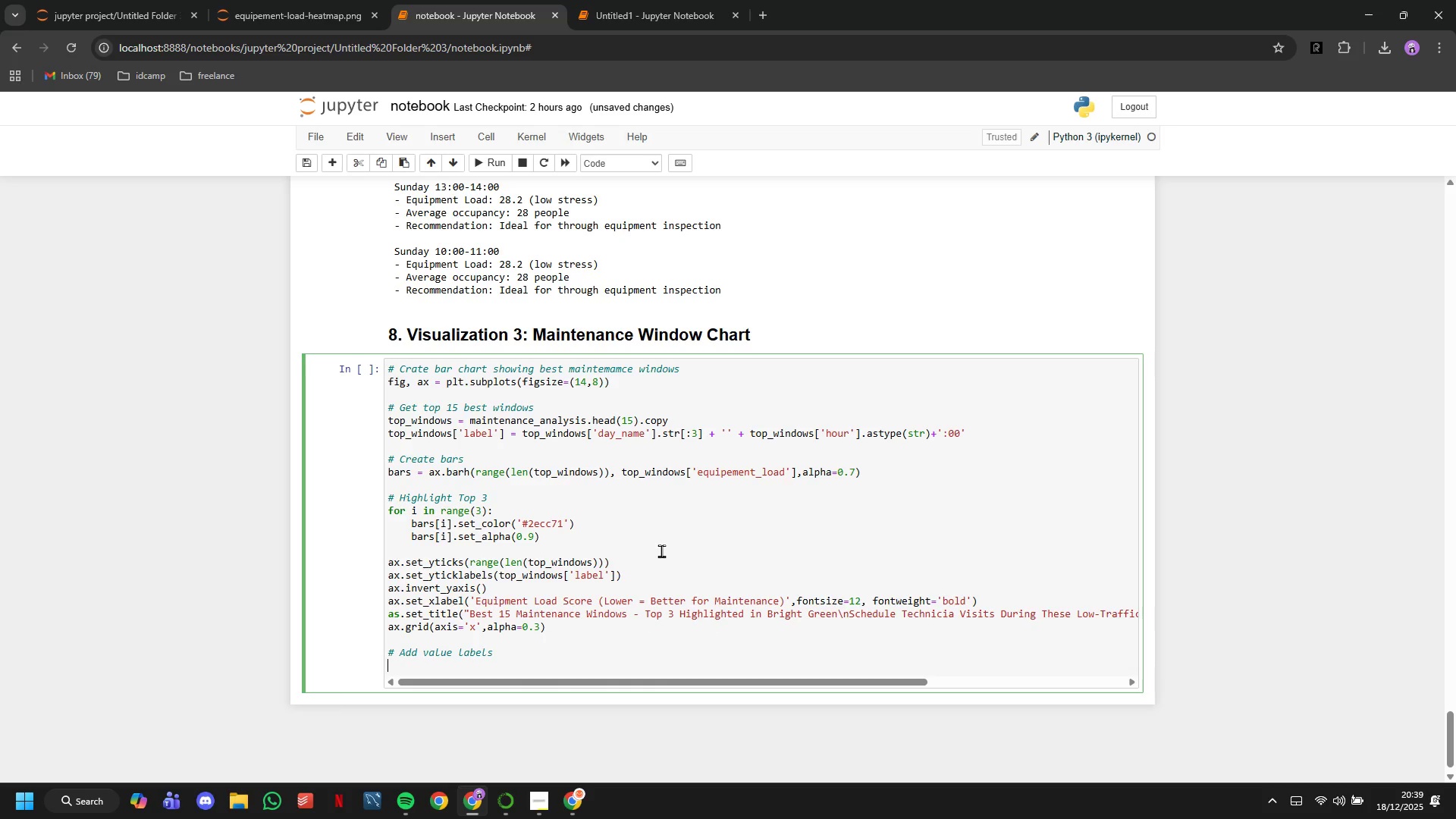 
type(for i, (idx,row)
 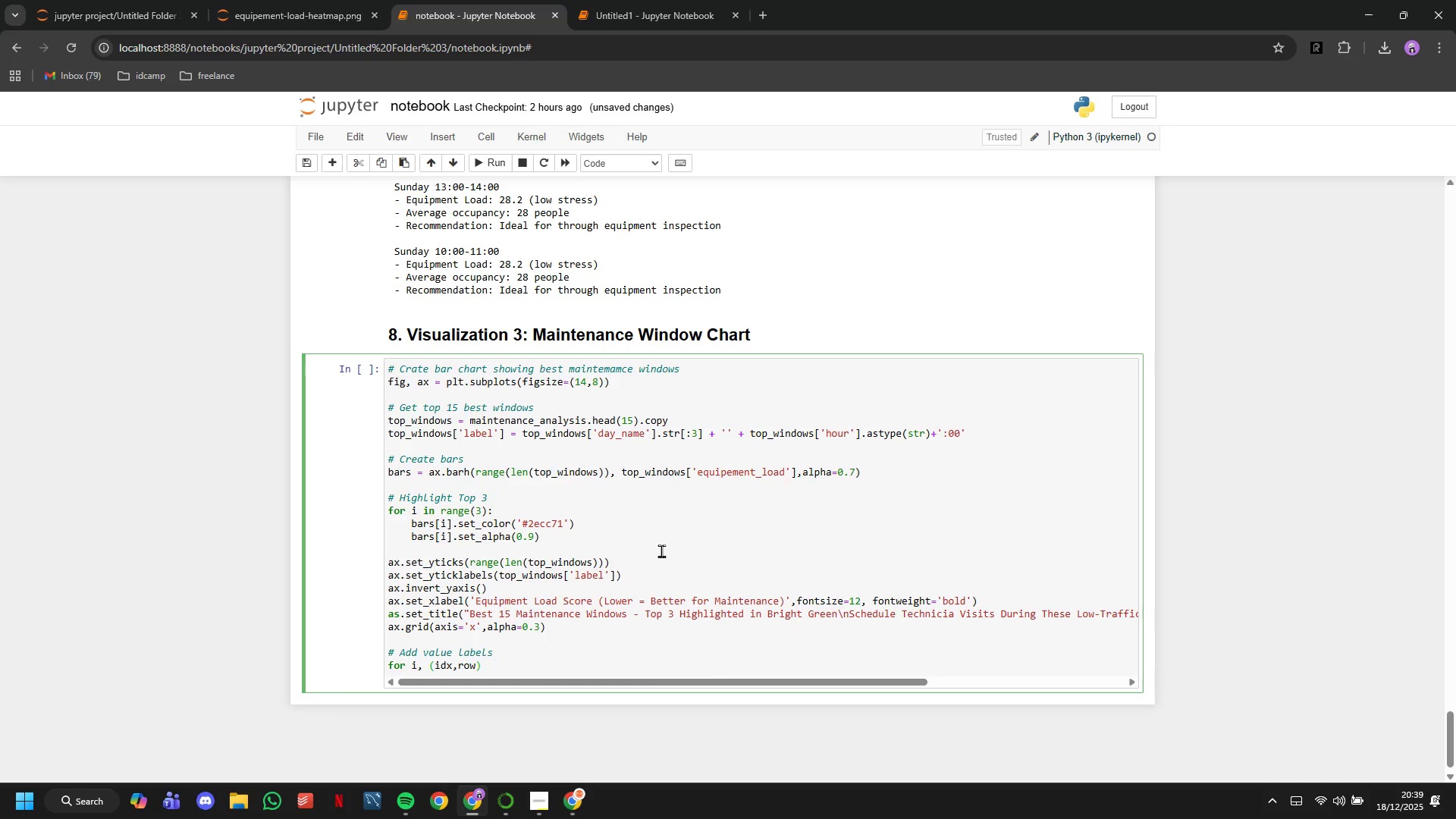 
key(ArrowRight)
 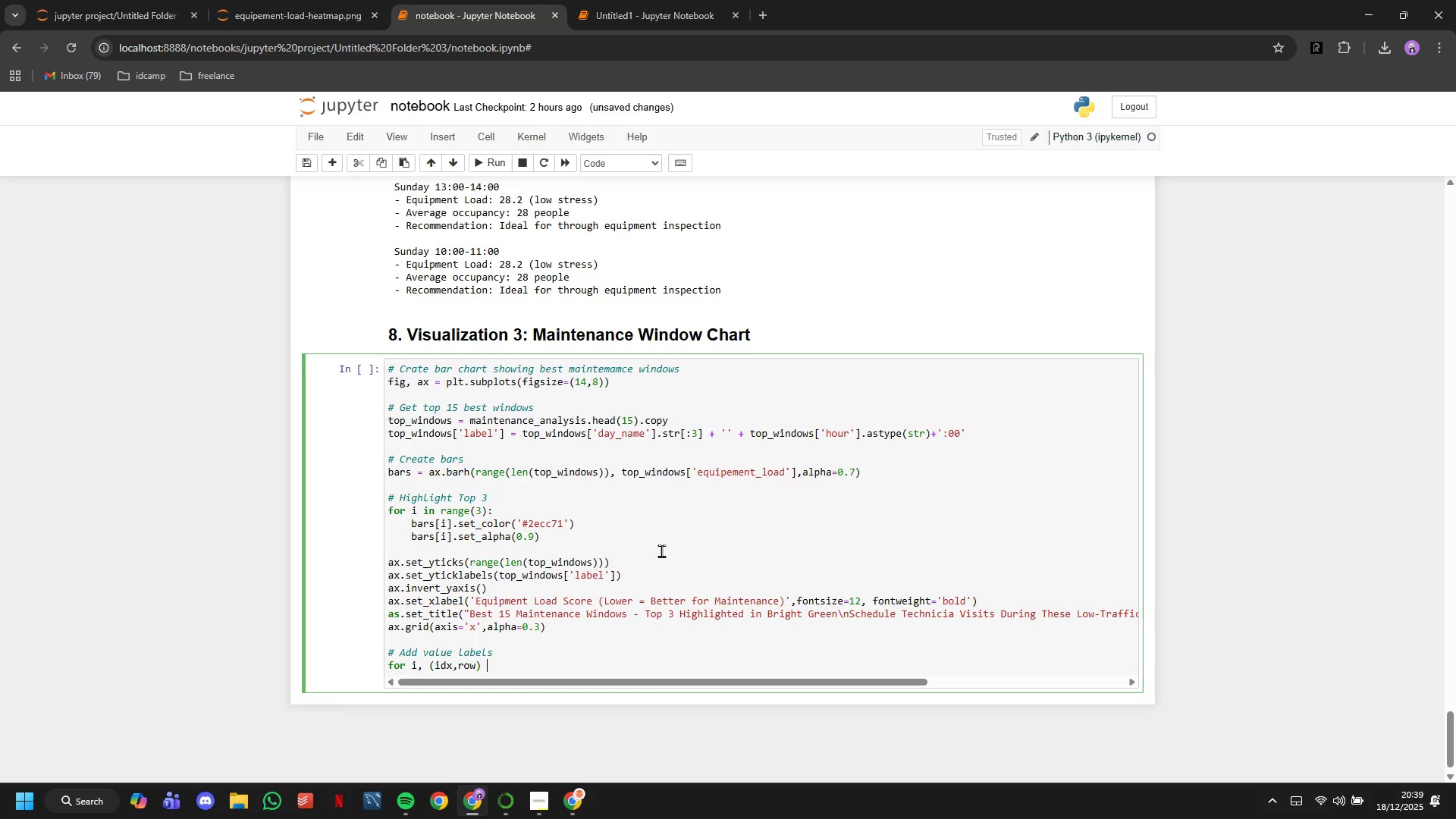 
type( ine)
key(Backspace)
type( enumerate(top_windows.iterrows()
 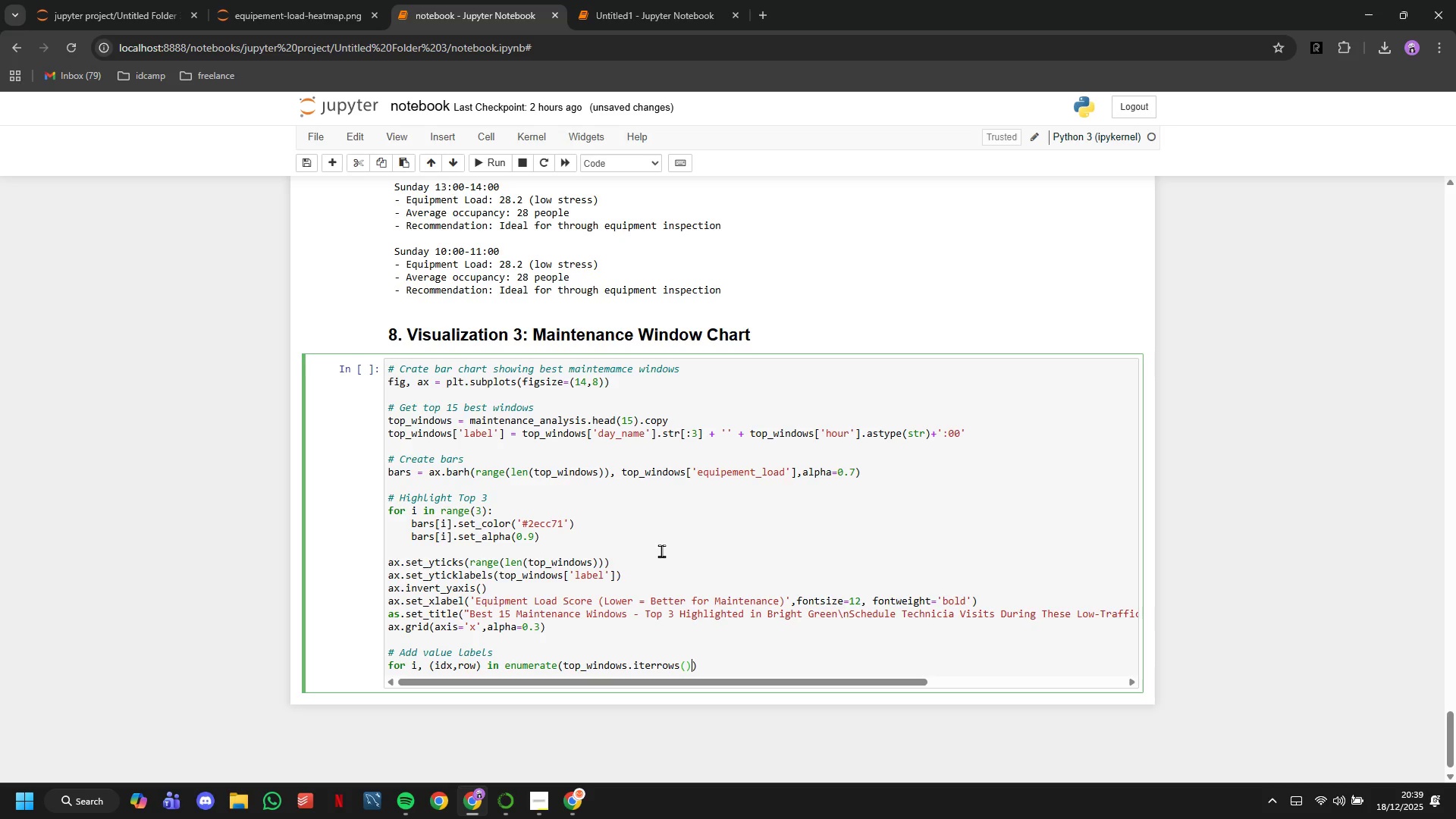 
 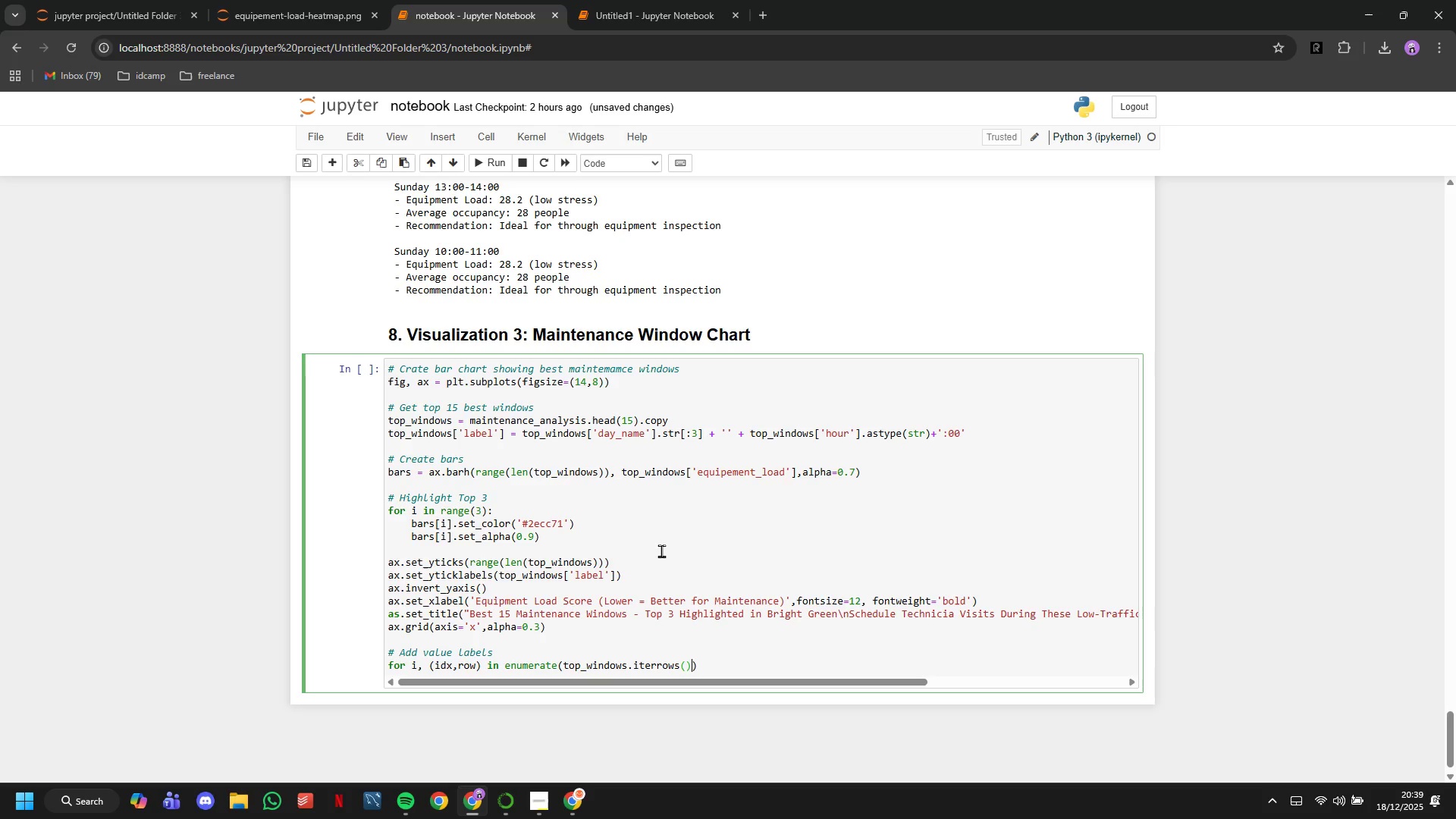 
key(ArrowRight)
 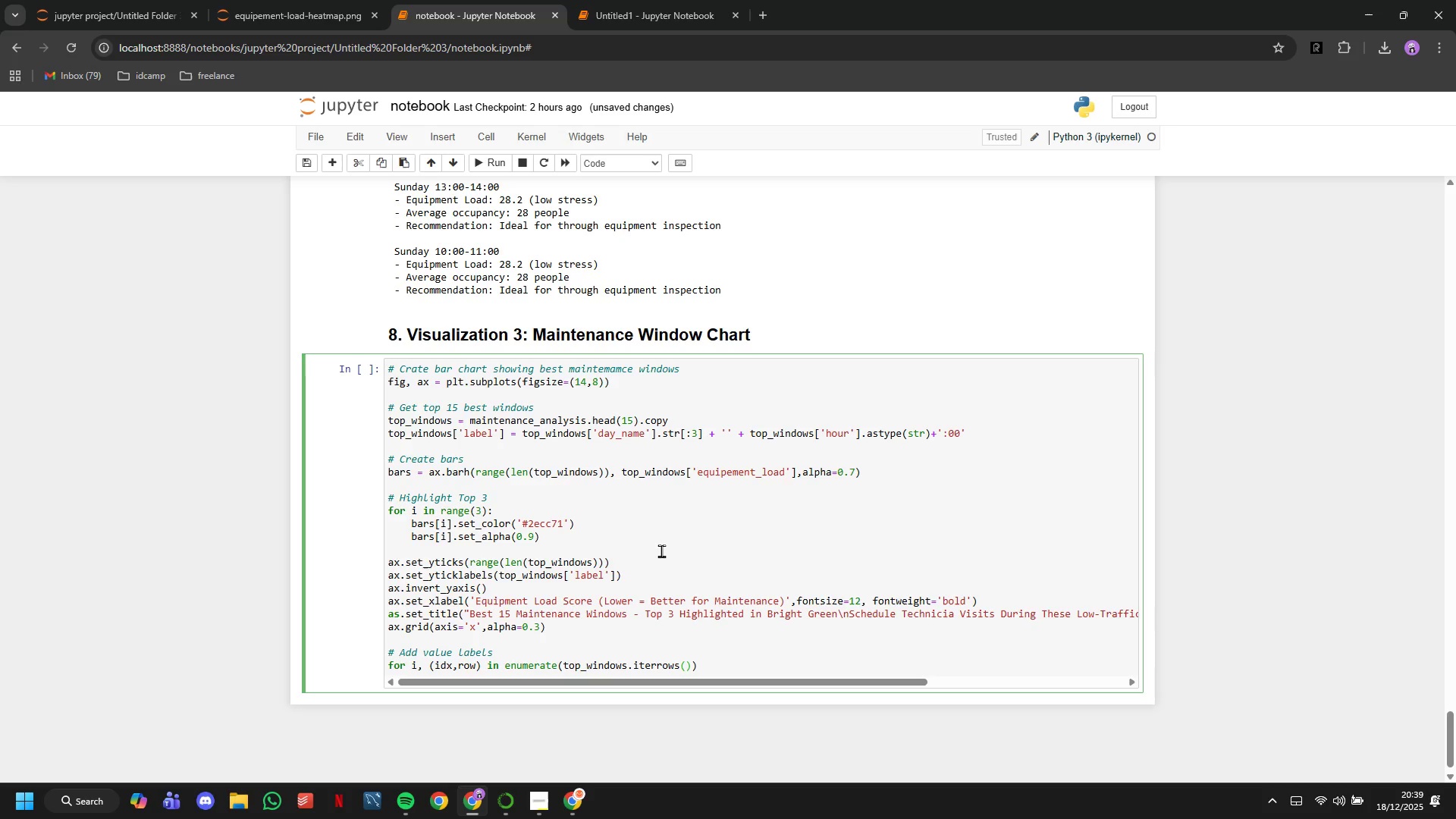 
key(ArrowRight)
 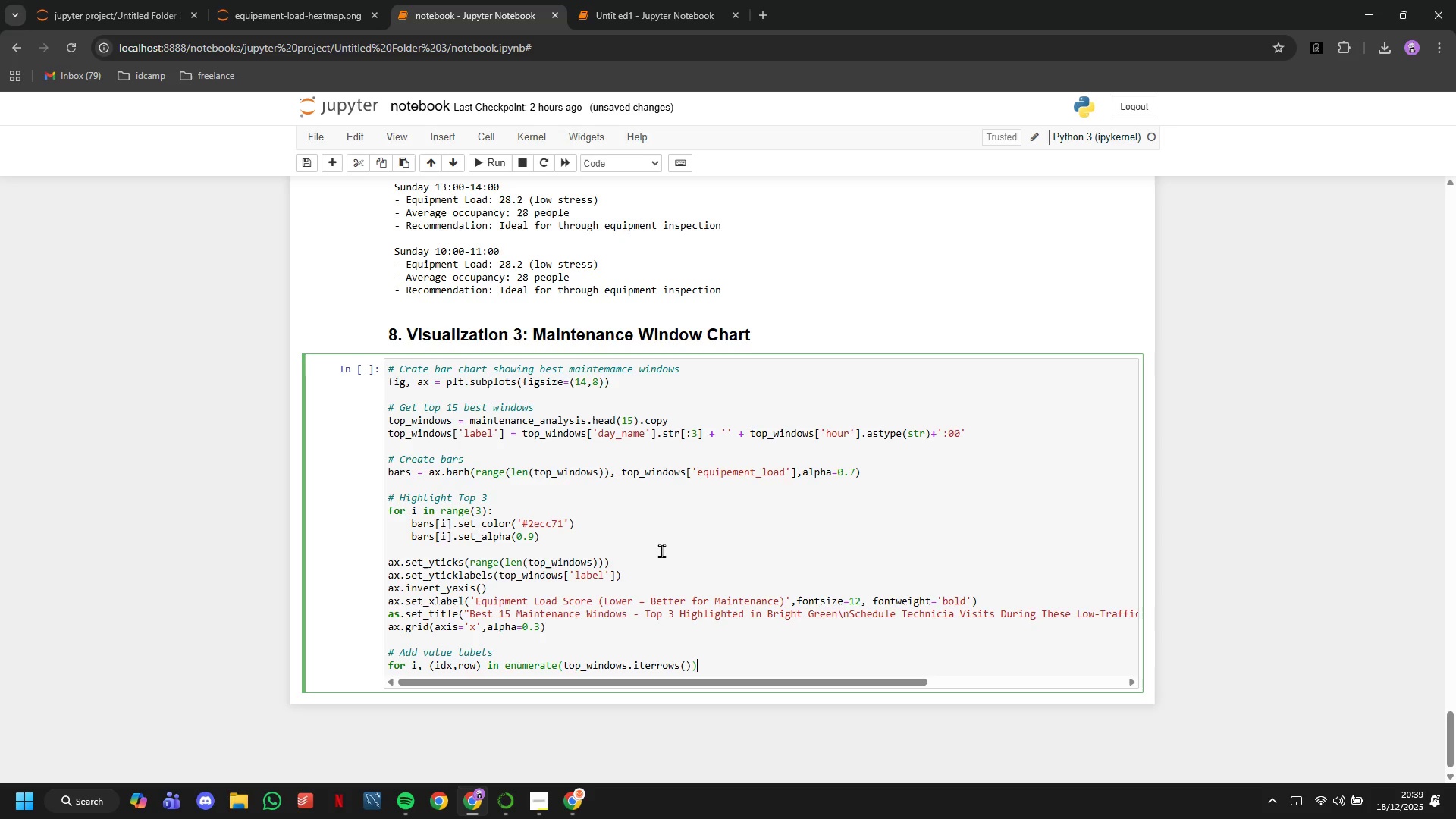 
key(Shift+Semicolon)
 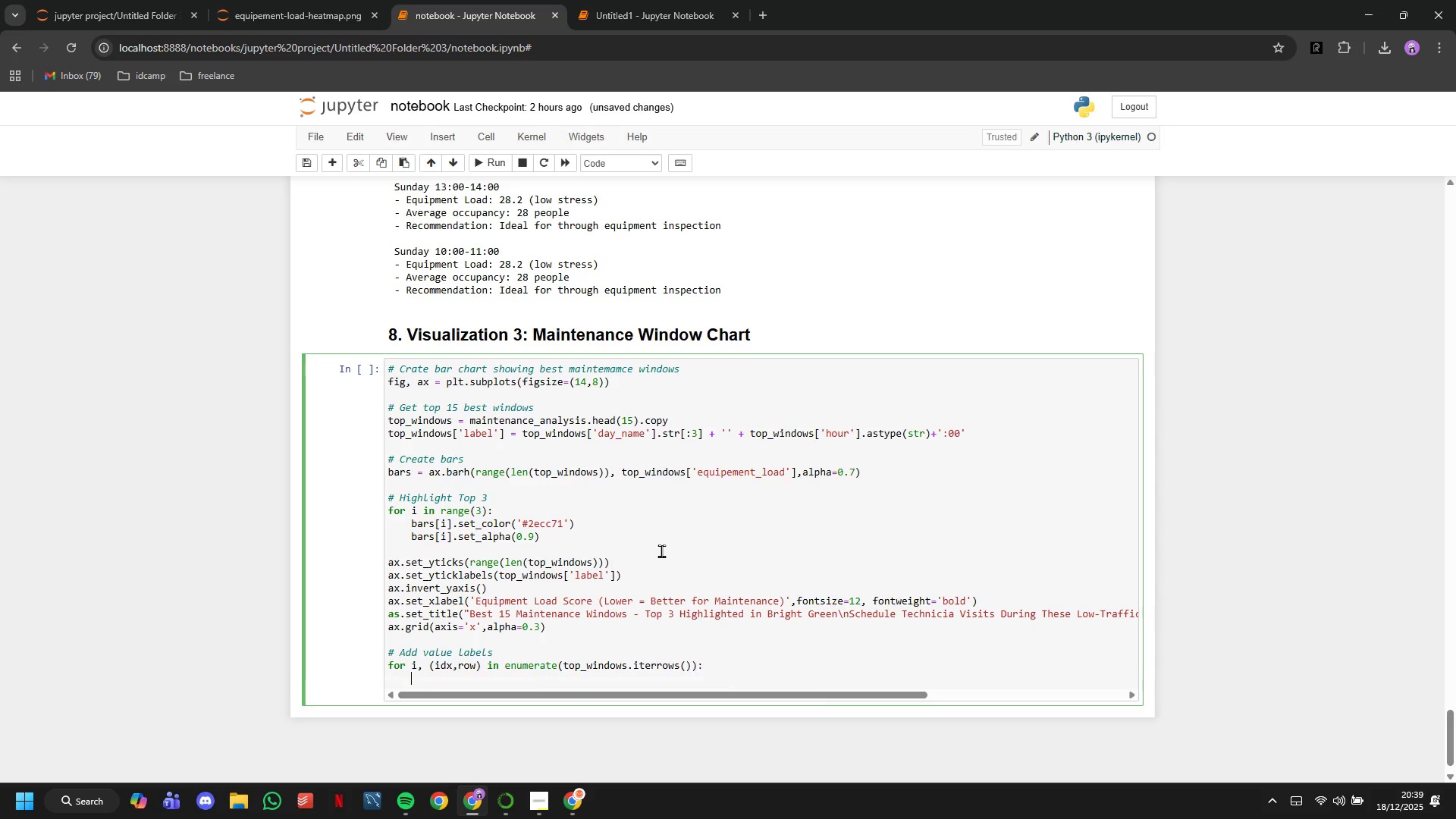 
key(Enter)
 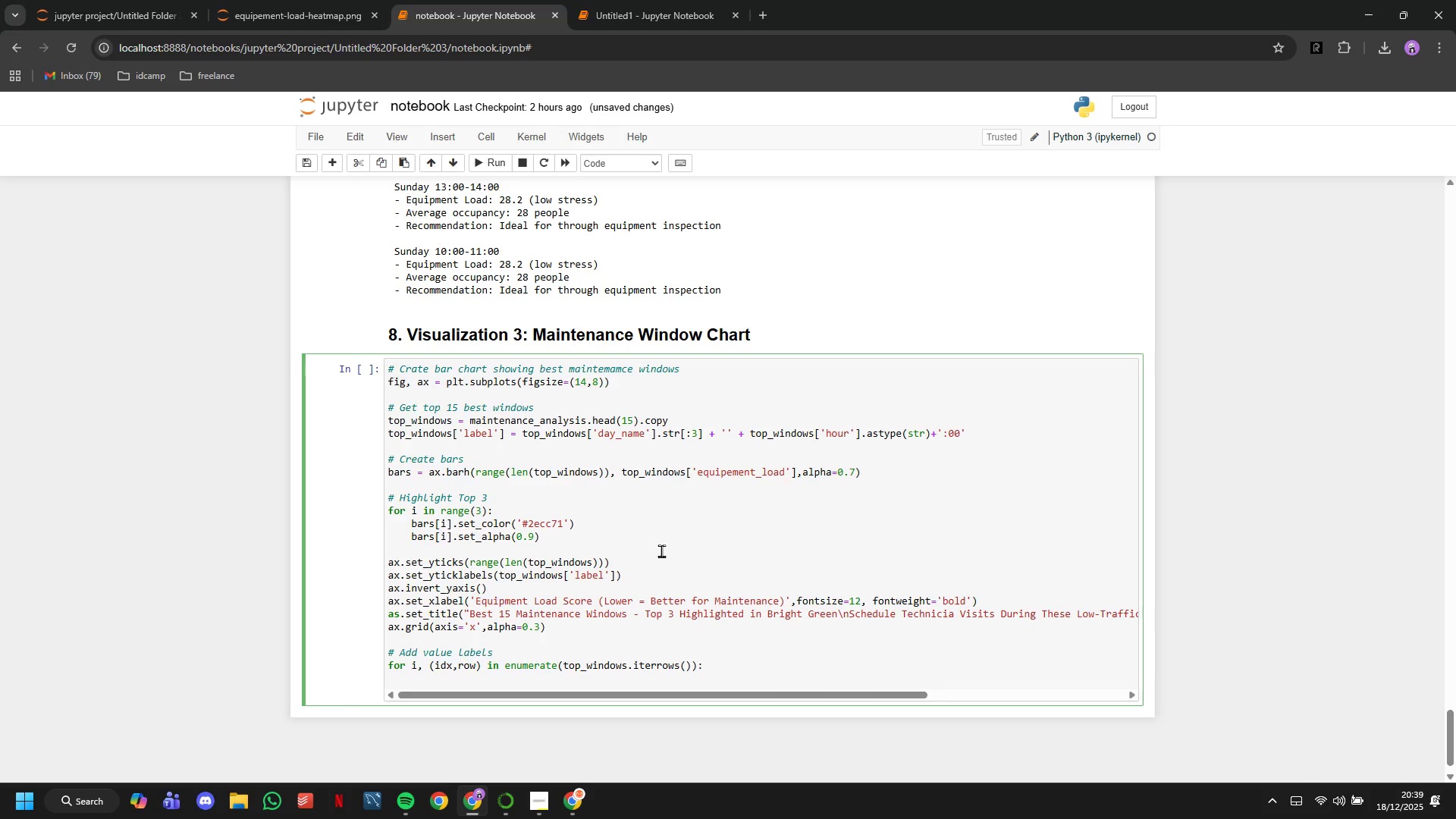 
type(ax.text(row['eqi)
key(Backspace)
type(uipment_load)
 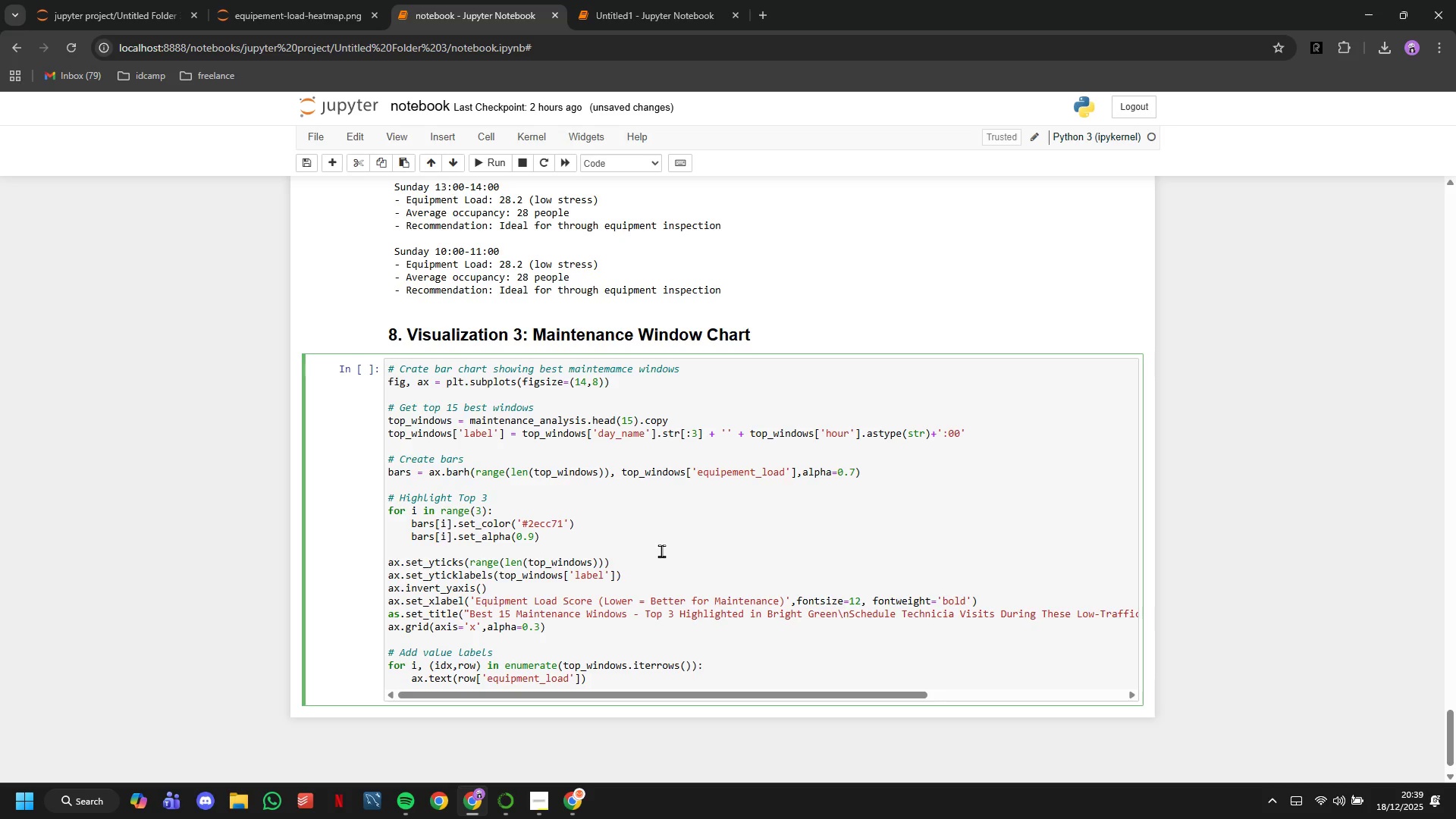 
key(ArrowRight)
 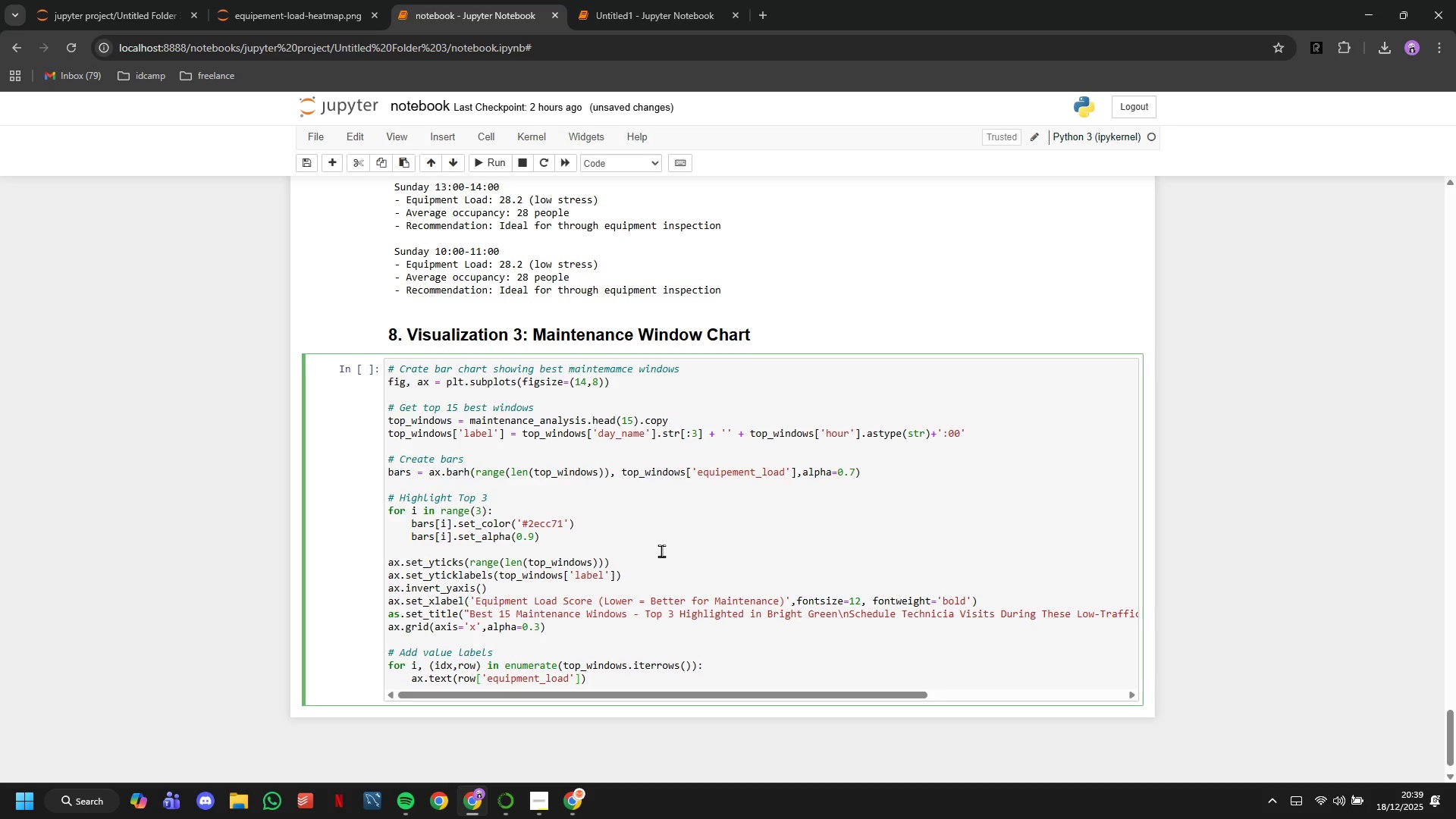 
key(ArrowRight)
 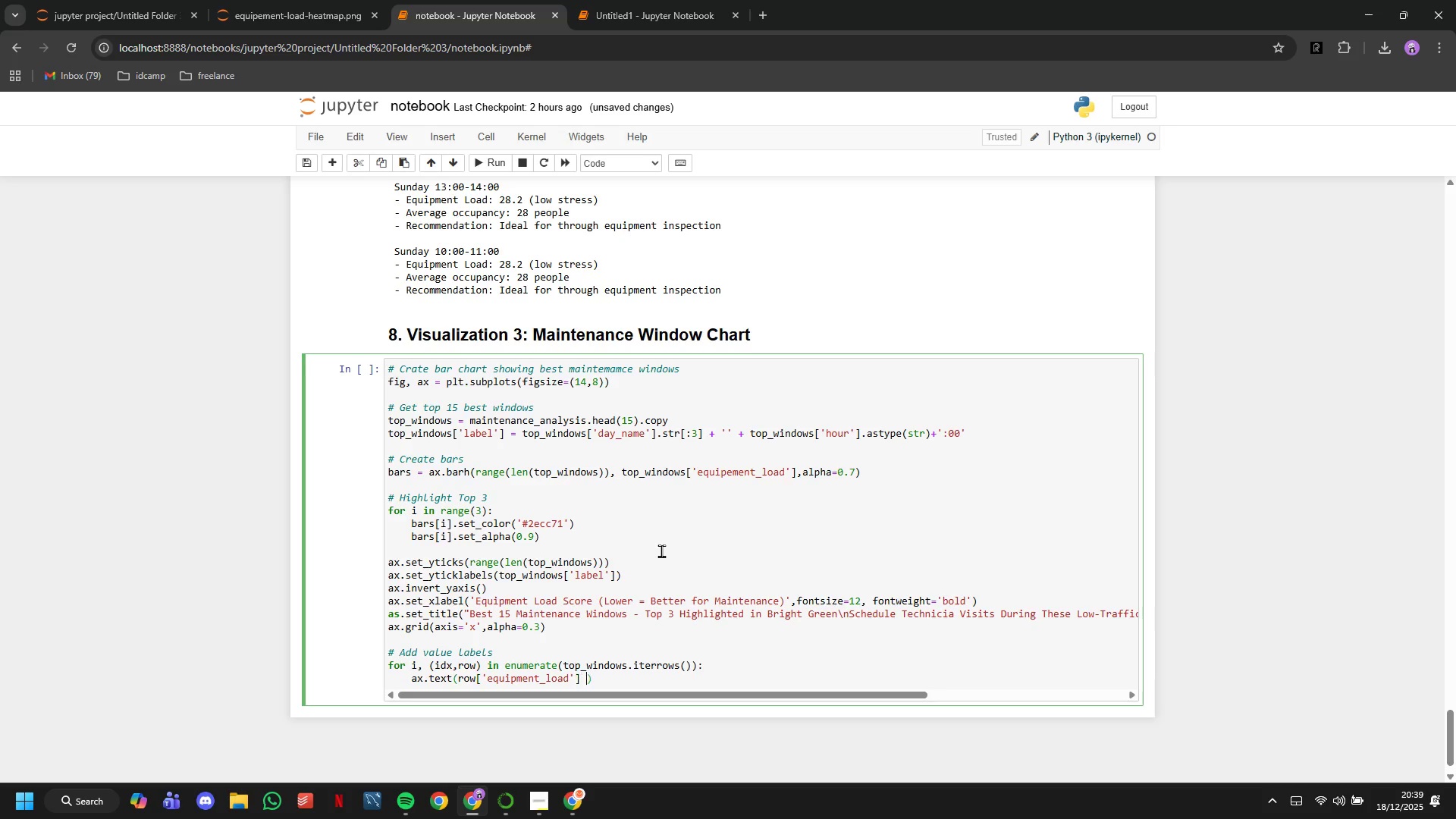 
key(Space)
 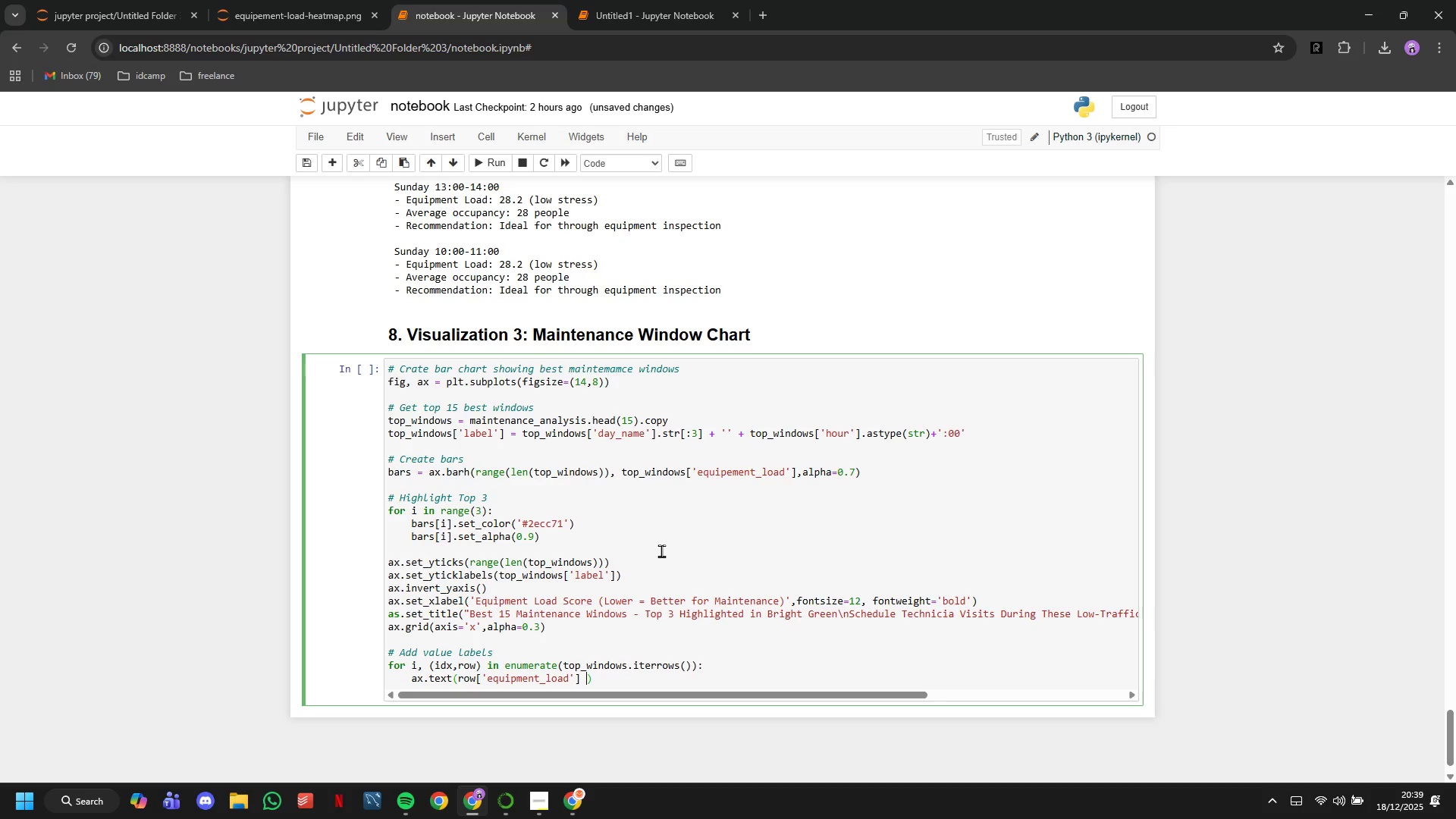 
key(Shift+ShiftLeft)
 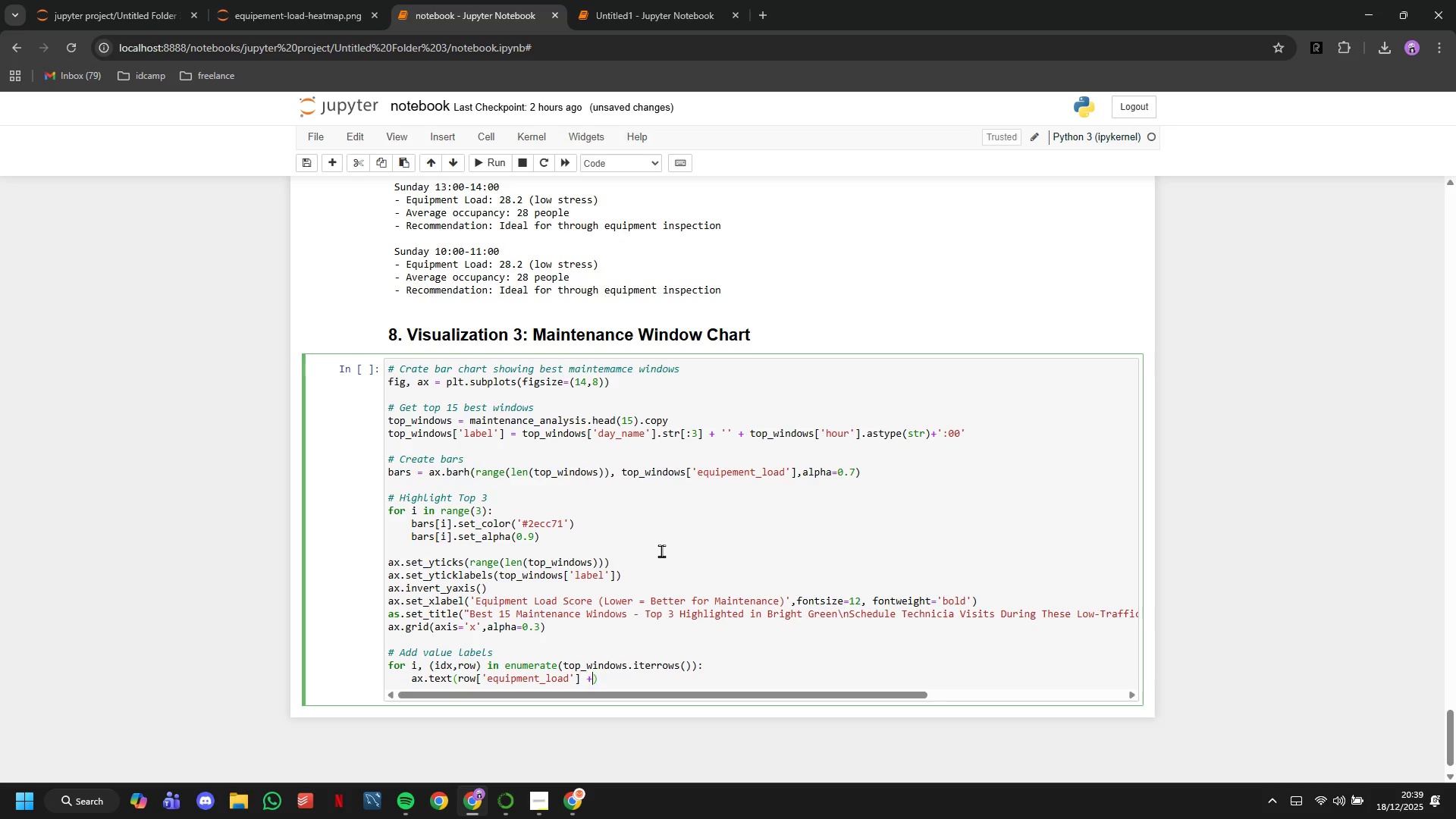 
key(Shift+Equal)
 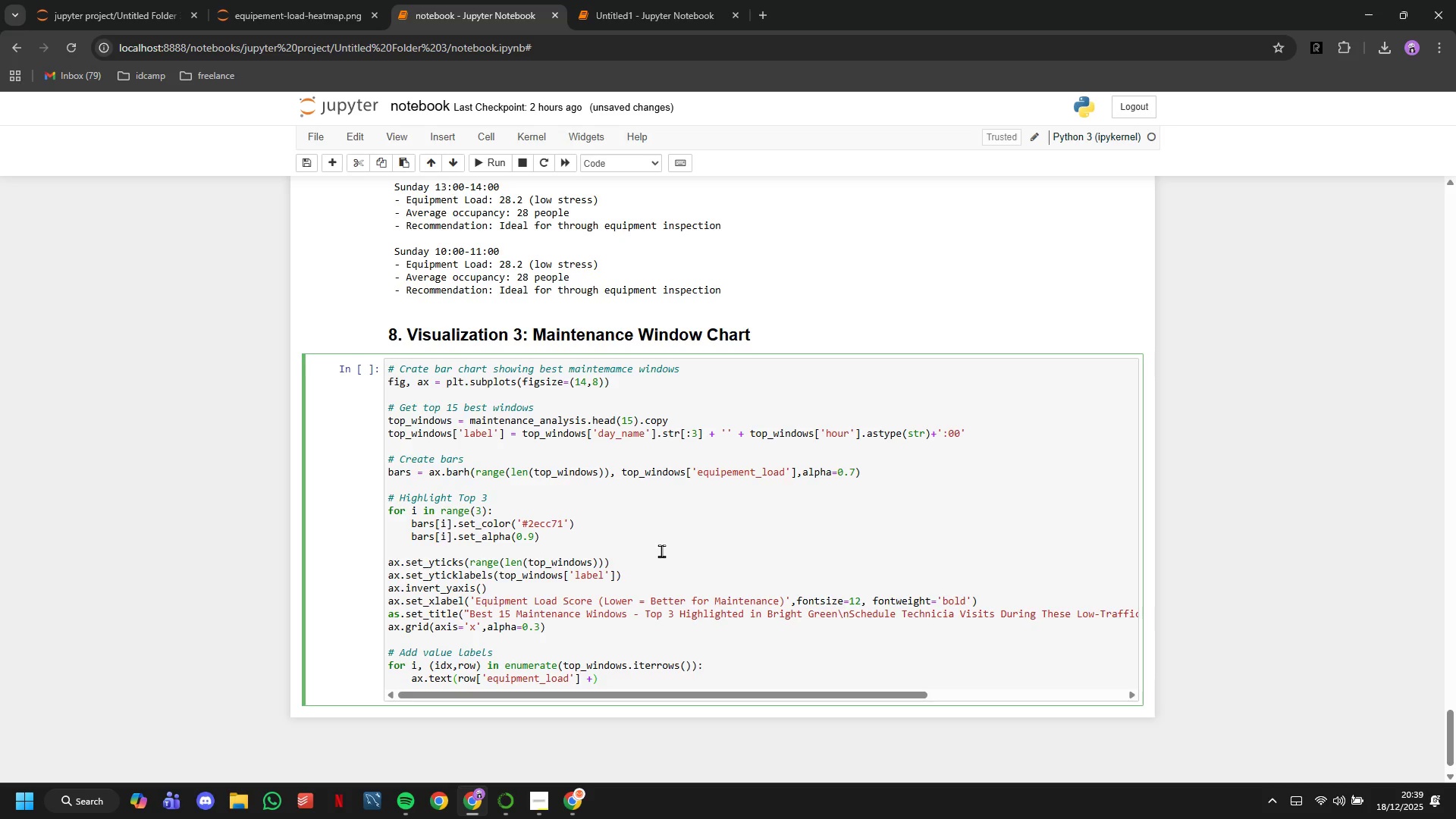 
key(Space)
 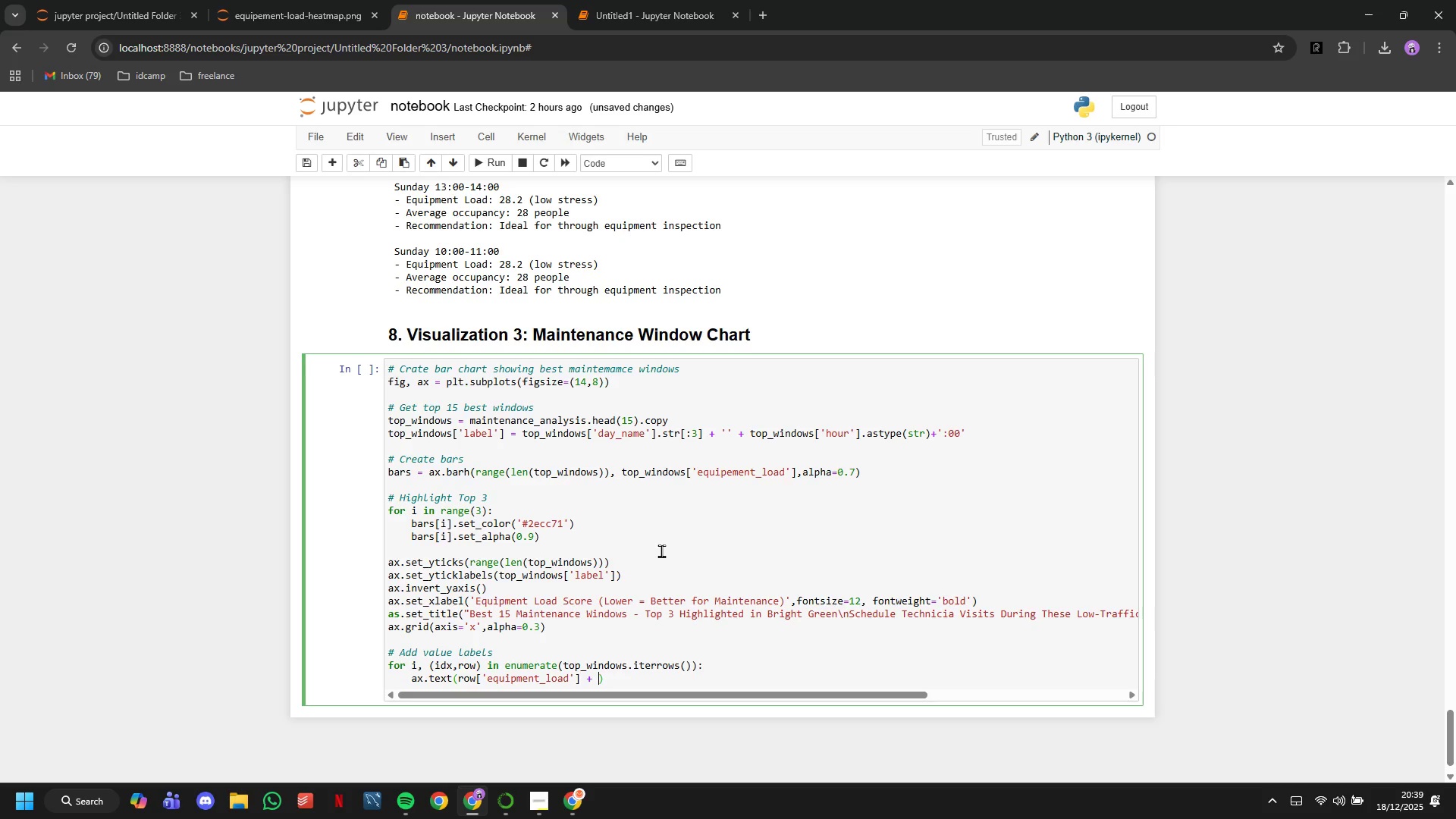 
key(0)
 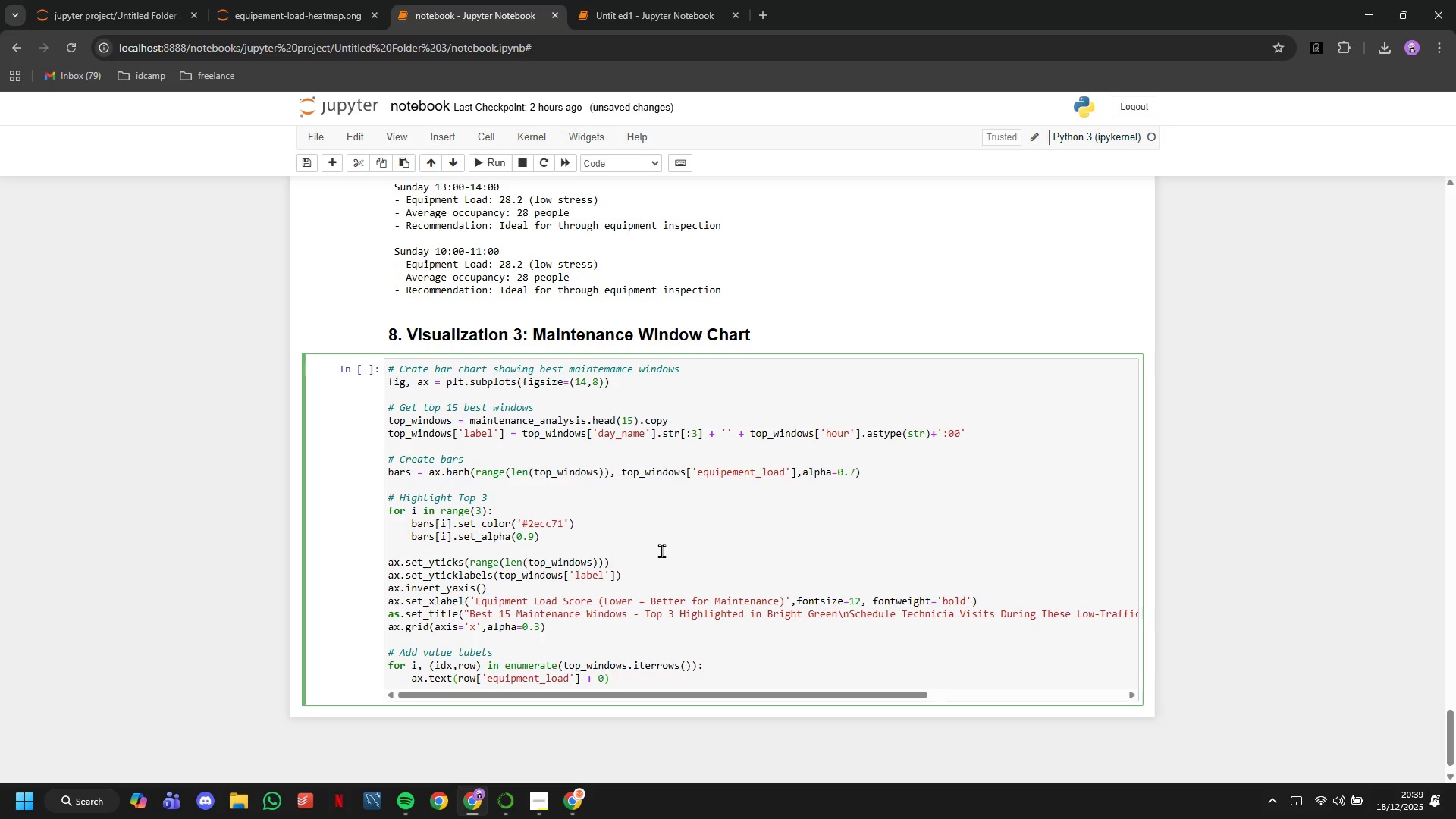 
key(Period)
 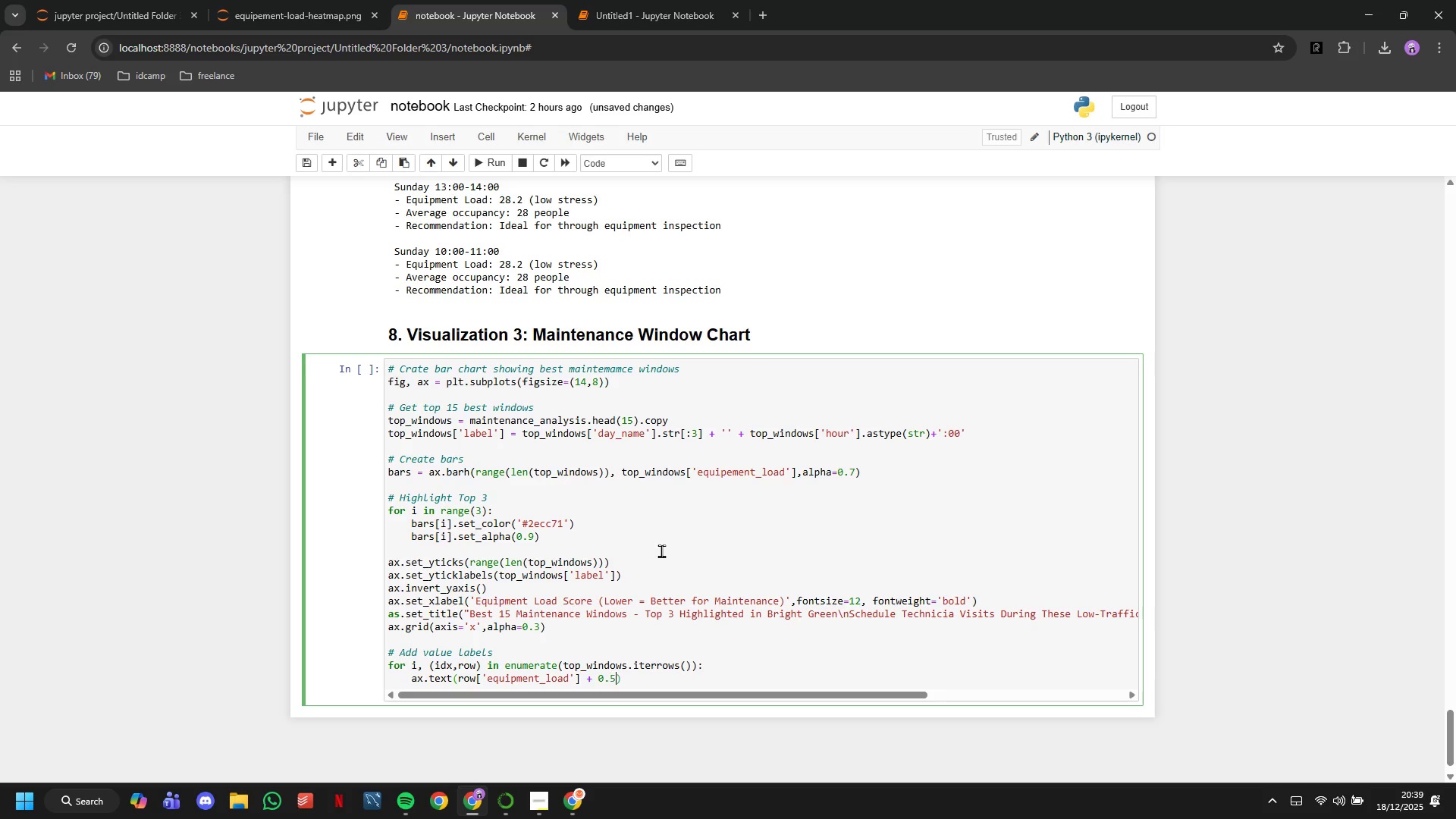 
key(5)
 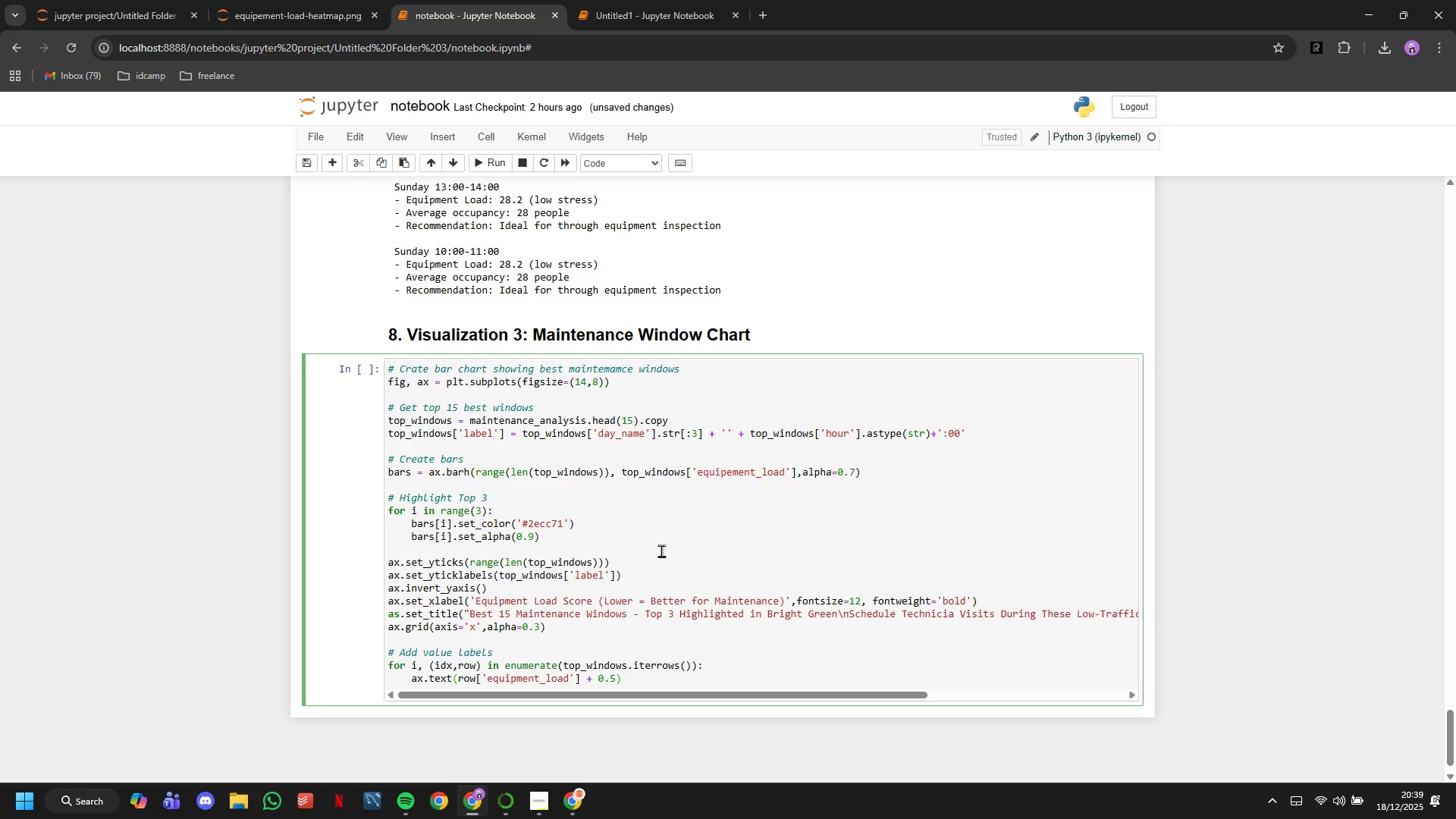 
key(Comma)
 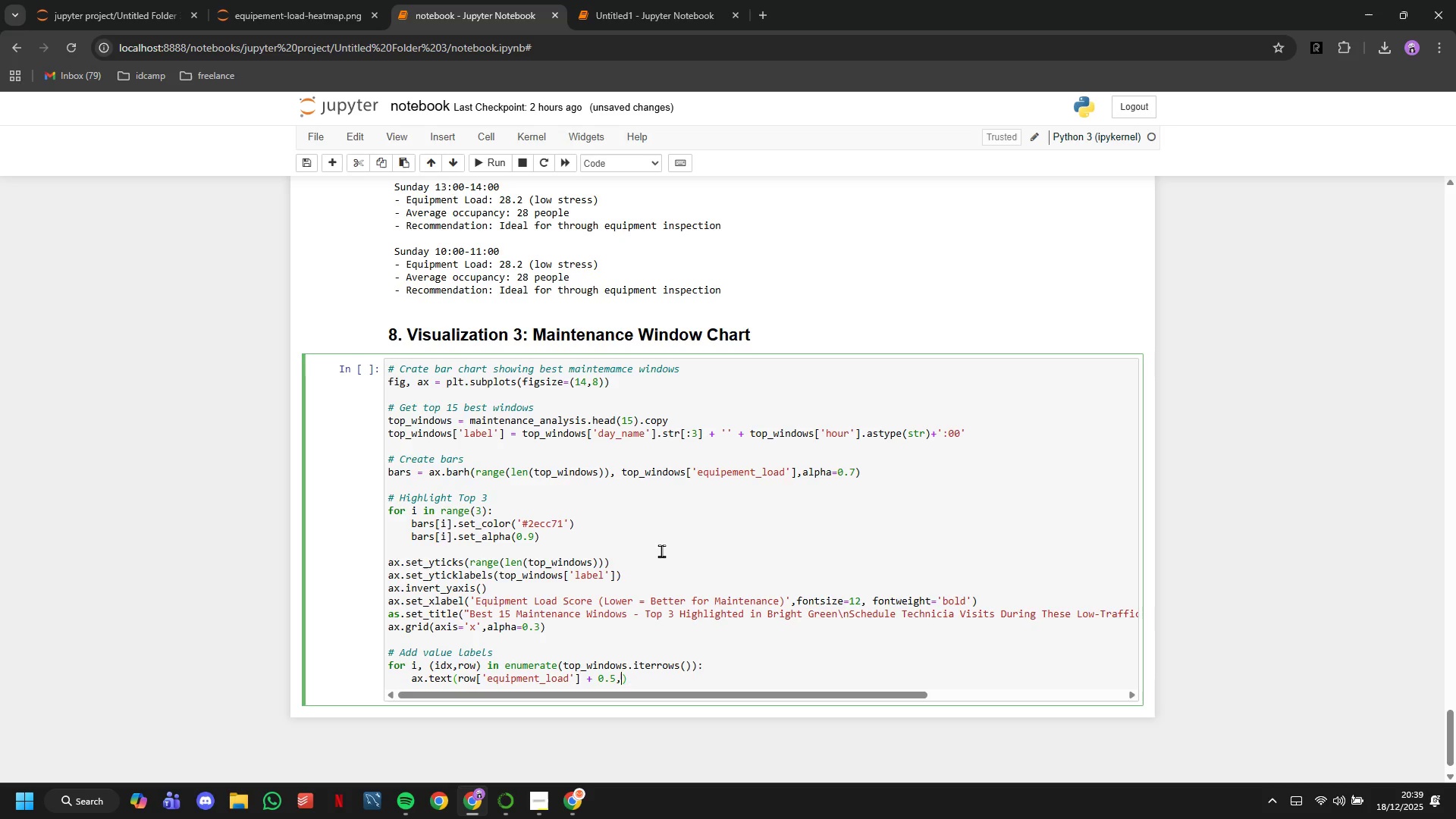 
key(Space)
 